 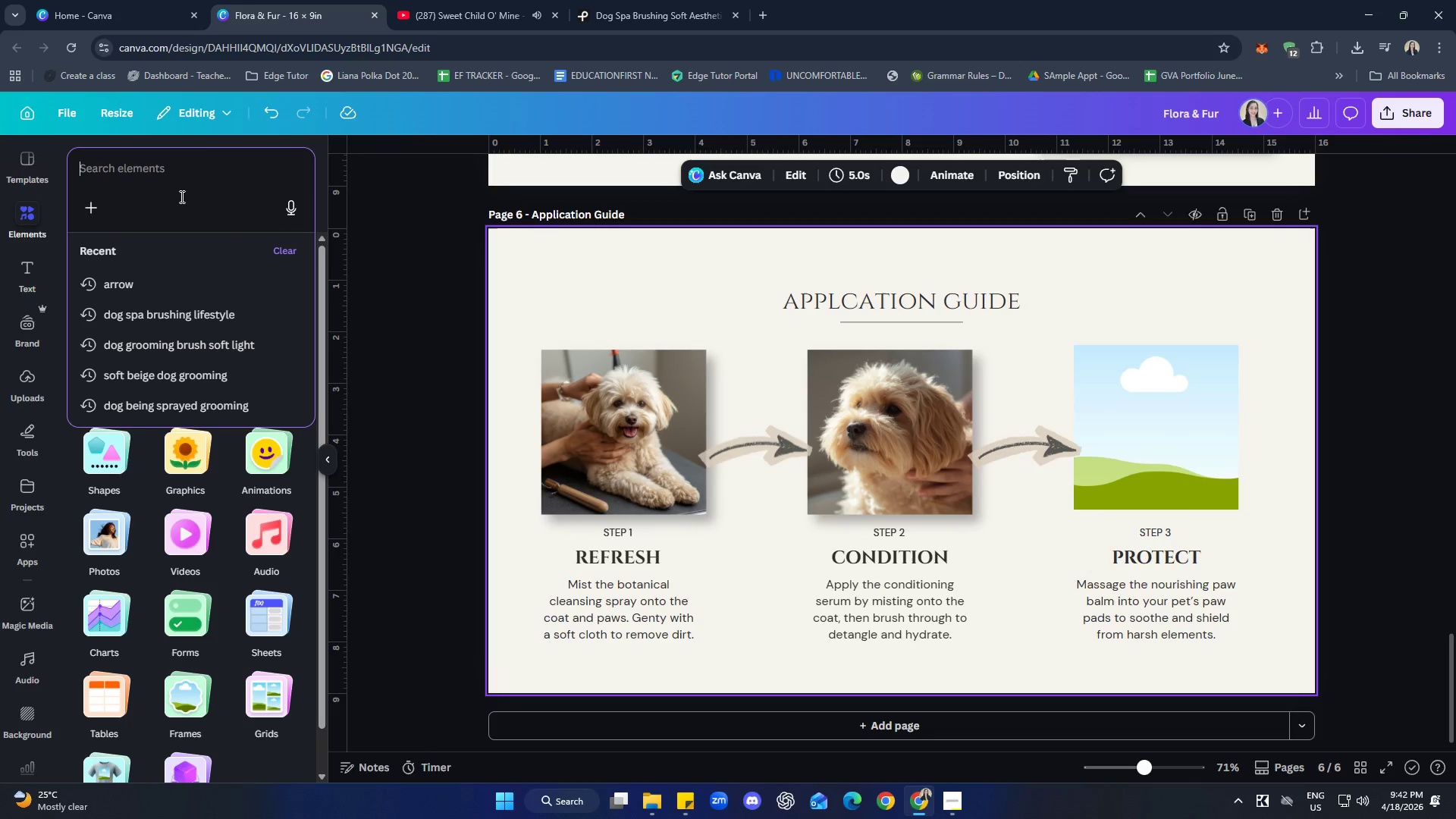 
type(dog )
key(Backspace)
key(Backspace)
key(Backspace)
key(Backspace)
type(paw )
 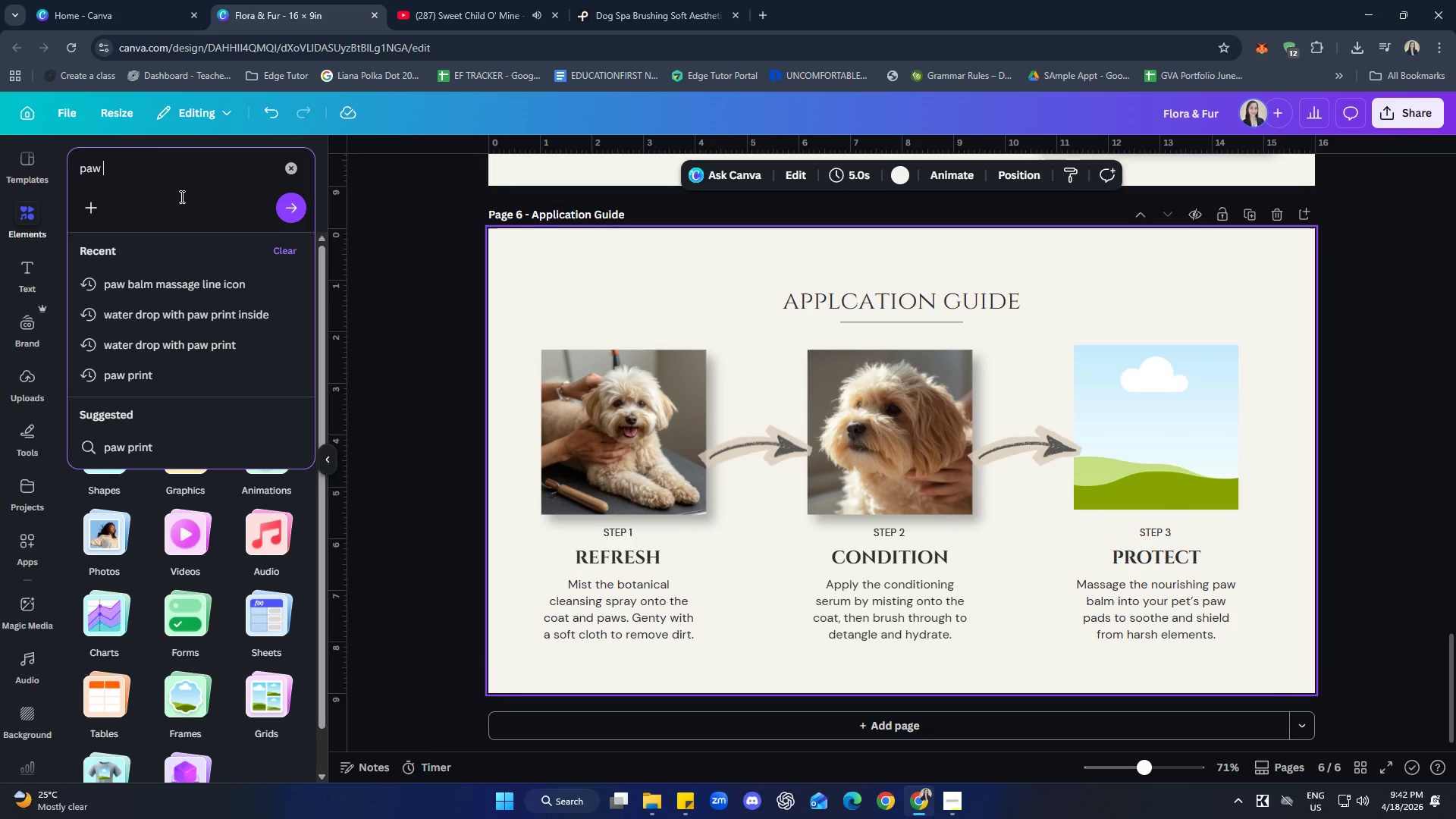 
key(Backspace)
key(Backspace)
key(Backspace)
key(Backspace)
key(Backspace)
type(dog paw balm application)
 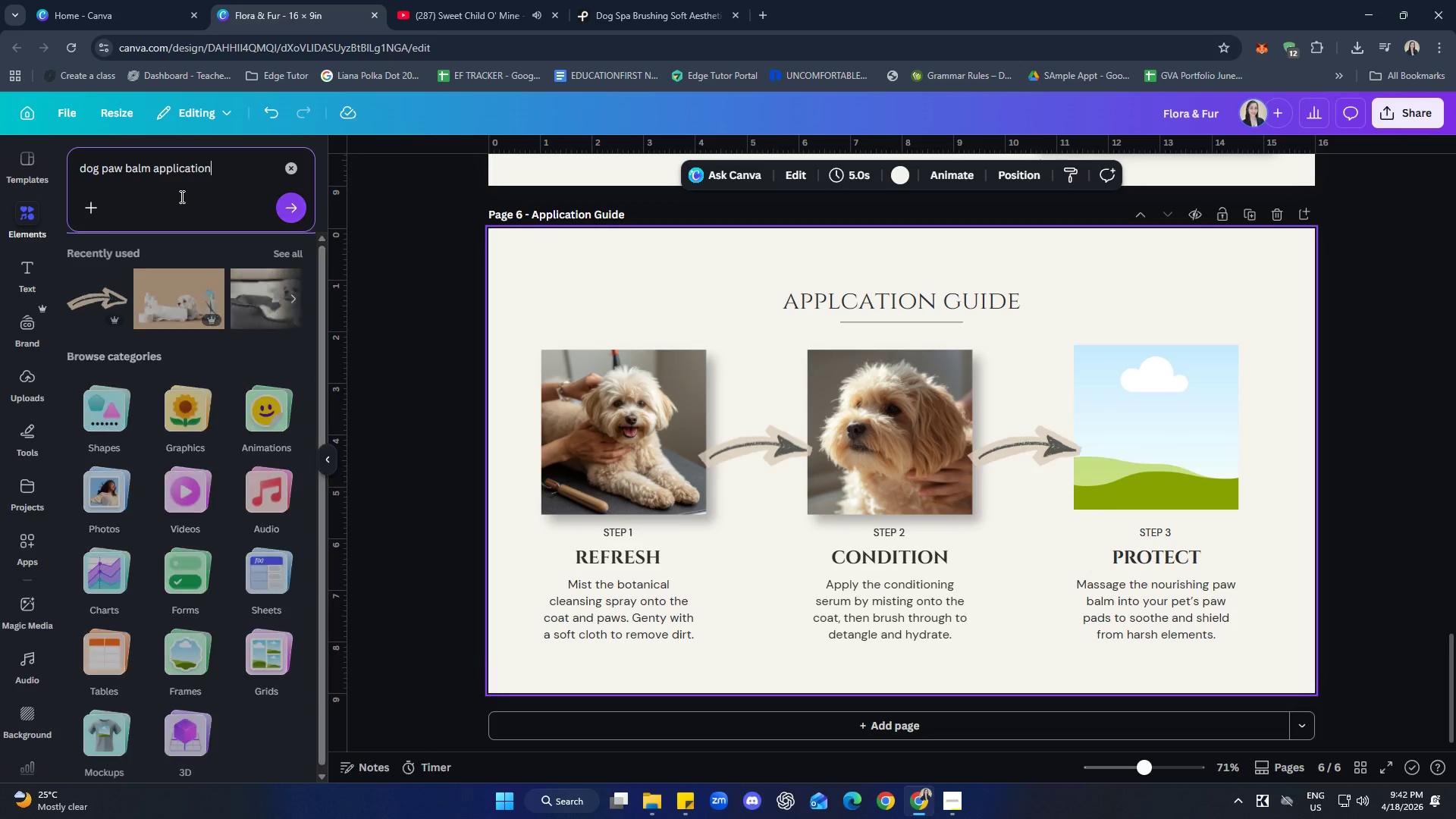 
key(Enter)
 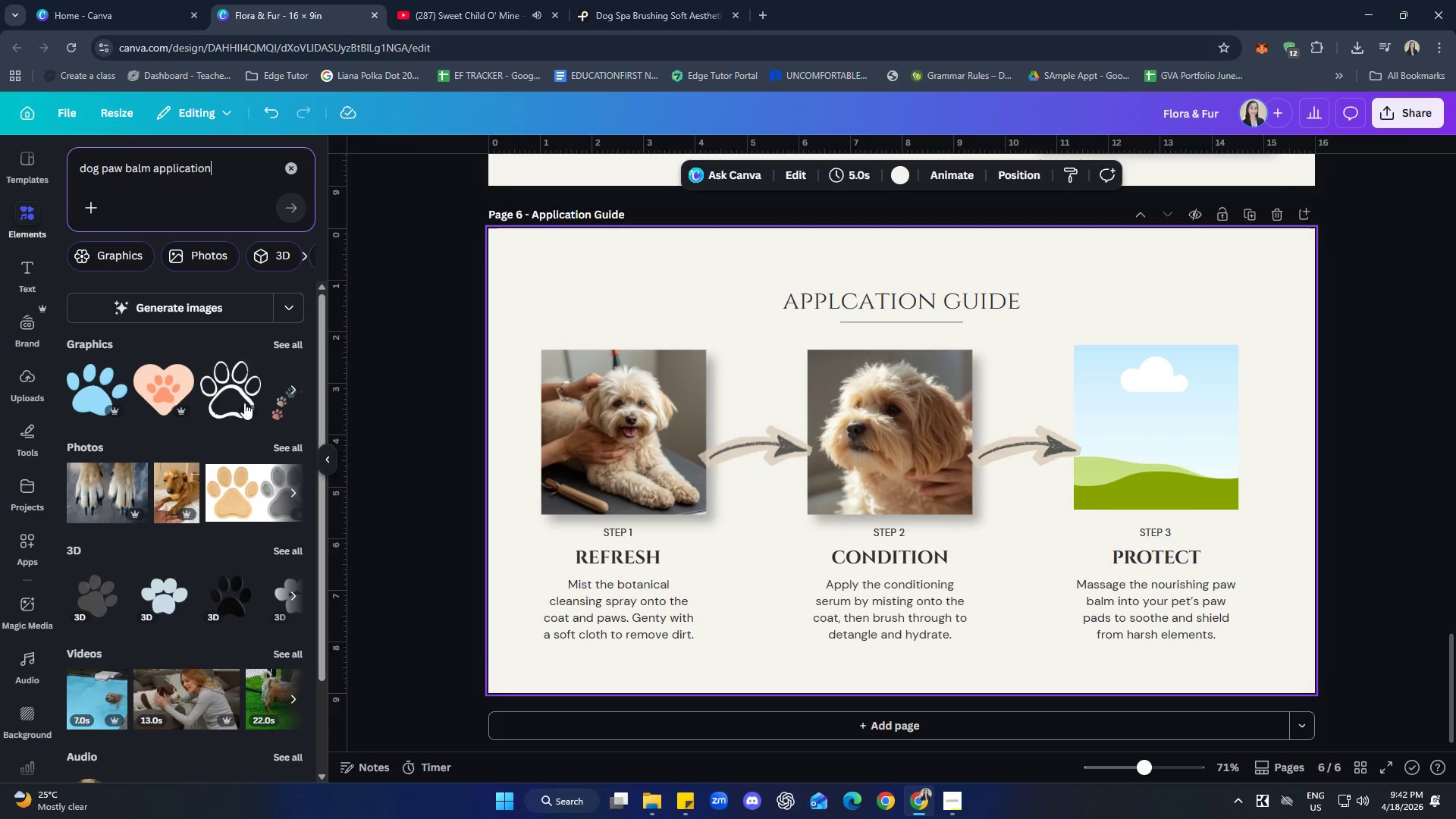 
left_click([280, 441])
 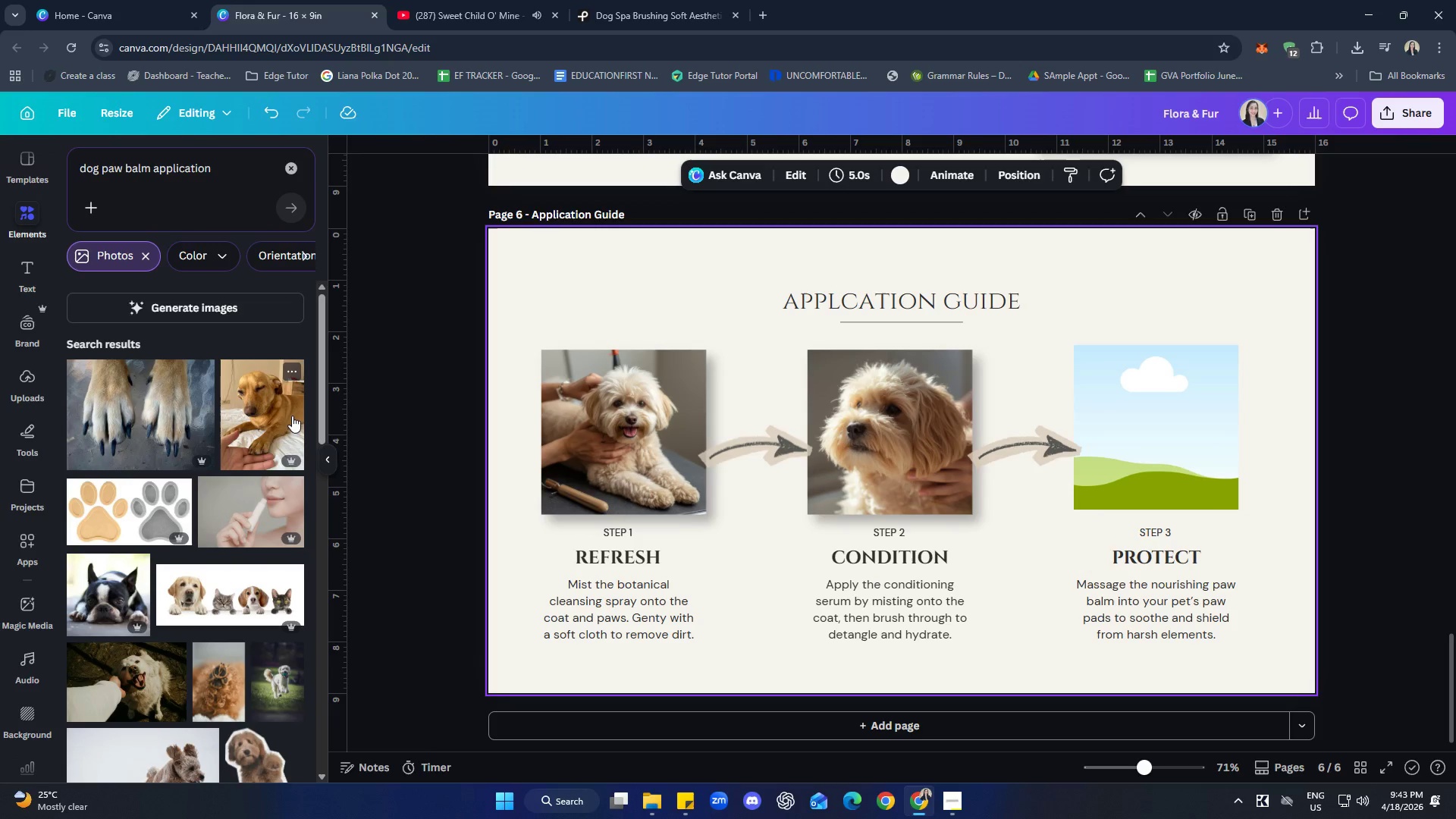 
scroll: coordinate [253, 573], scroll_direction: down, amount: 1.0
 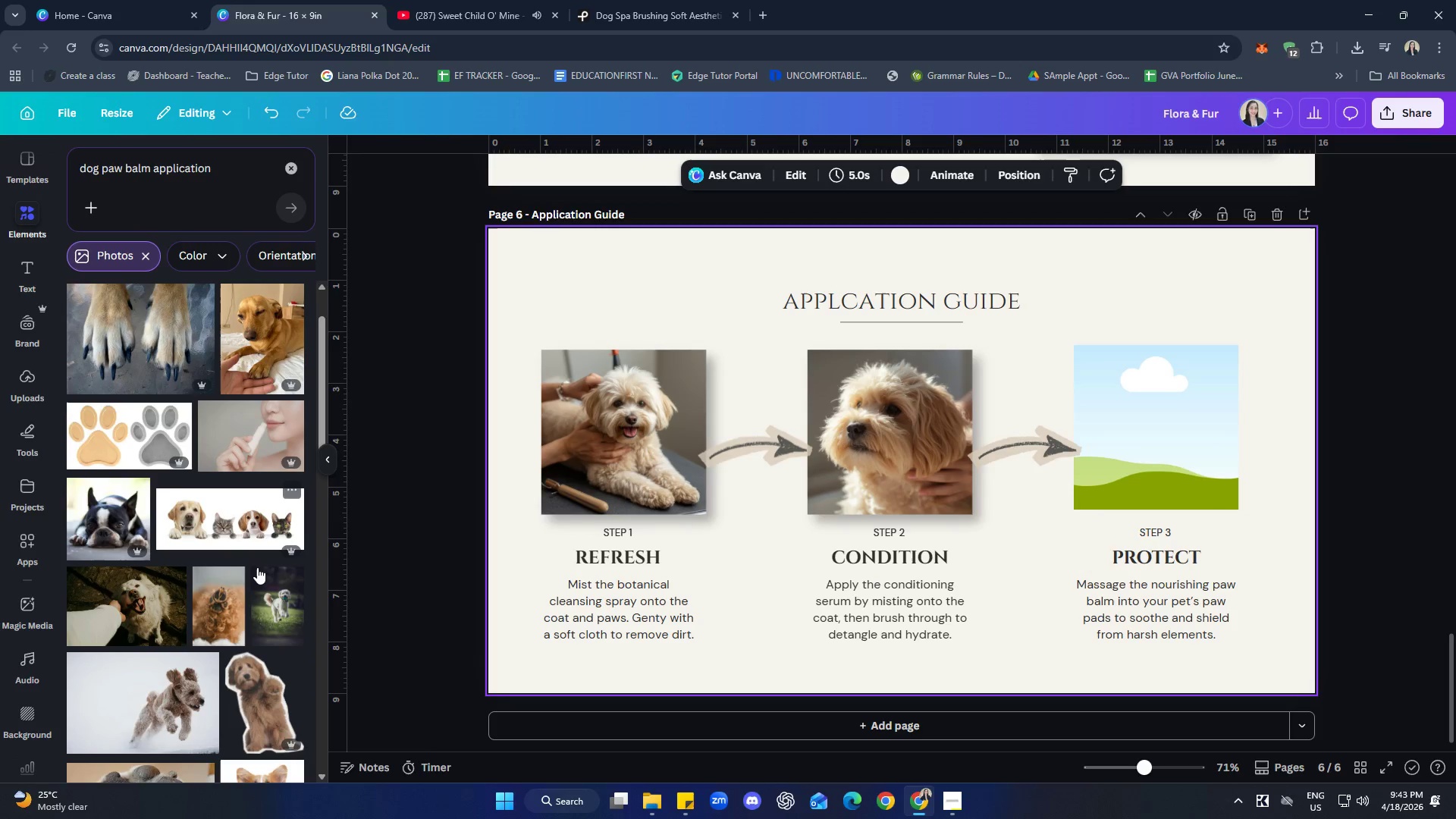 
scroll: coordinate [254, 566], scroll_direction: up, amount: 3.0
 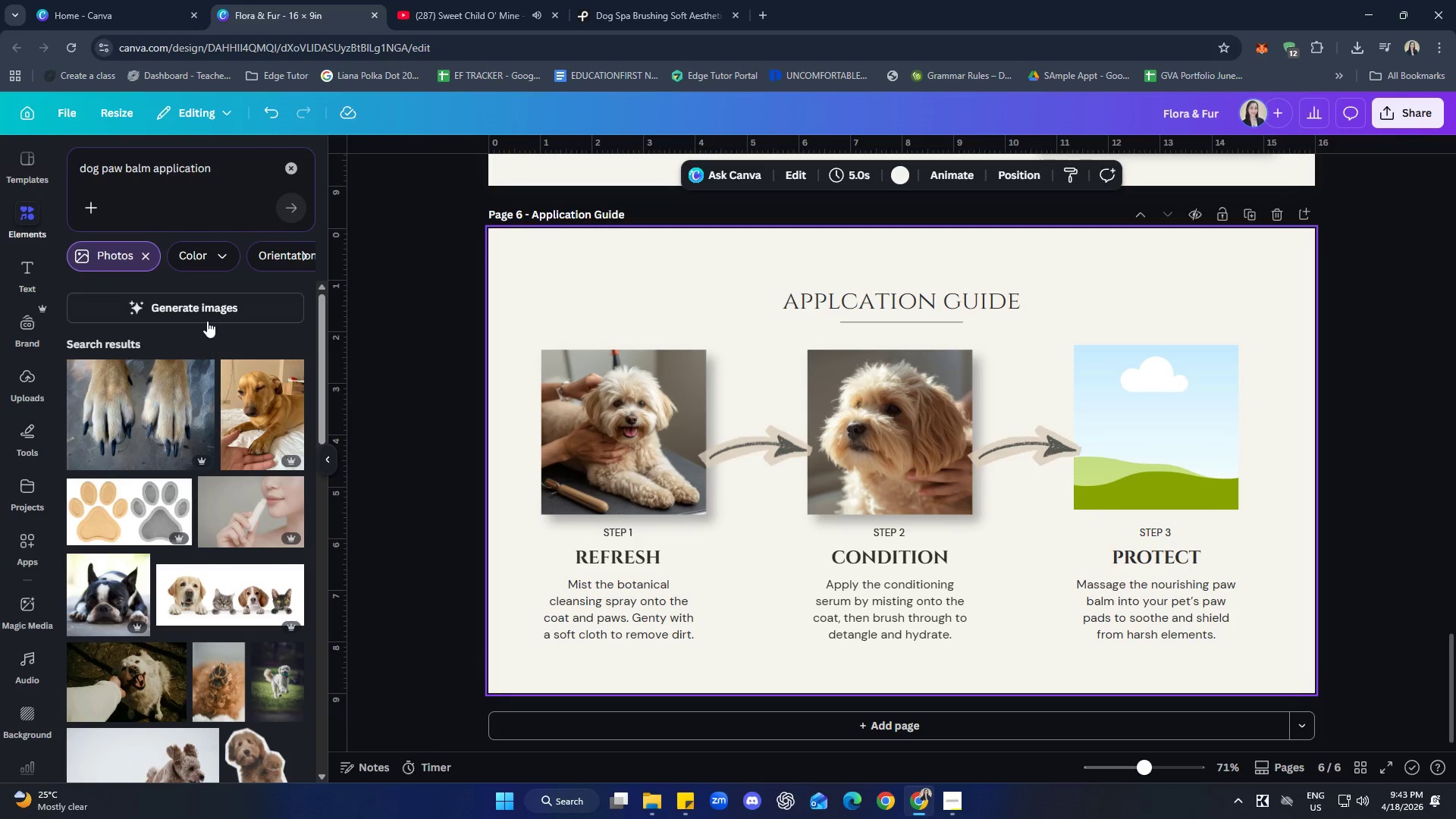 
left_click([207, 313])
 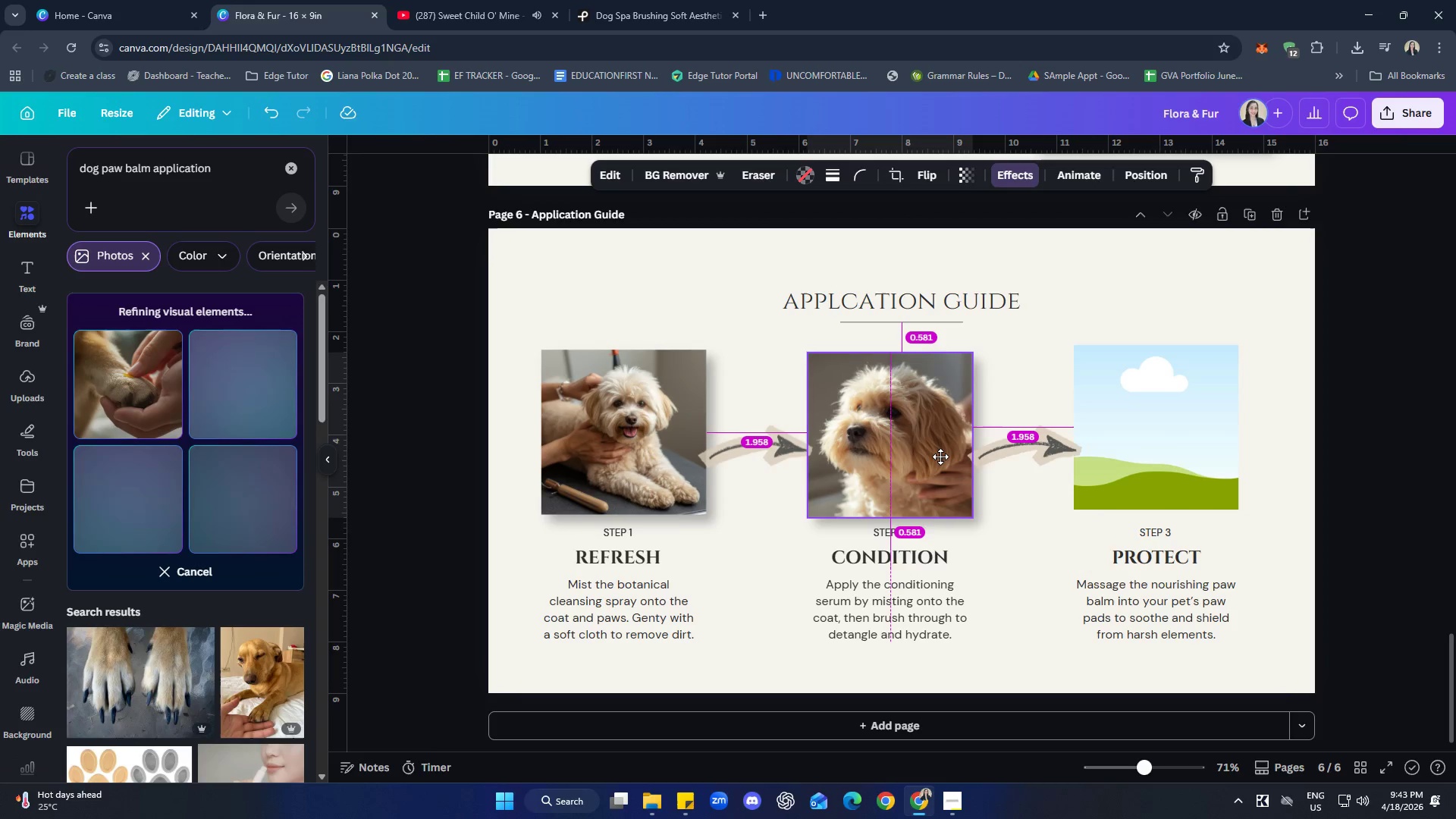 
wait(14.31)
 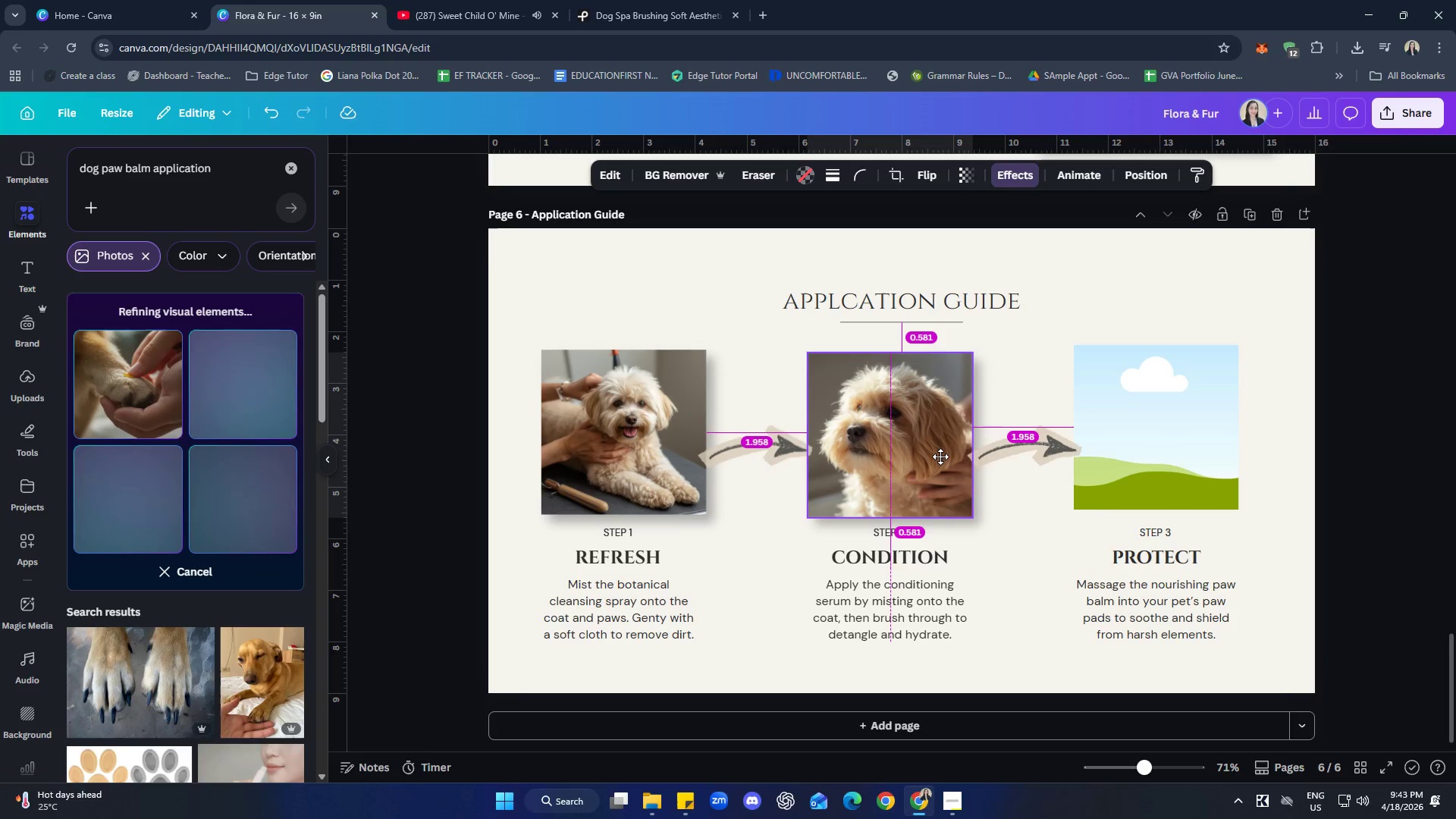 
left_click([773, 163])
 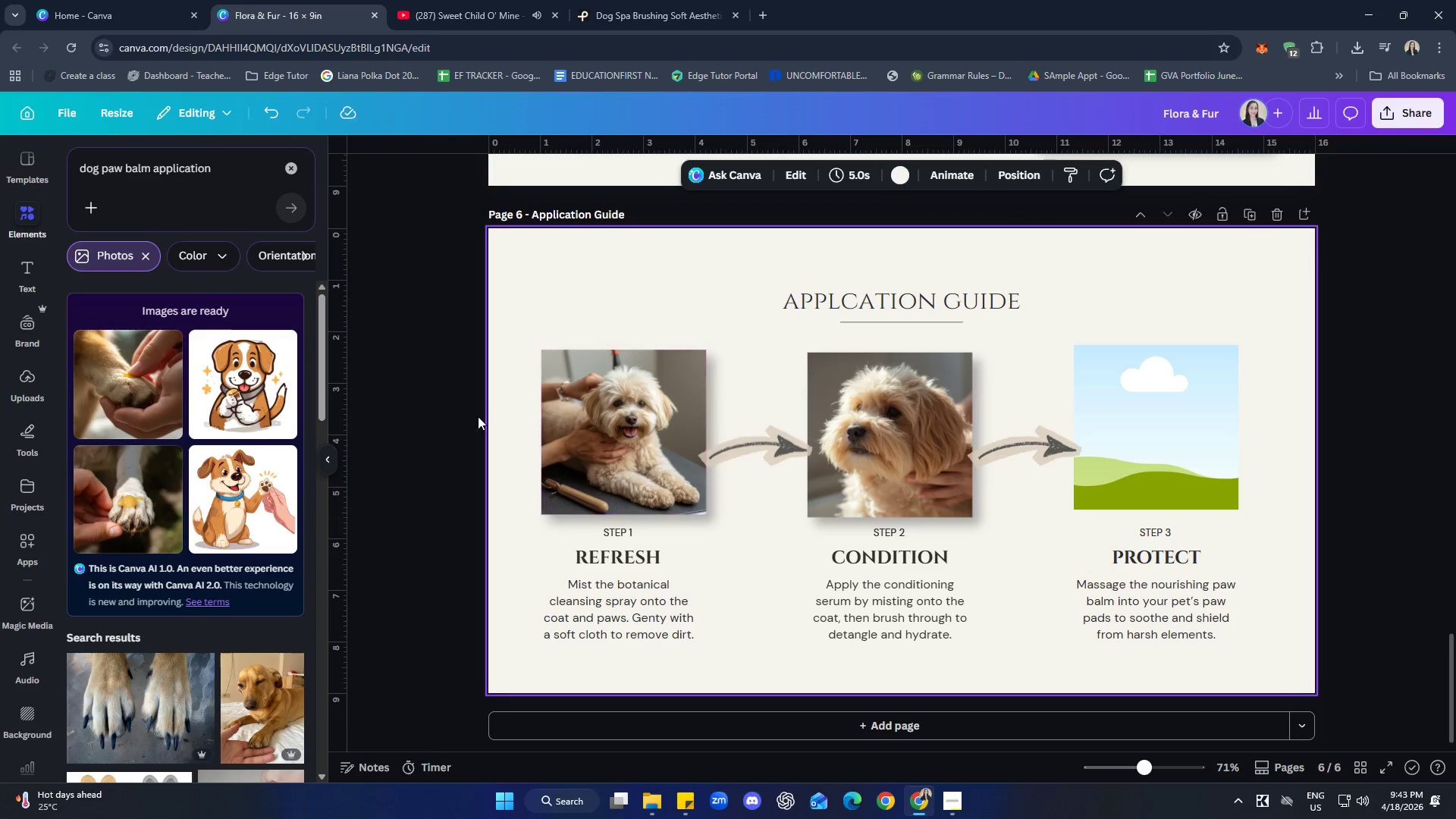 
left_click([146, 396])
 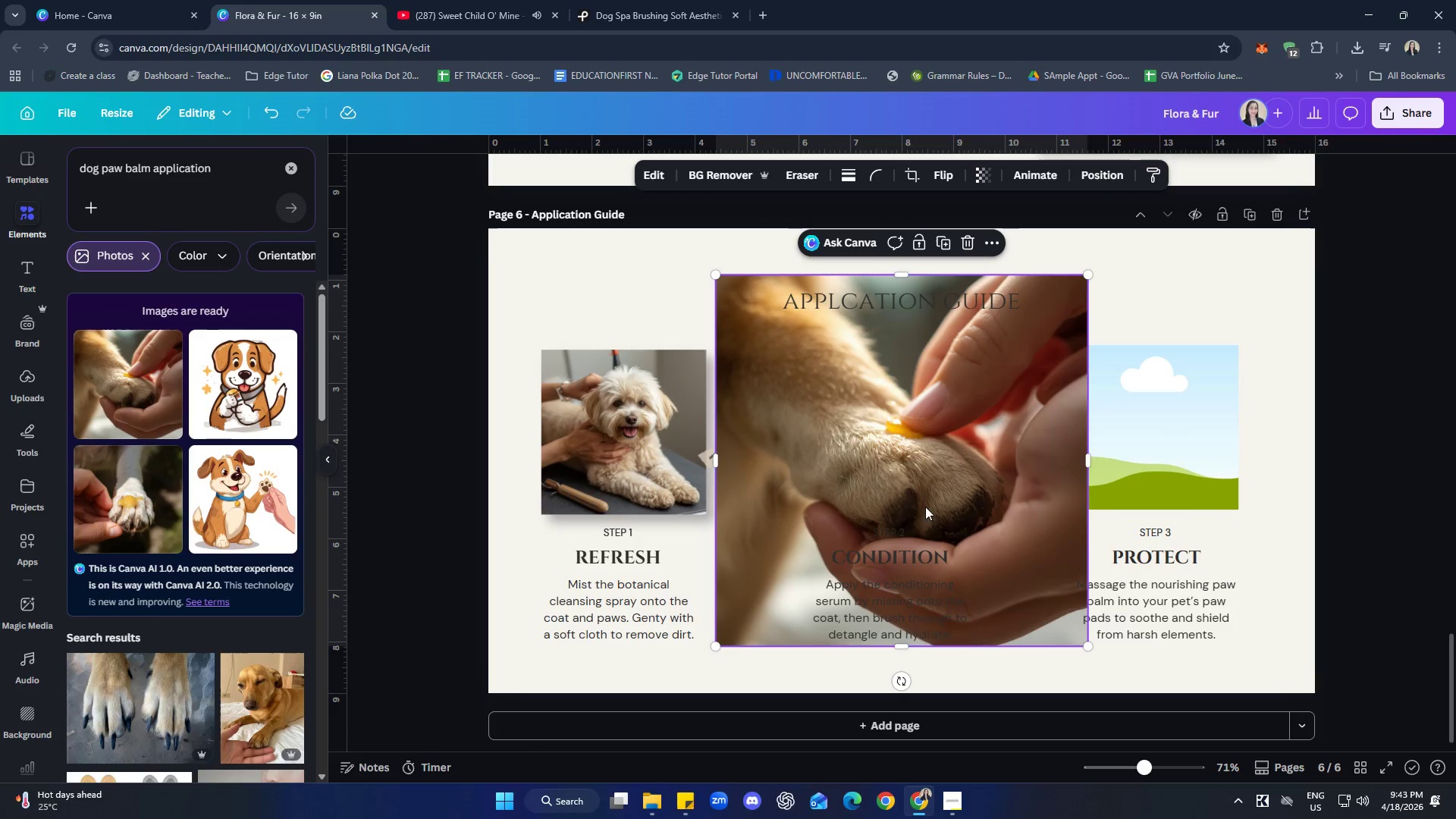 
left_click_drag(start_coordinate=[908, 488], to_coordinate=[1138, 473])
 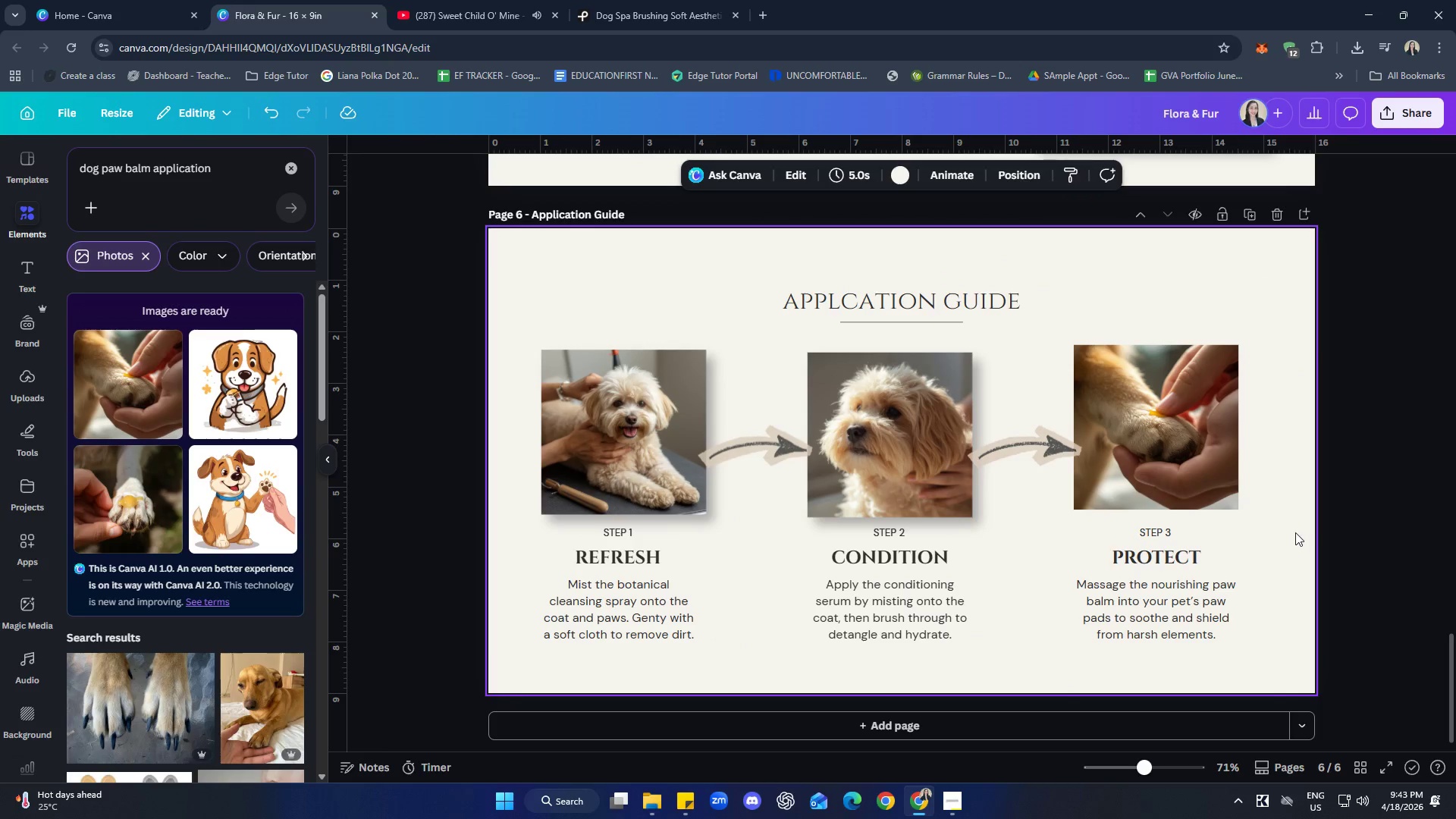 
double_click([1184, 483])
 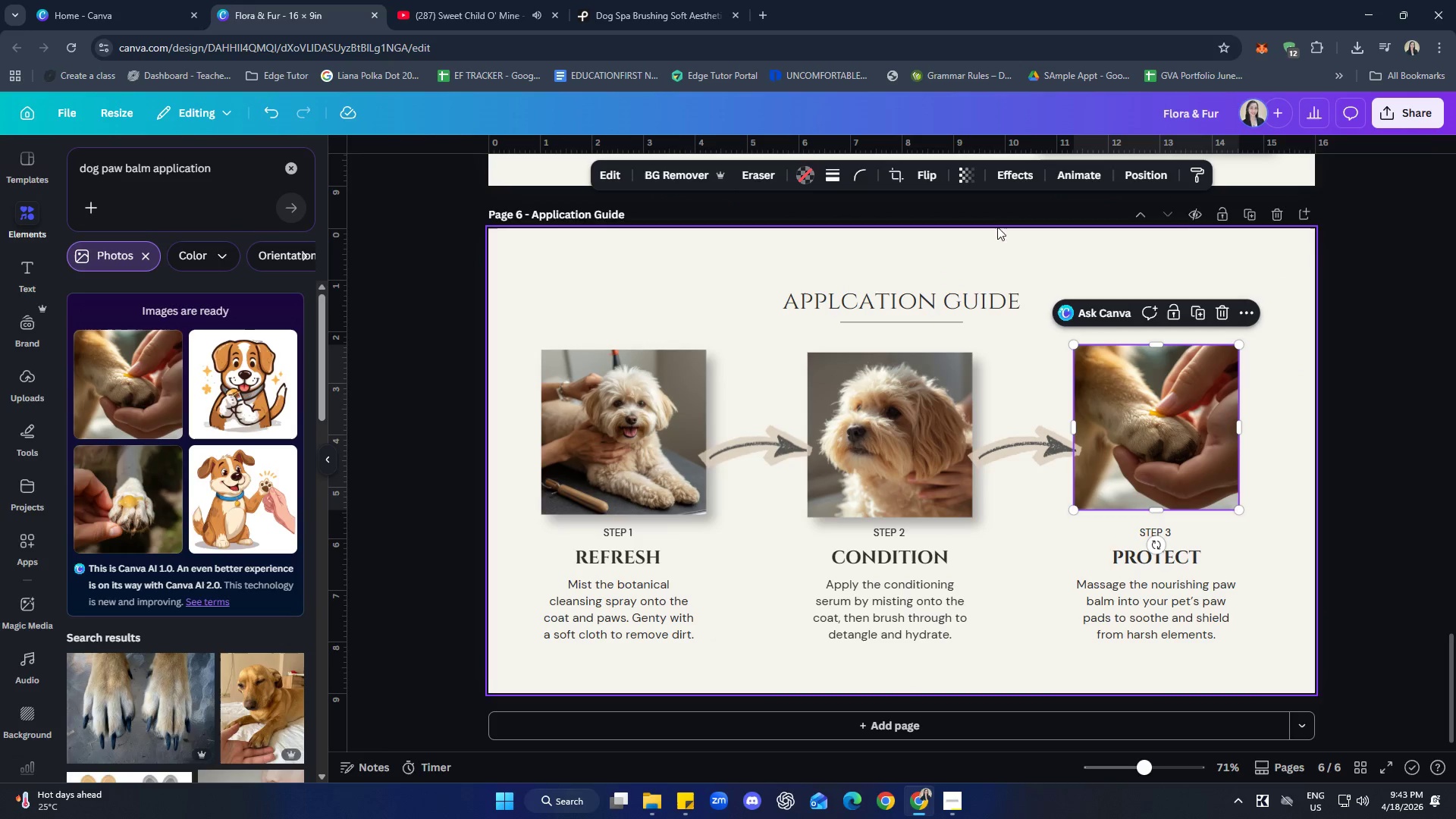 
left_click([1009, 183])
 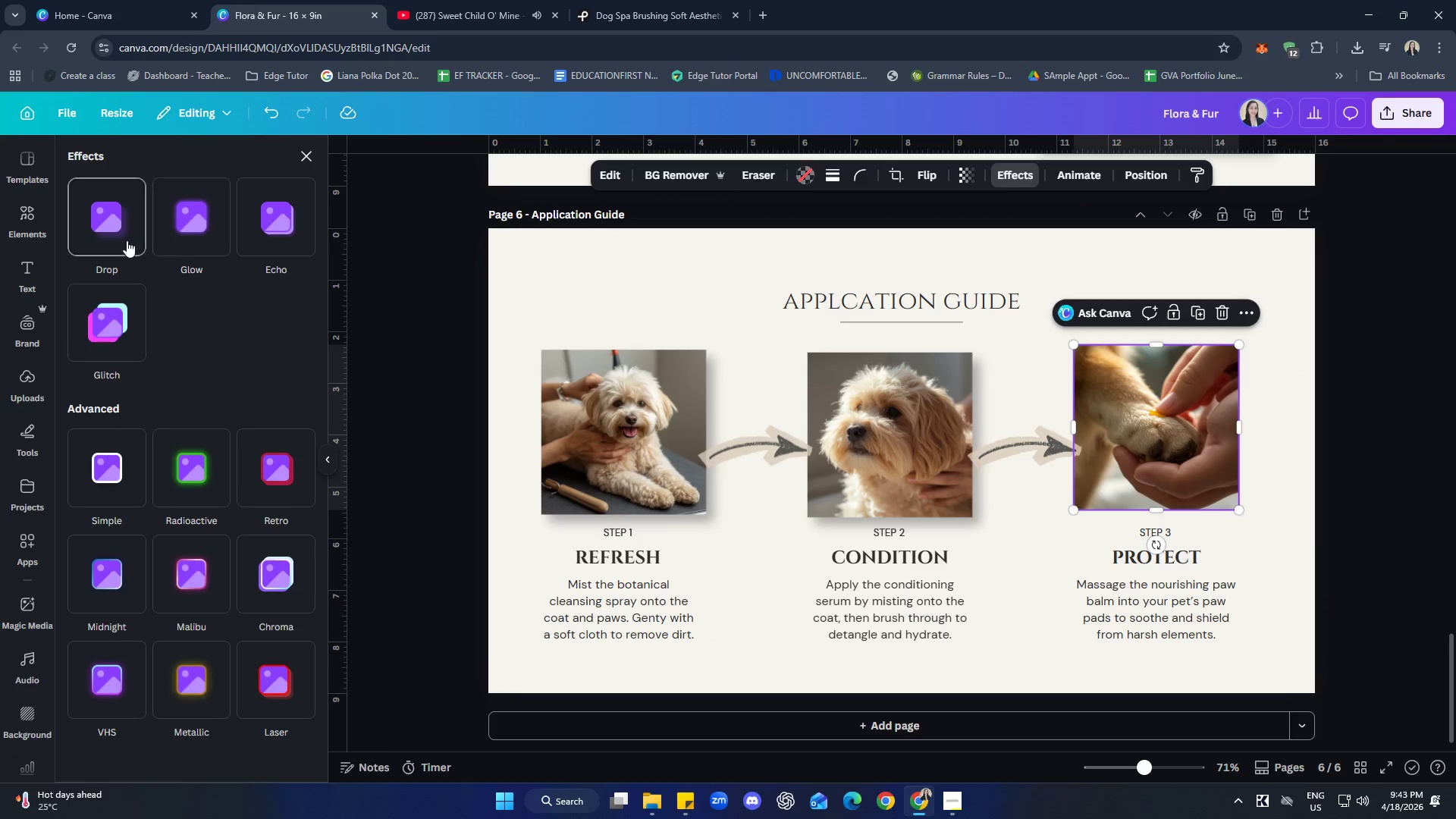 
left_click([127, 240])
 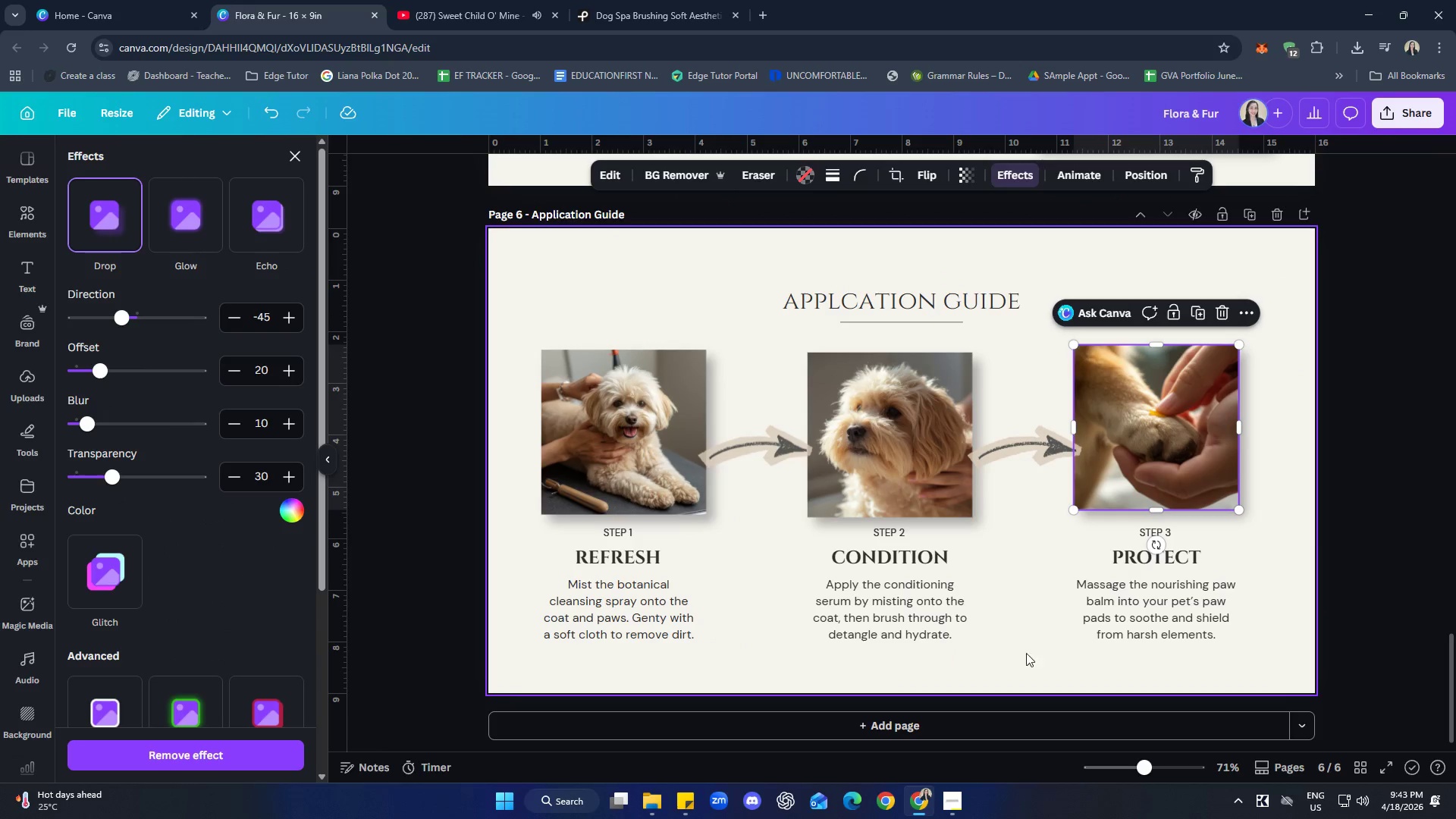 
left_click([1065, 642])
 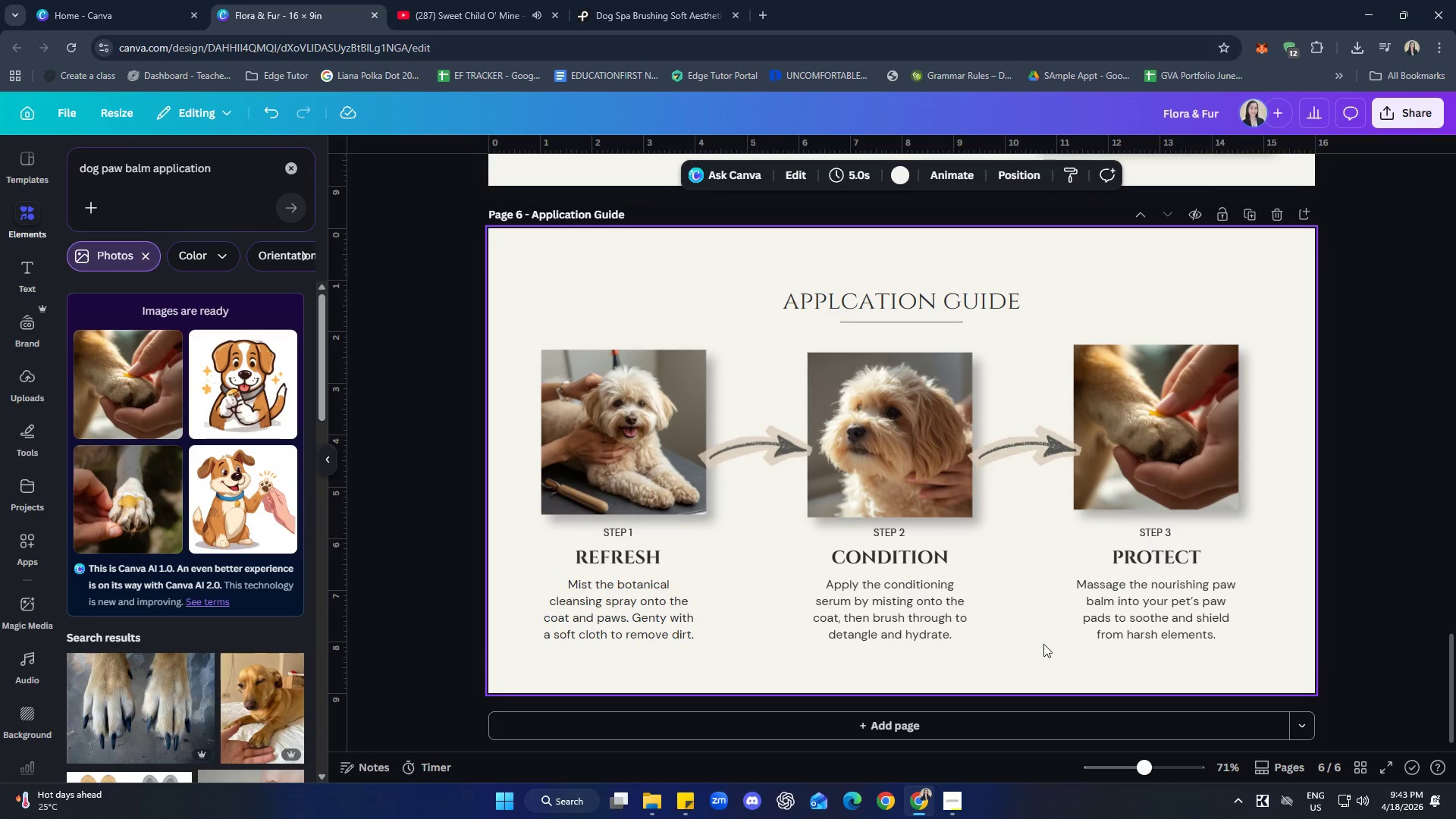 
left_click([1043, 644])
 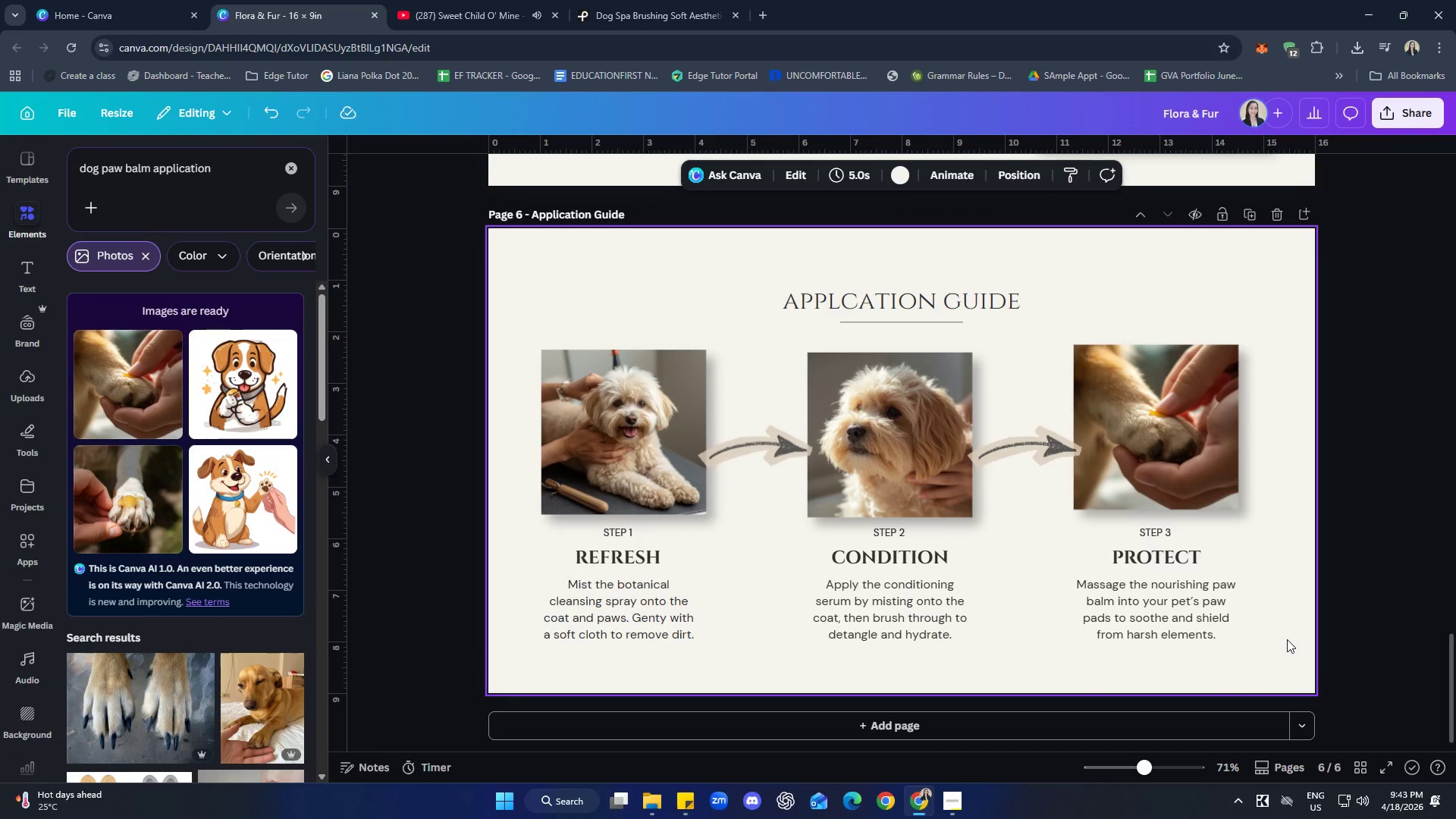 
left_click([1163, 679])
 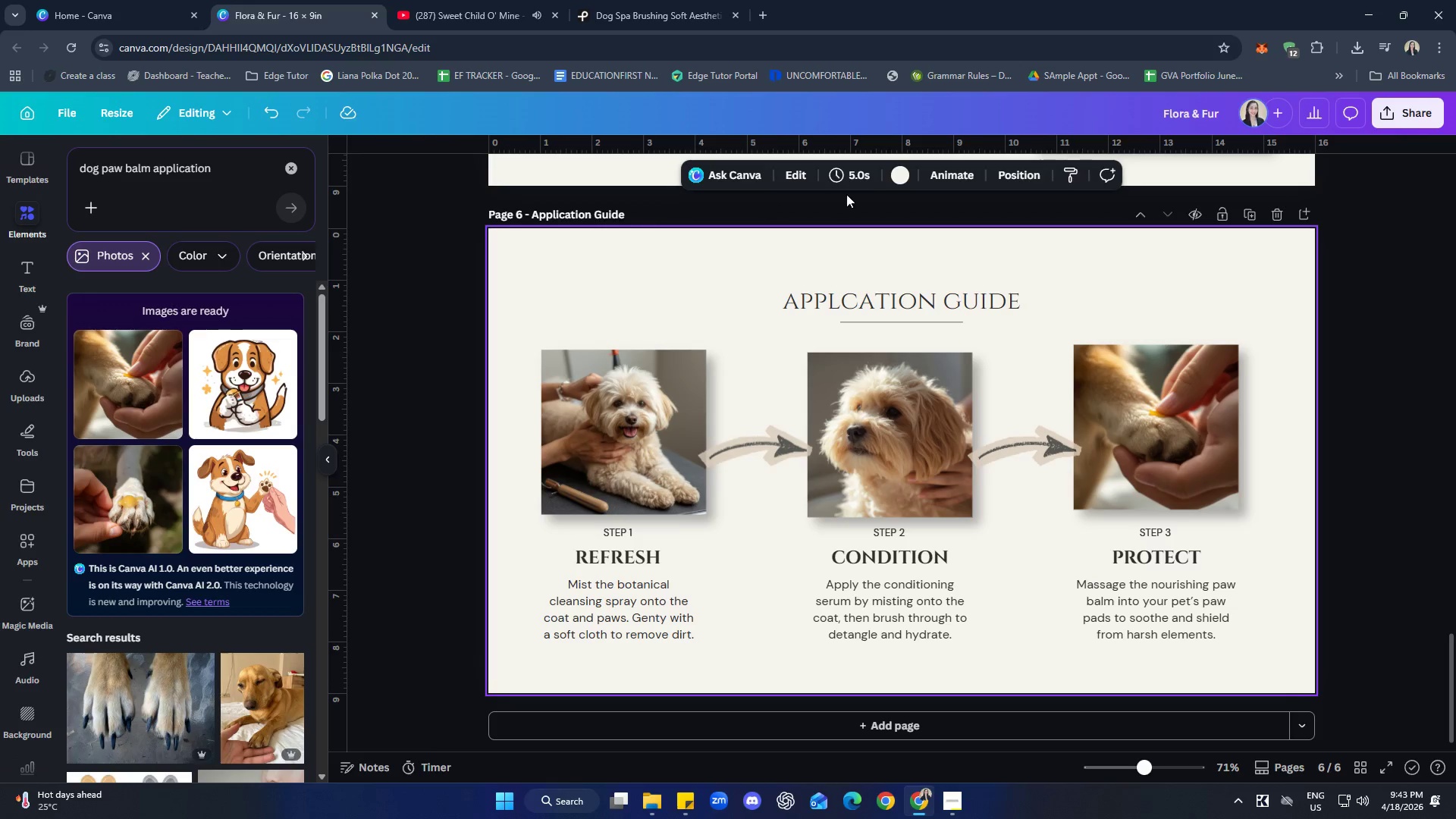 
left_click([896, 177])
 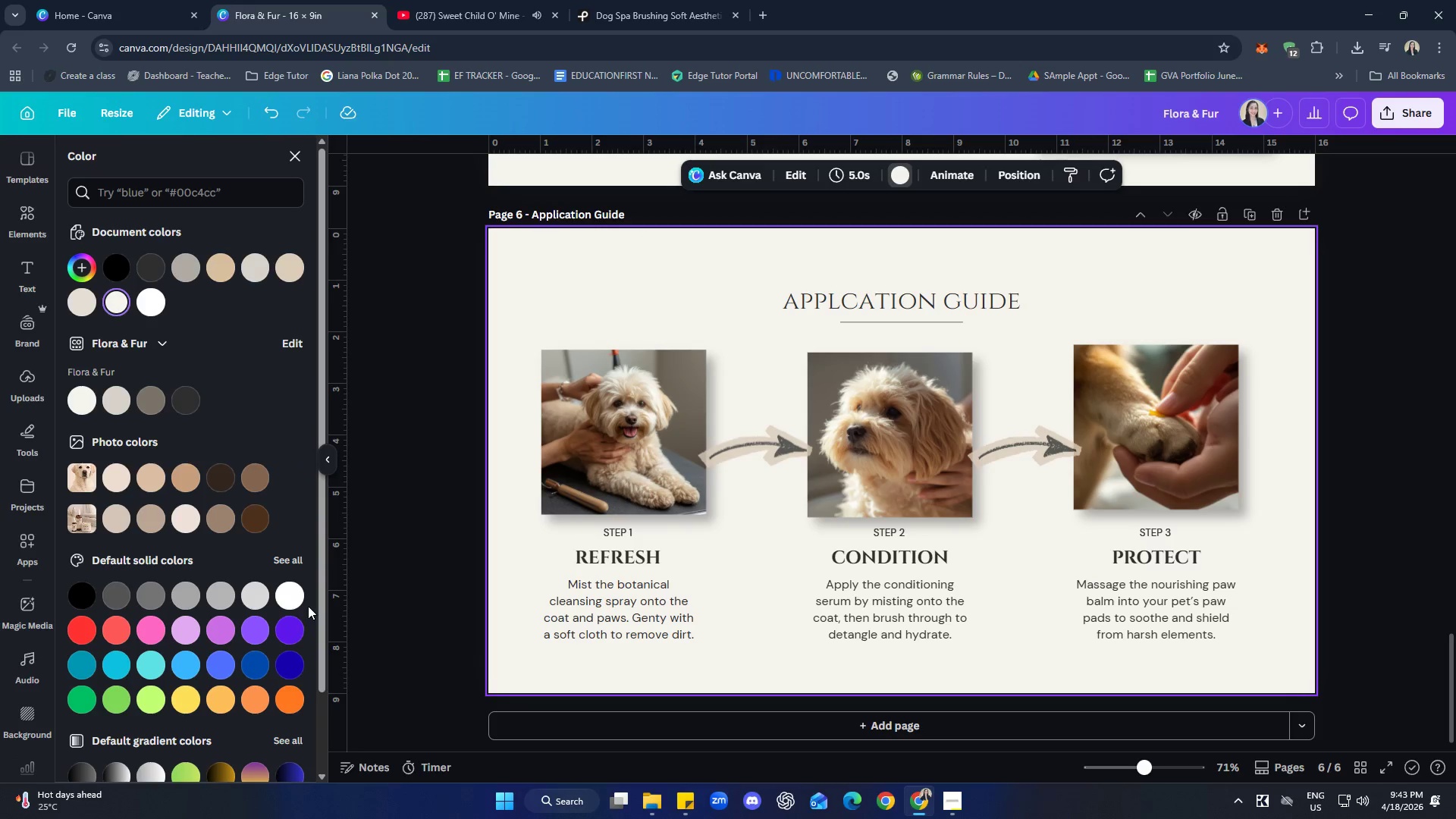 
left_click([290, 598])
 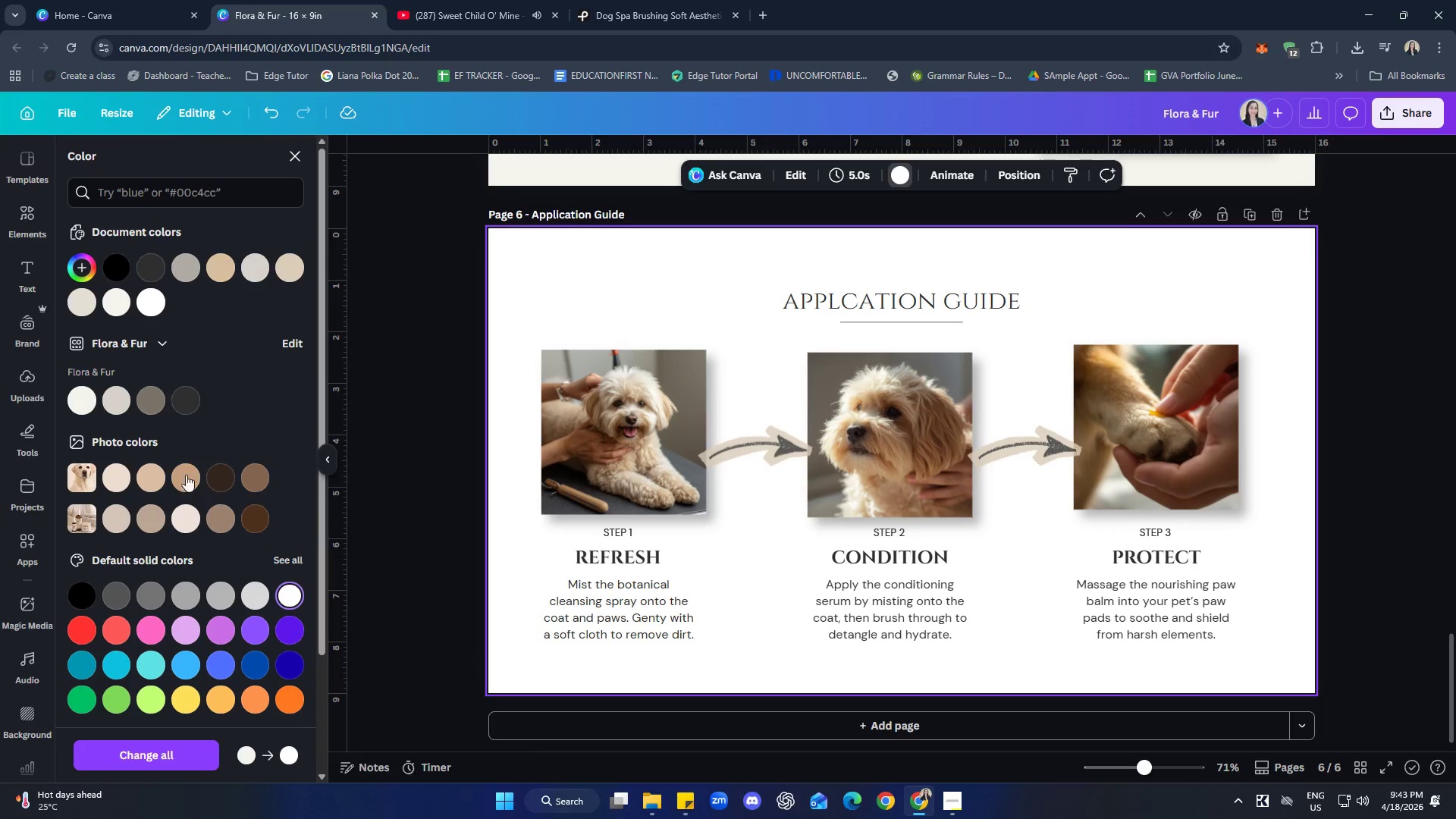 
left_click([117, 402])
 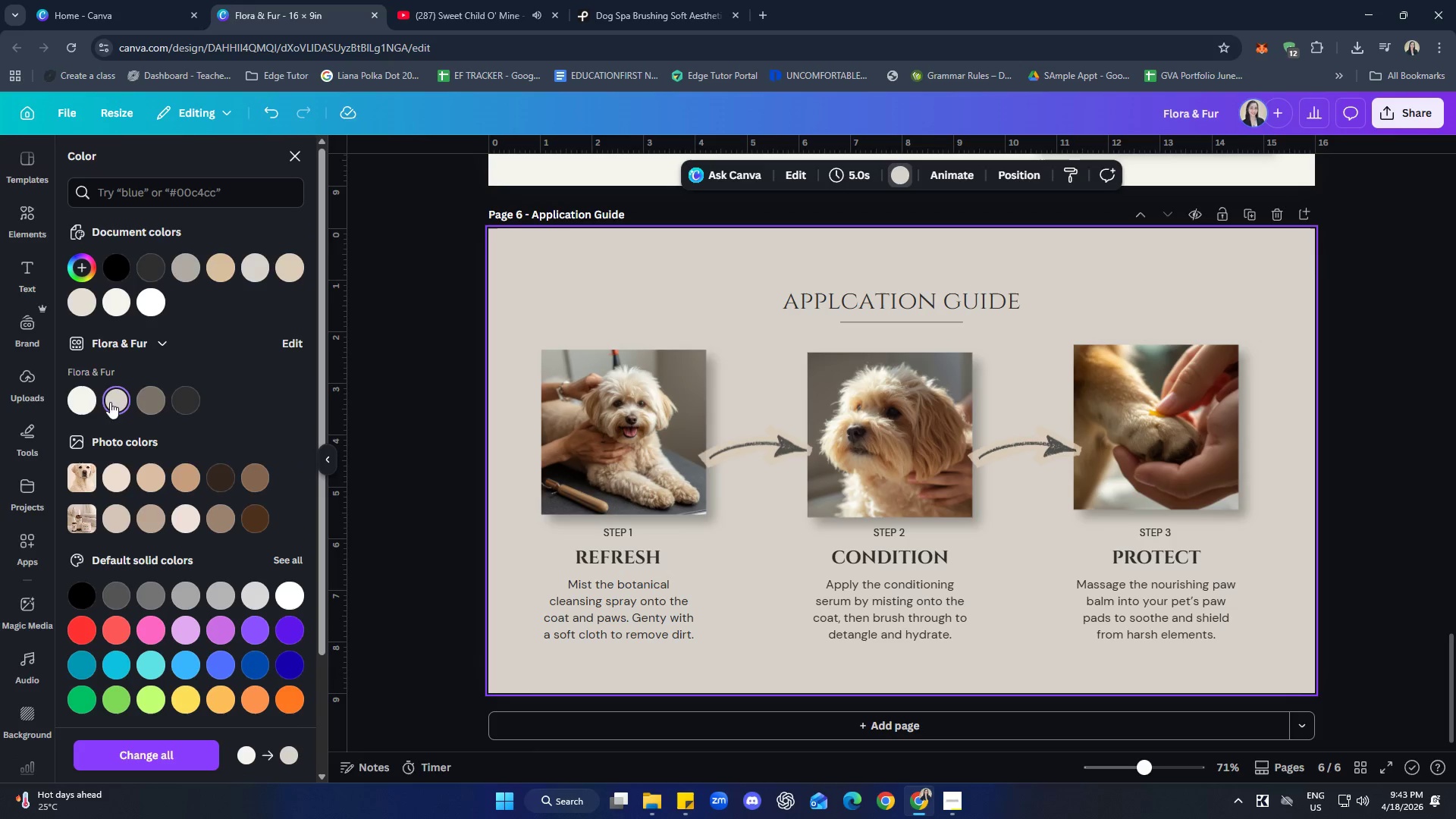 
left_click([90, 401])
 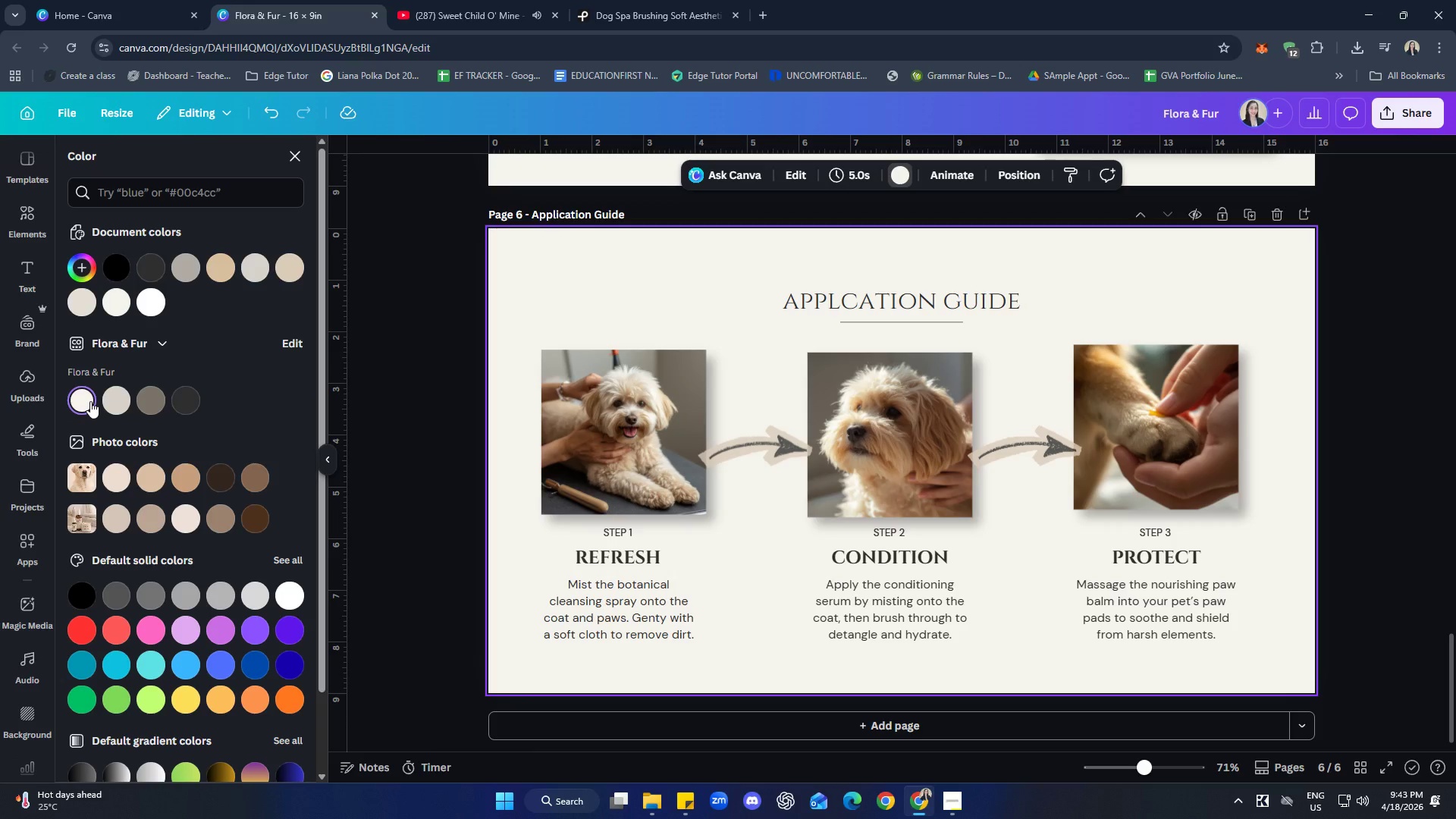 
scroll: coordinate [647, 566], scroll_direction: up, amount: 4.0
 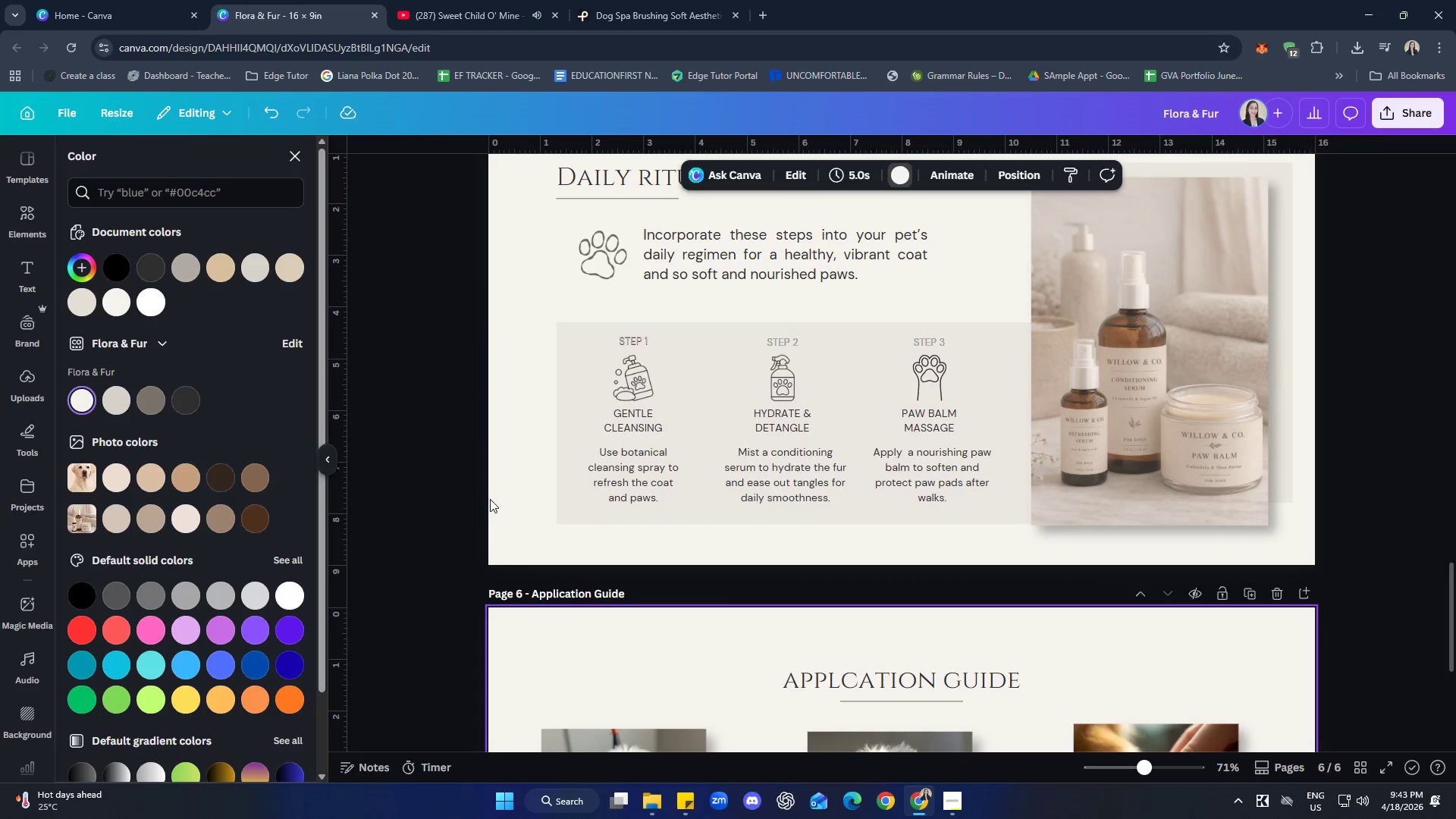 
double_click([504, 497])
 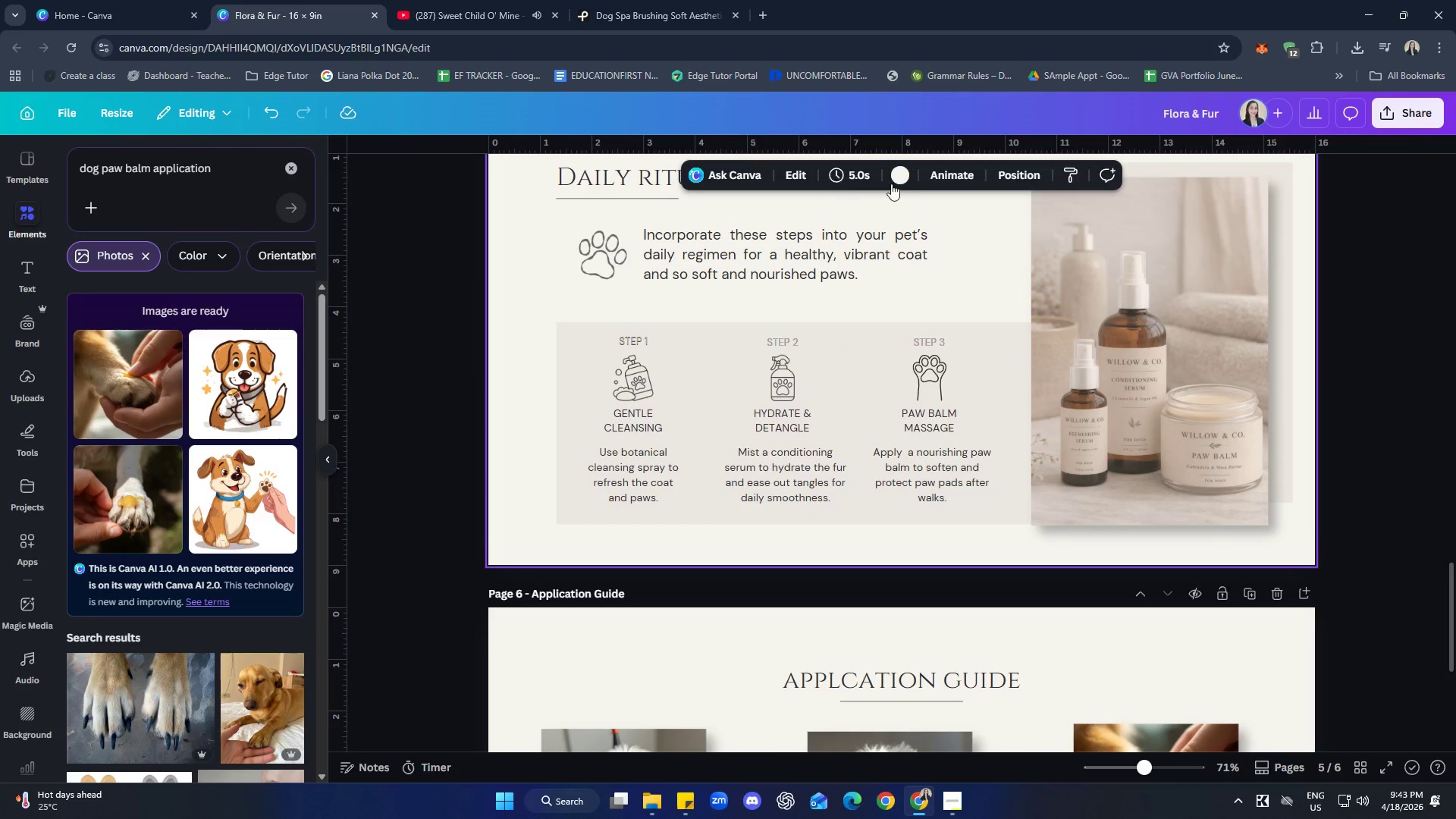 
left_click([906, 180])
 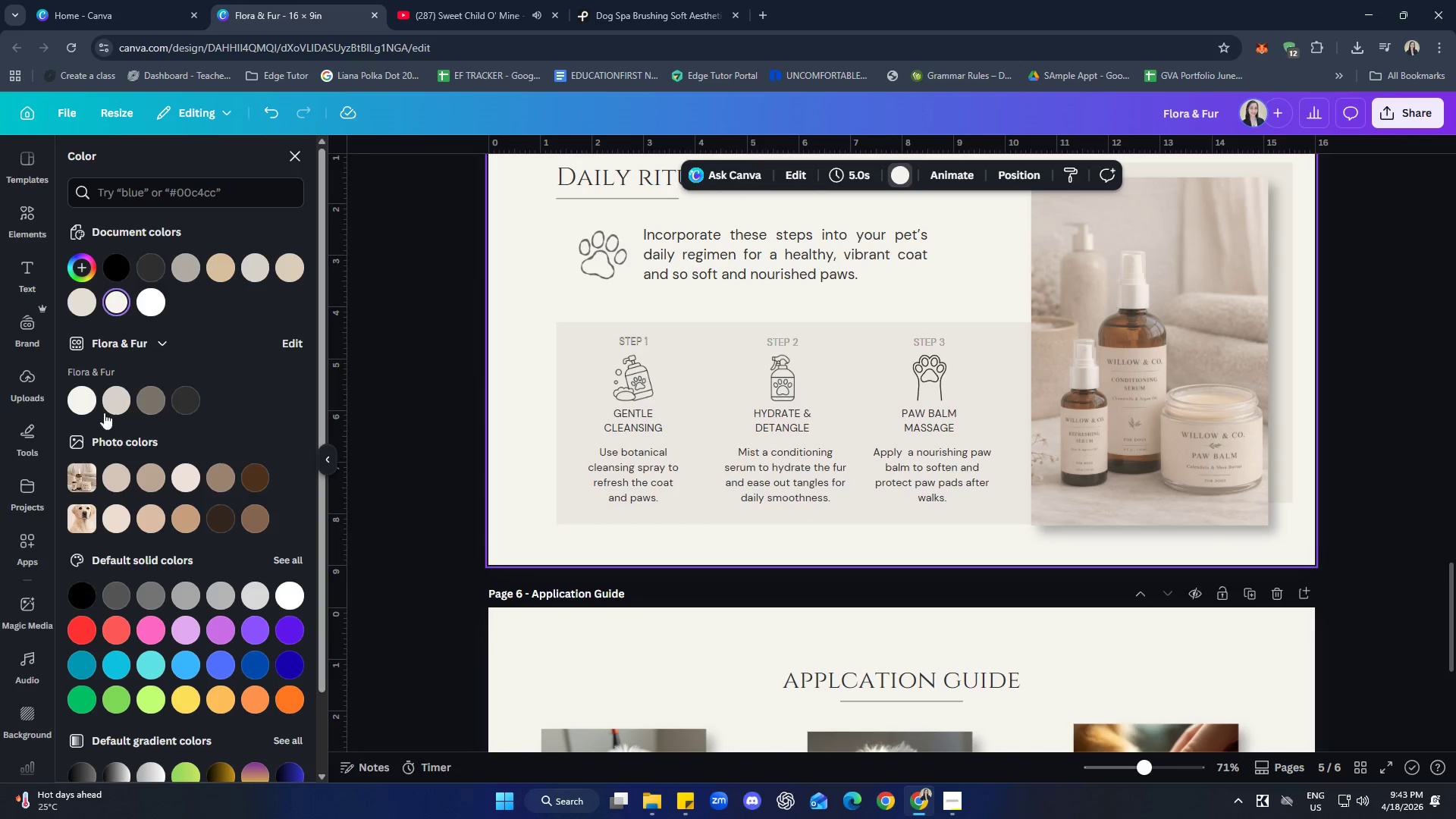 
left_click([84, 403])
 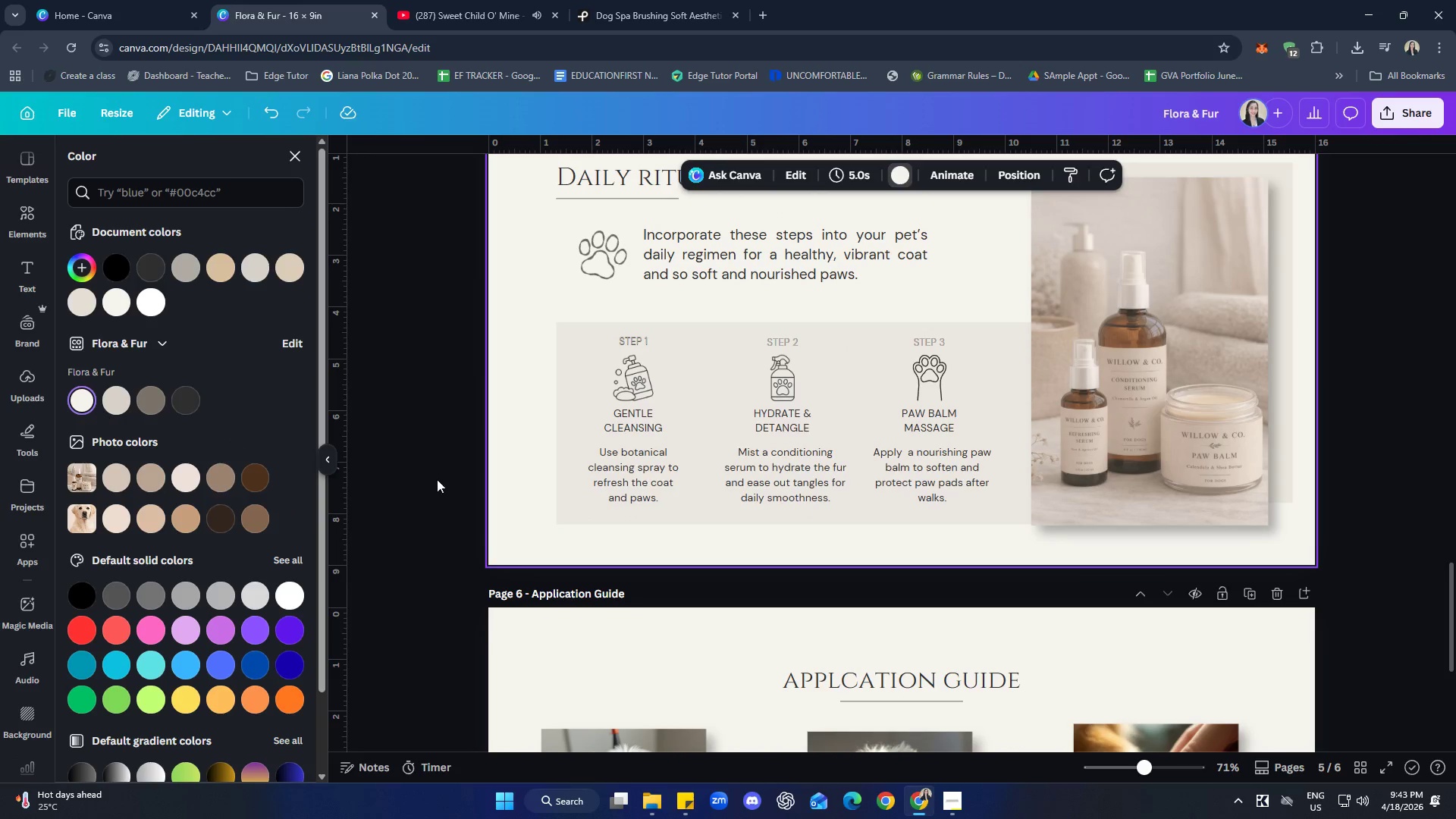 
scroll: coordinate [579, 617], scroll_direction: up, amount: 7.0
 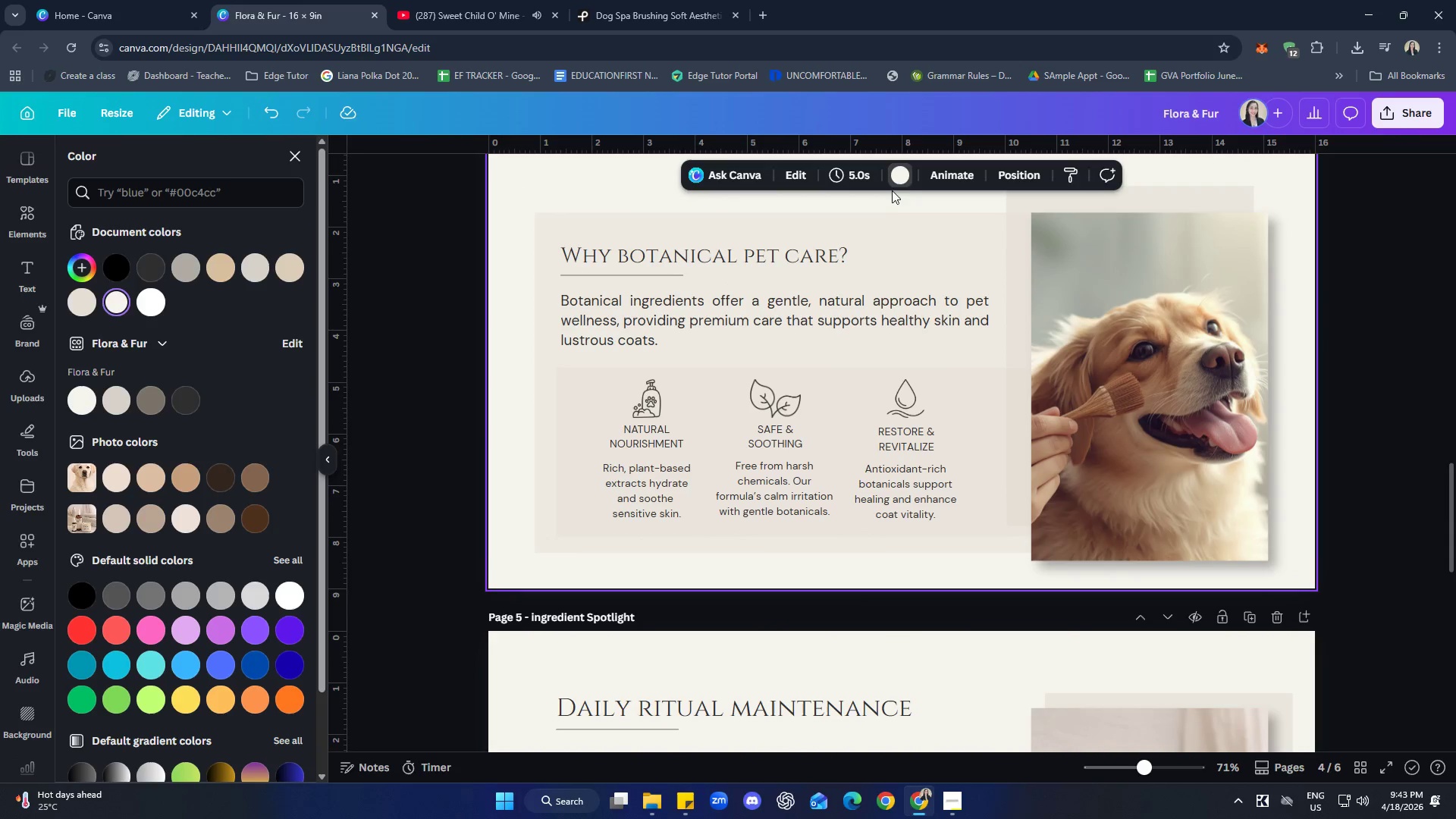 
left_click([907, 177])
 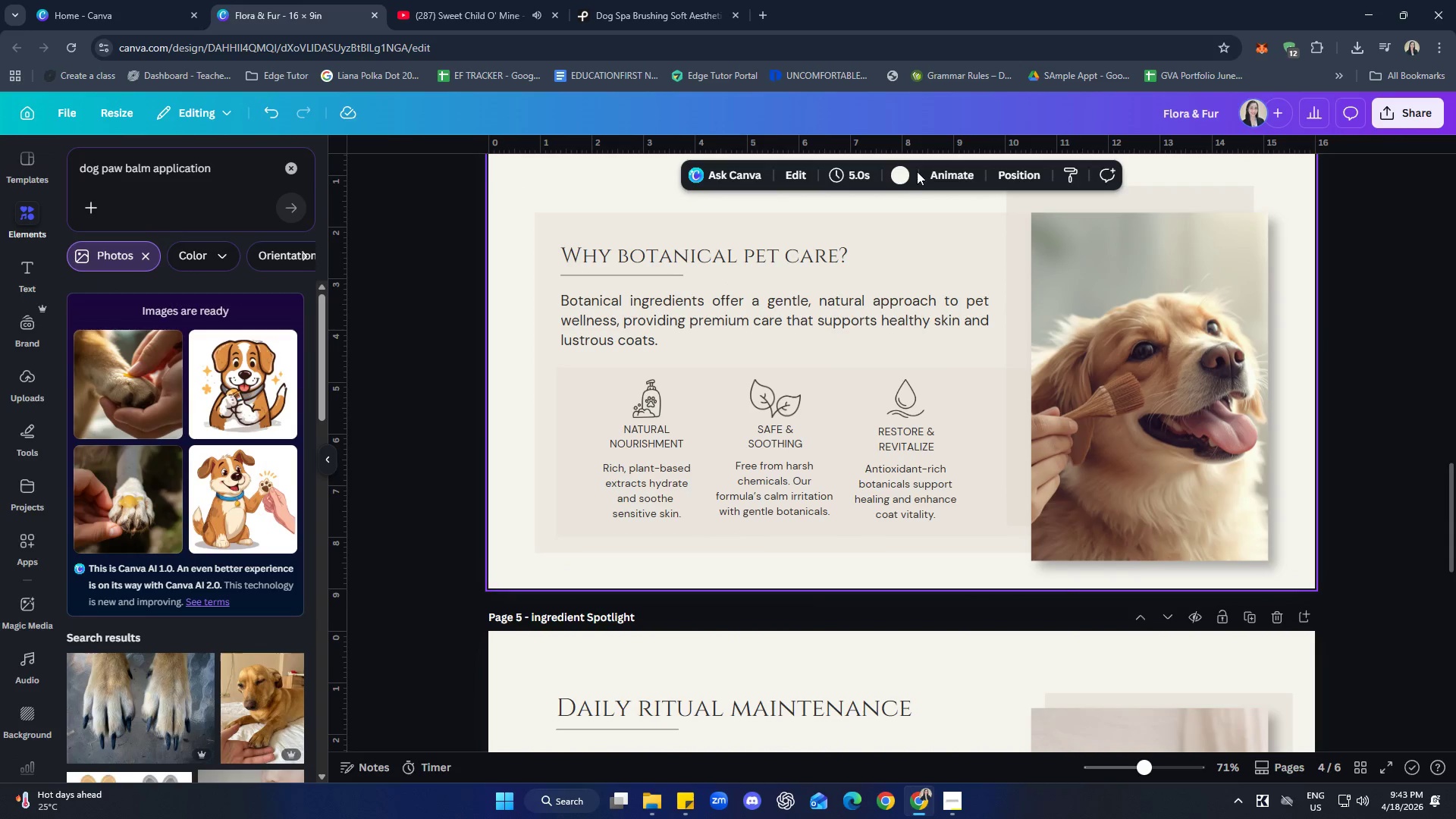 
left_click([892, 174])
 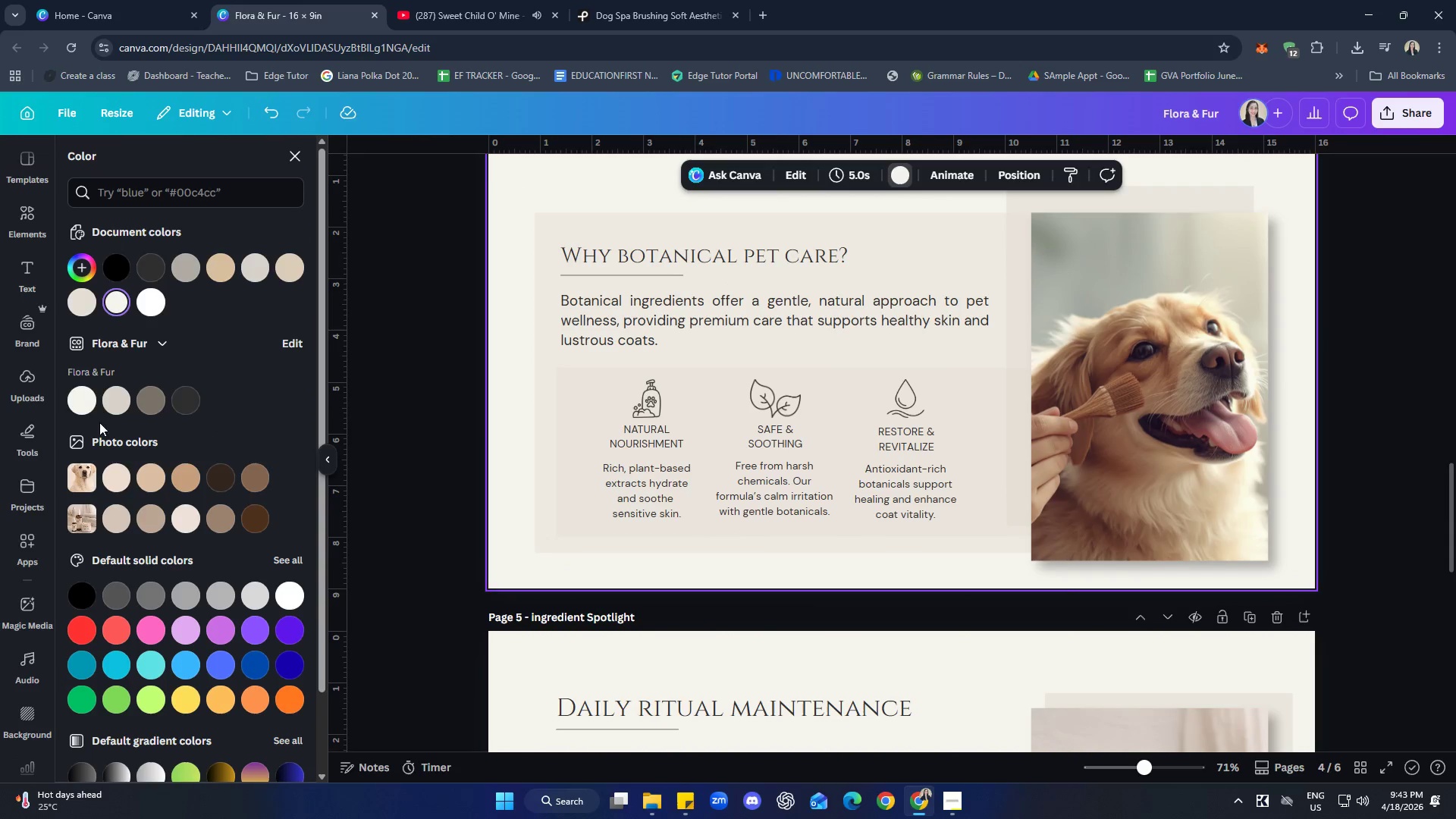 
left_click([86, 403])
 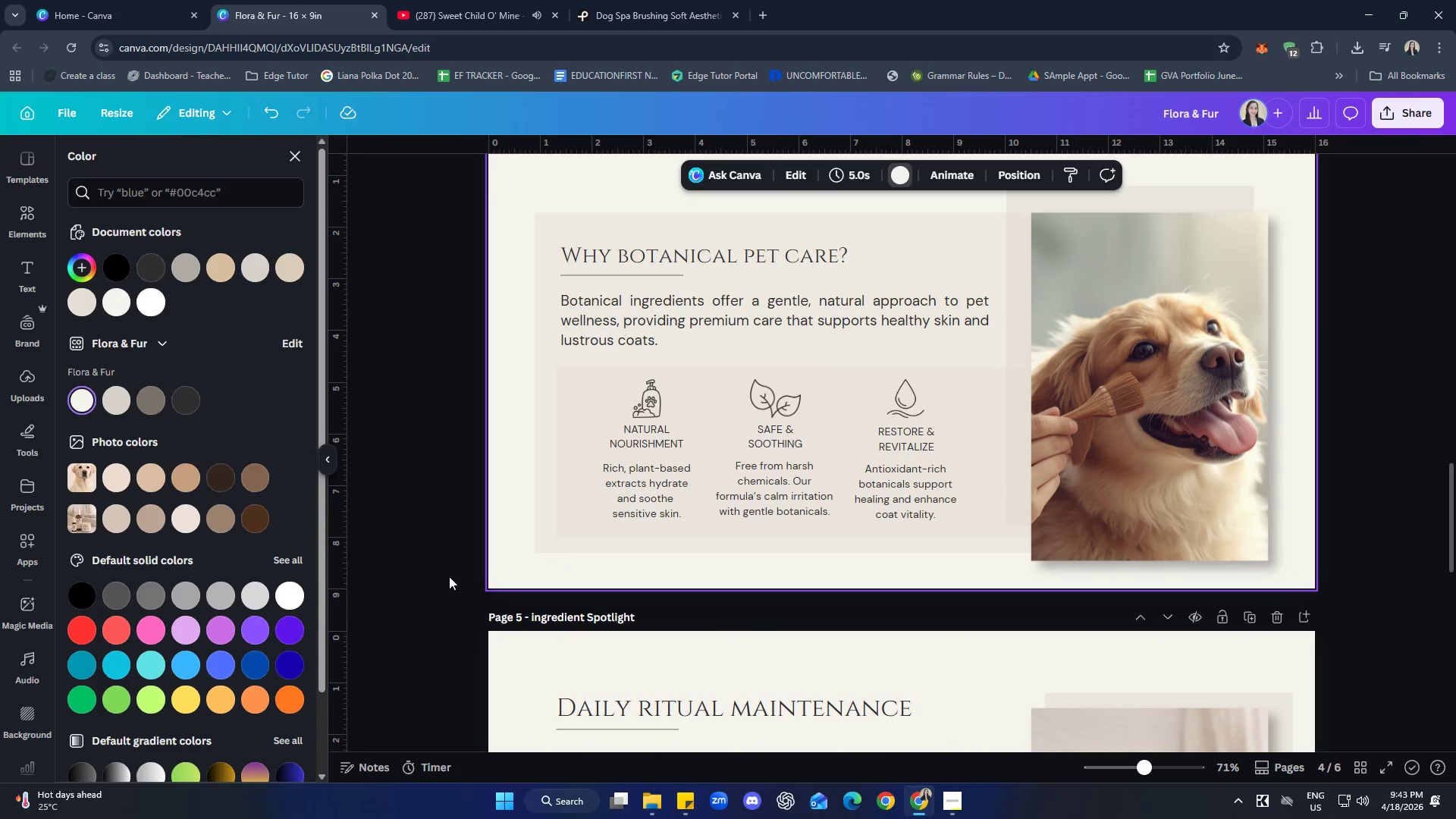 
left_click([500, 561])
 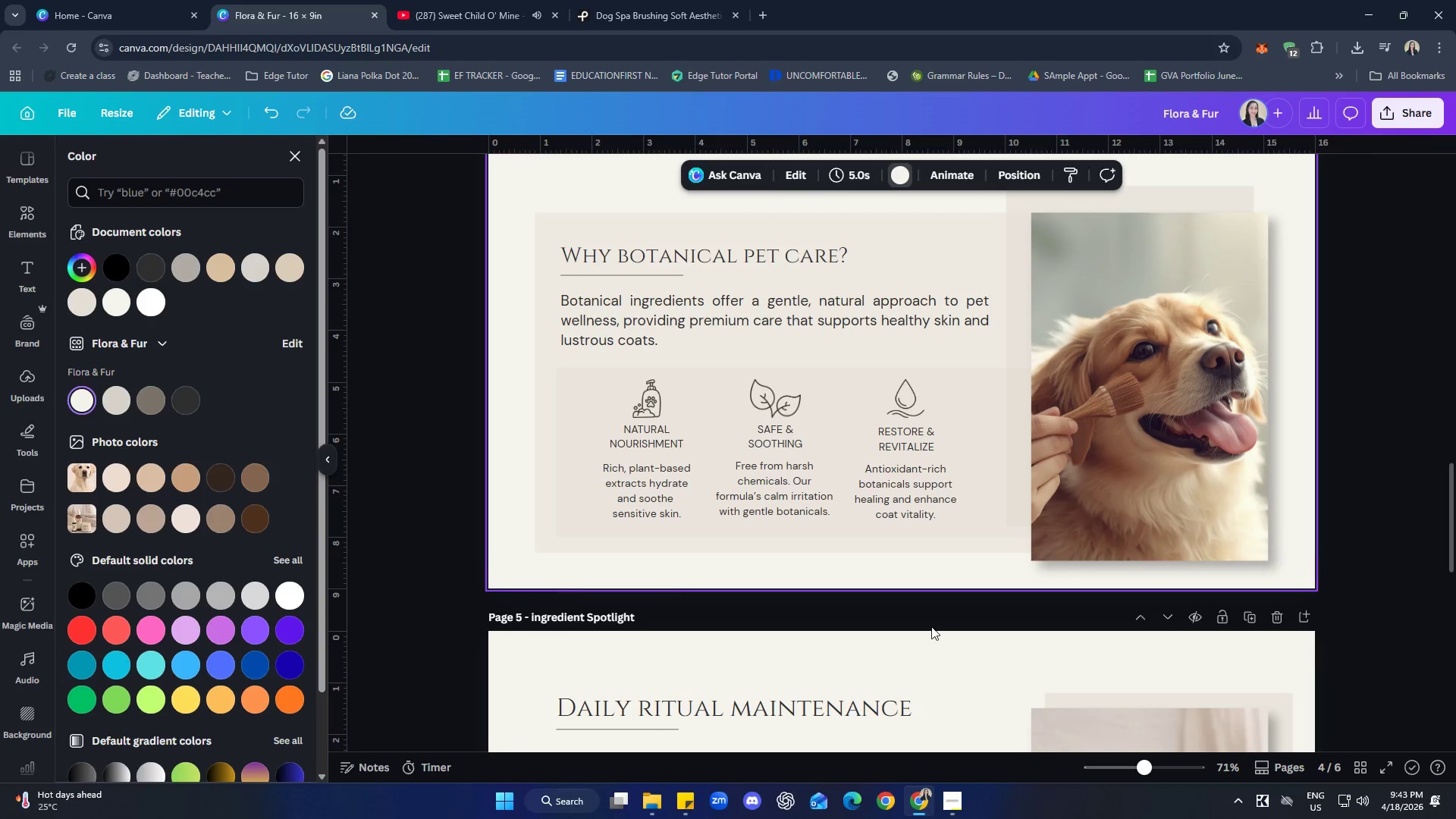 
scroll: coordinate [1432, 612], scroll_direction: up, amount: 22.0
 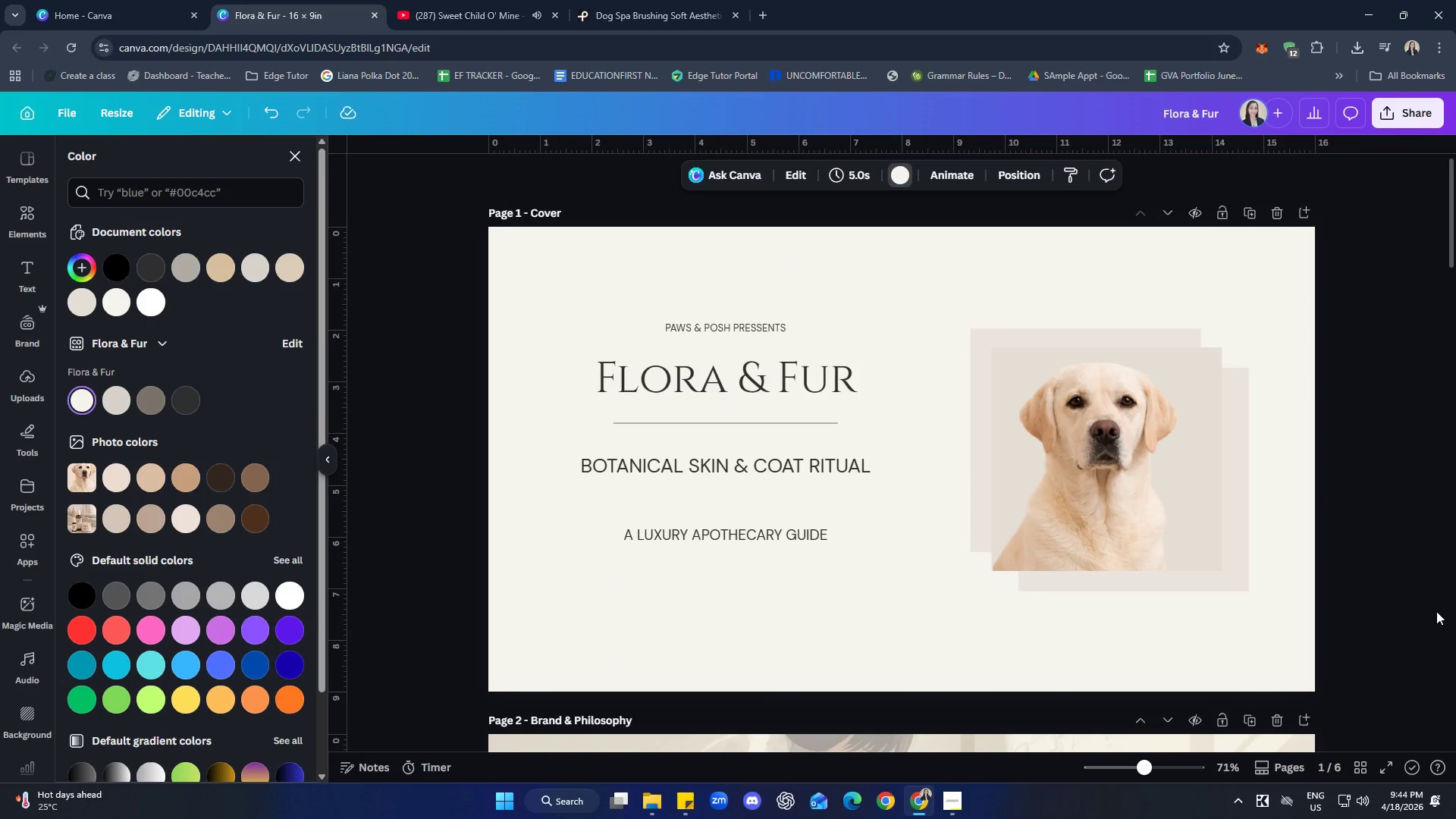 
scroll: coordinate [1455, 588], scroll_direction: down, amount: 35.0
 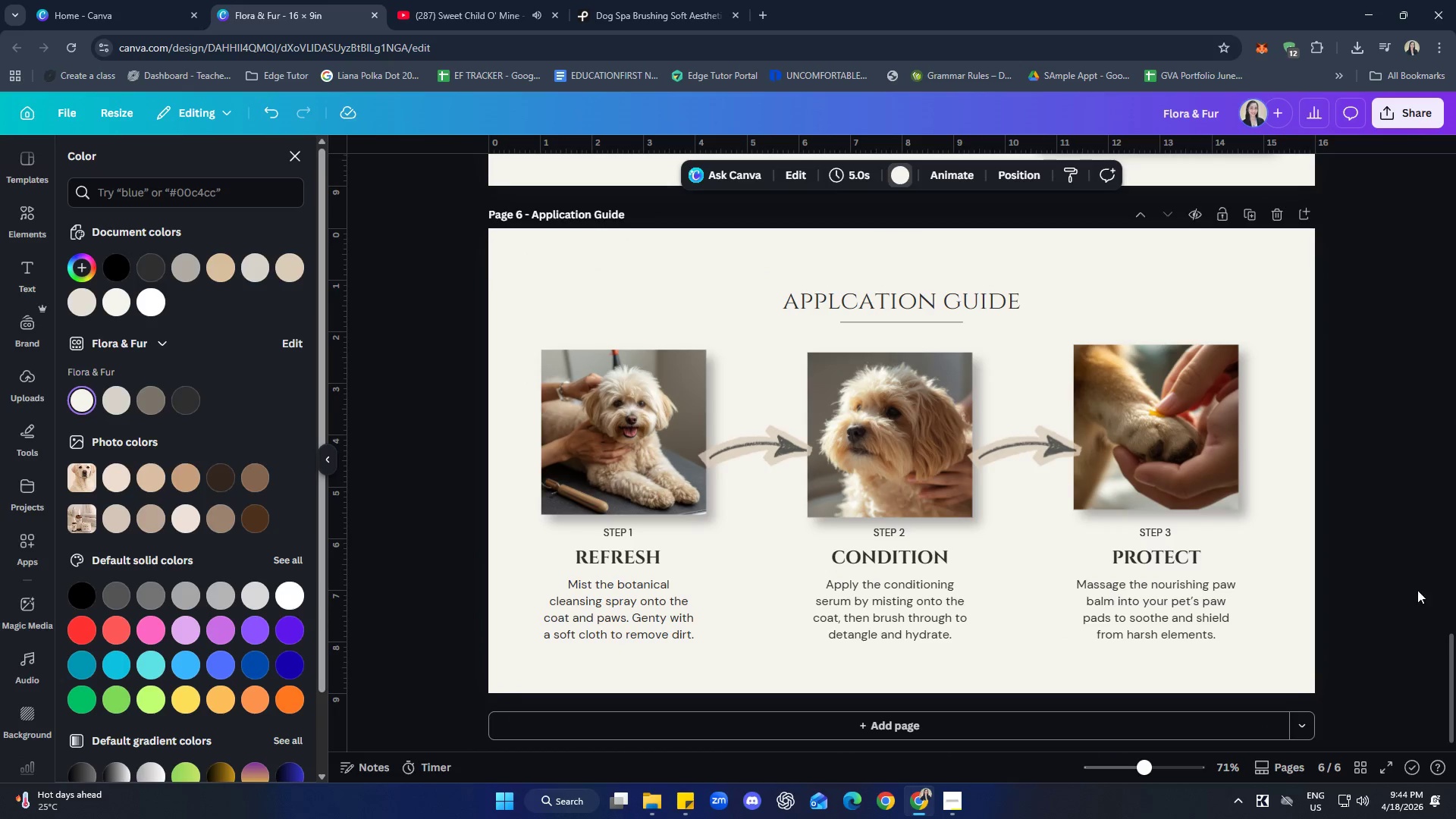 
left_click([1264, 571])
 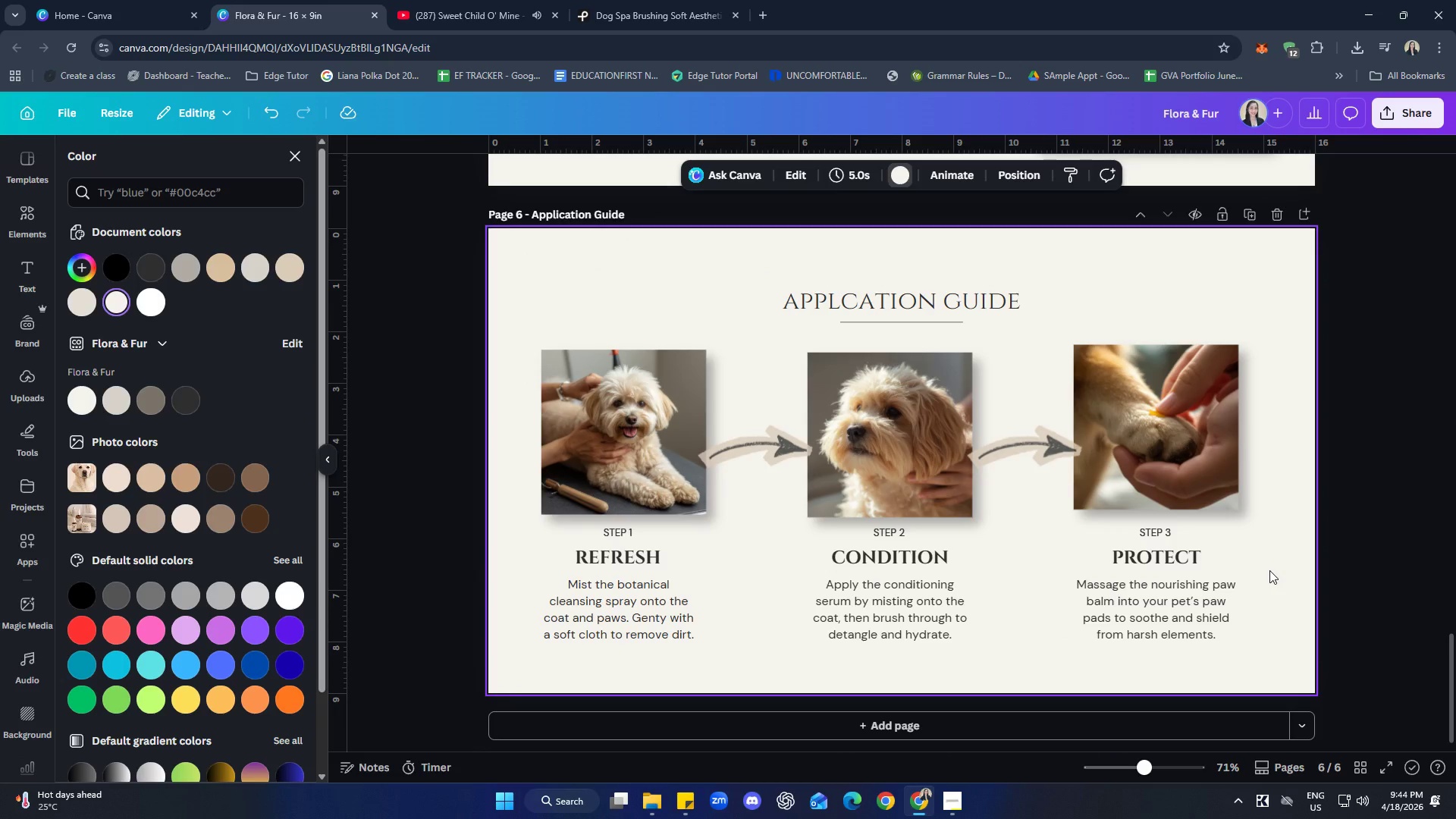 
wait(8.59)
 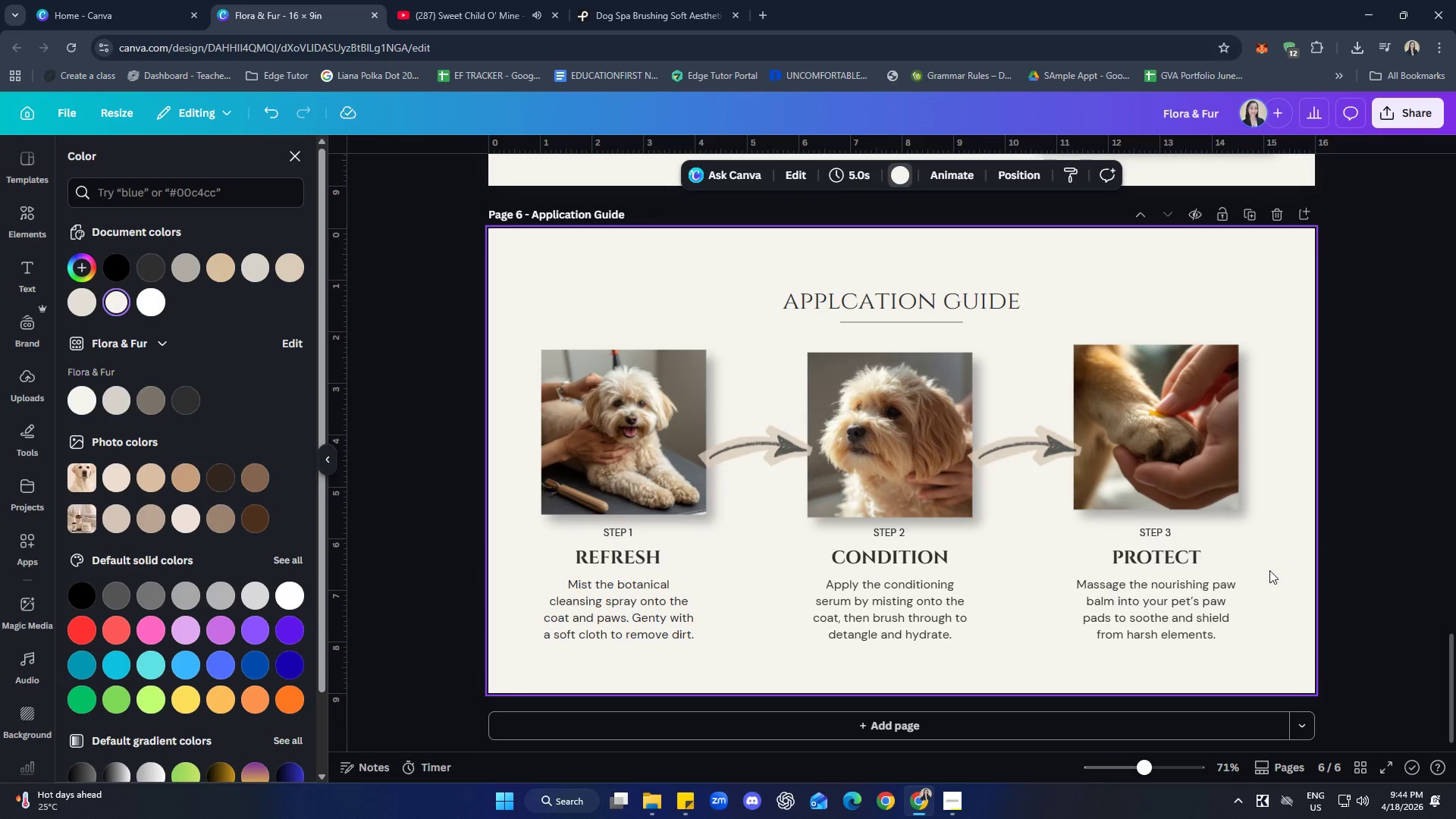 
left_click([293, 163])
 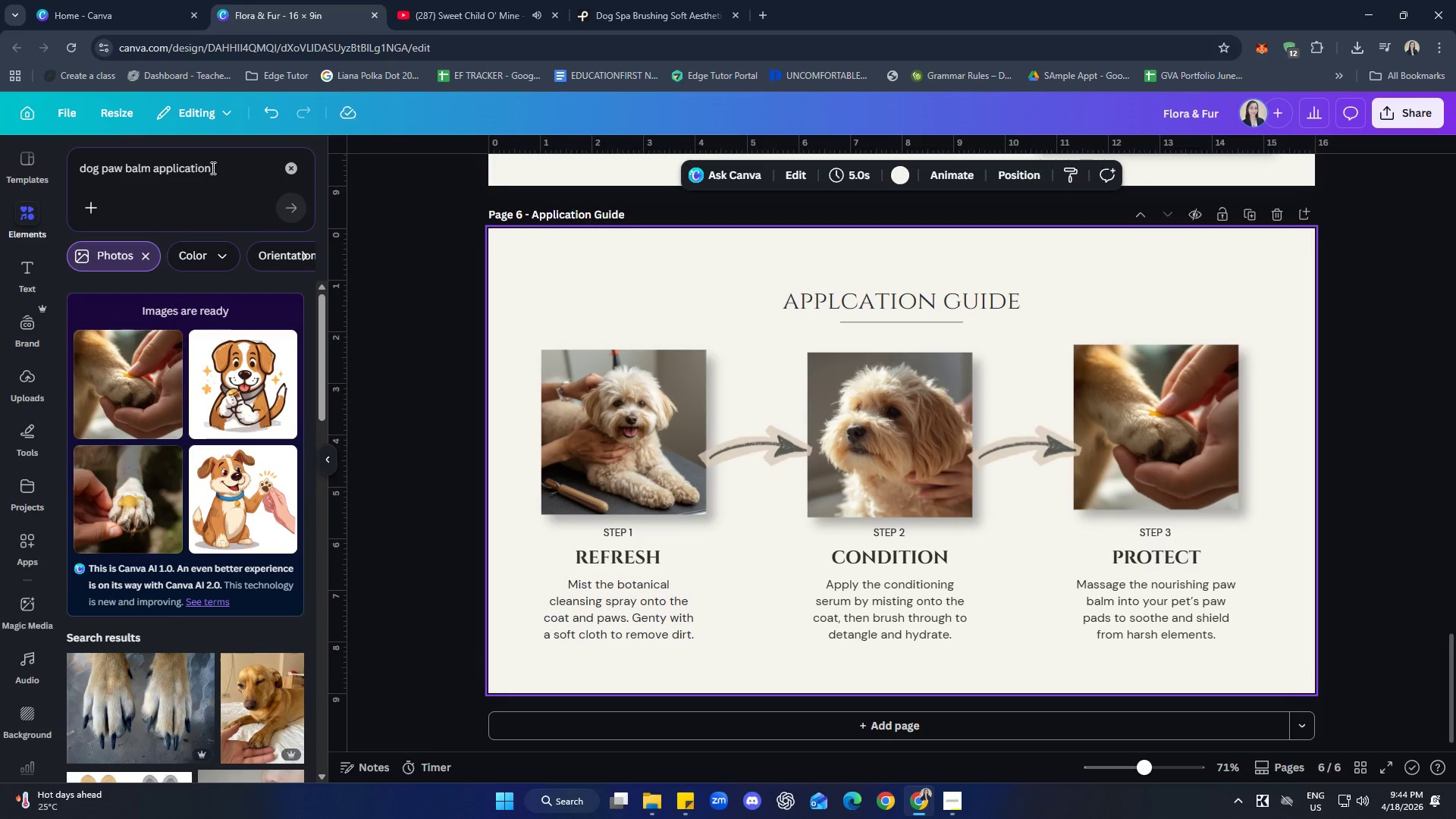 
left_click_drag(start_coordinate=[245, 173], to_coordinate=[121, 167])
 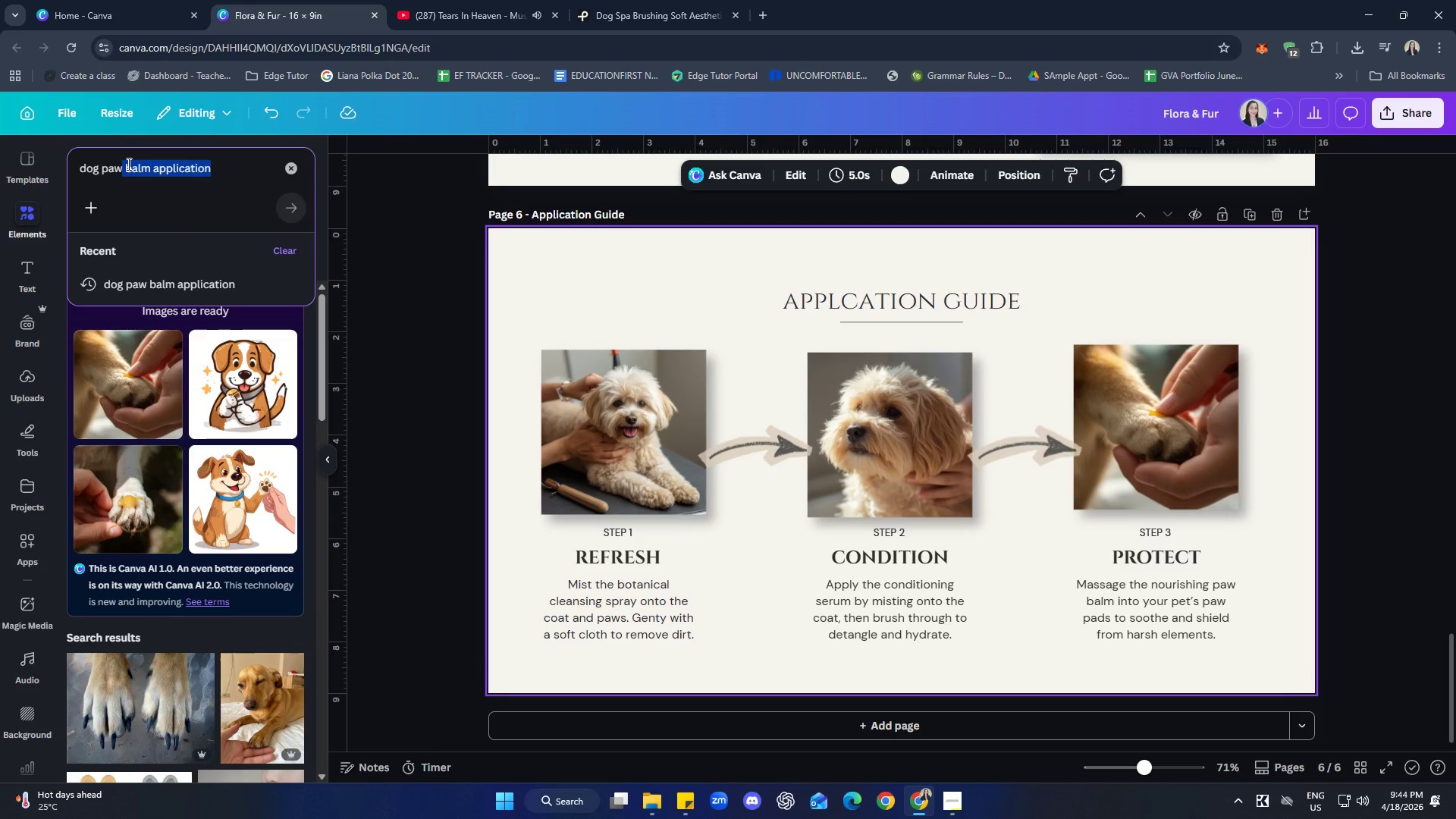 
key(Backspace)
type(car)
key(Backspace)
key(Backspace)
key(Backspace)
type( care close up)
 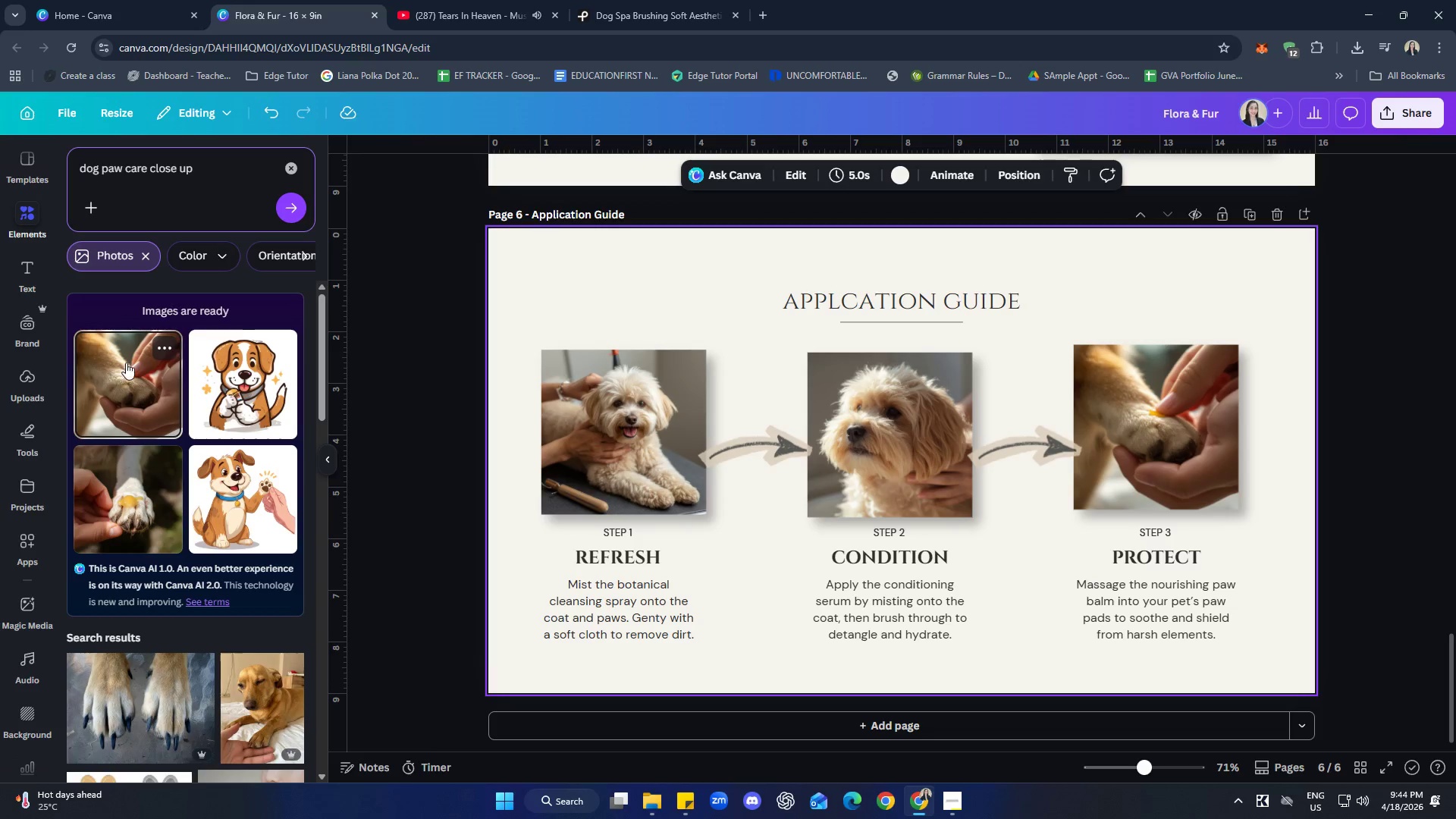 
left_click([167, 347])
 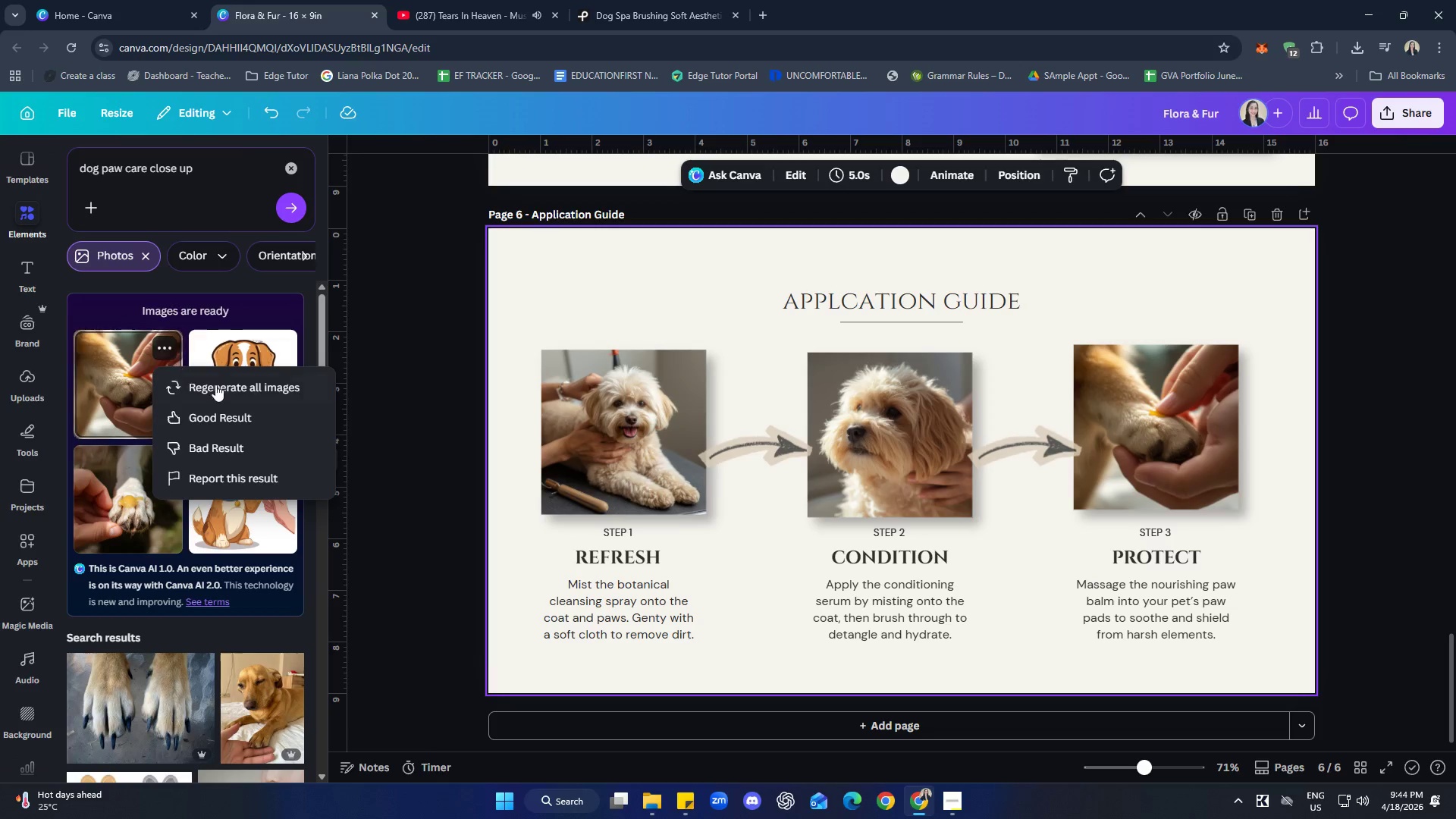 
left_click([225, 382])
 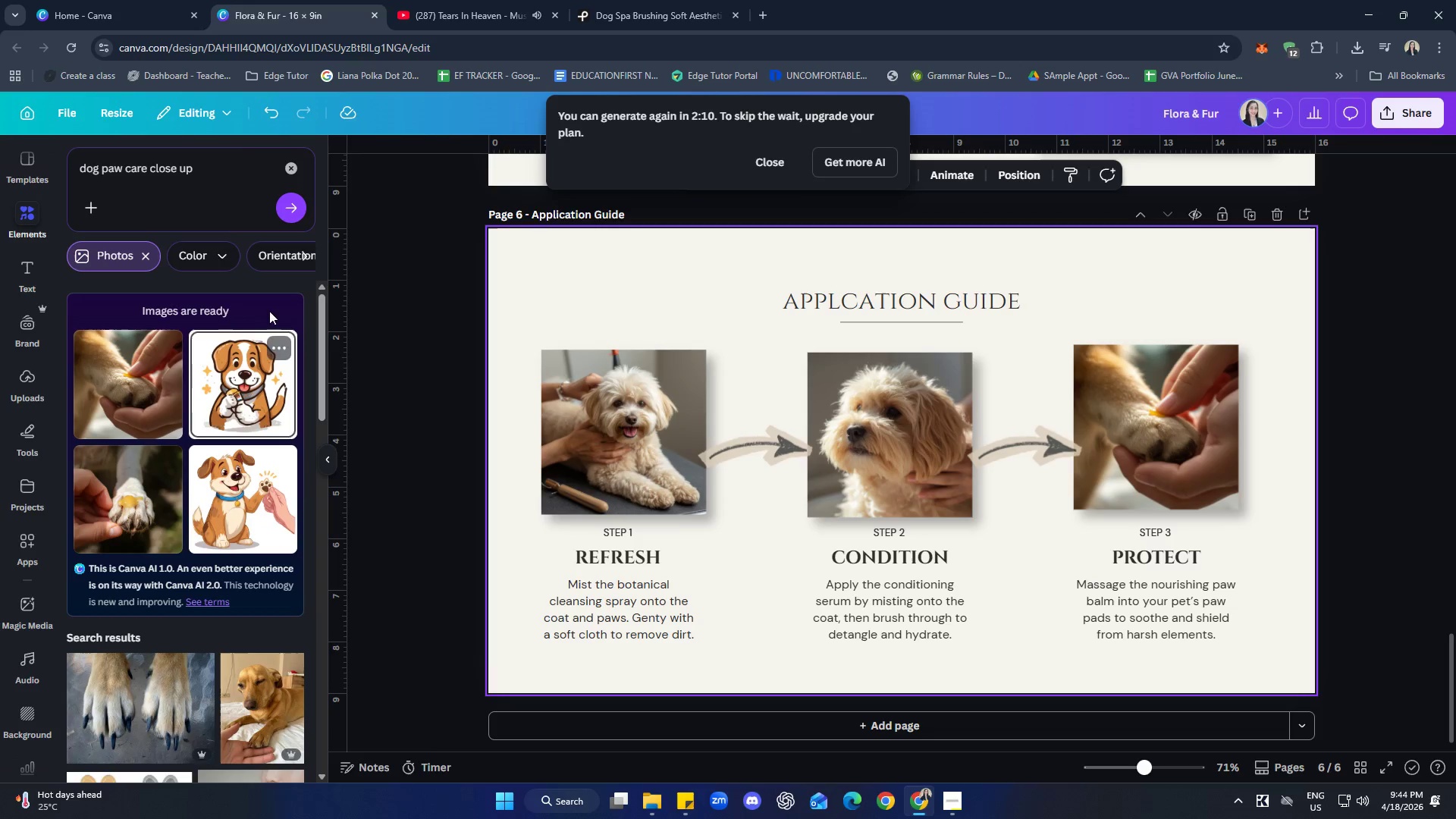 
left_click([288, 215])
 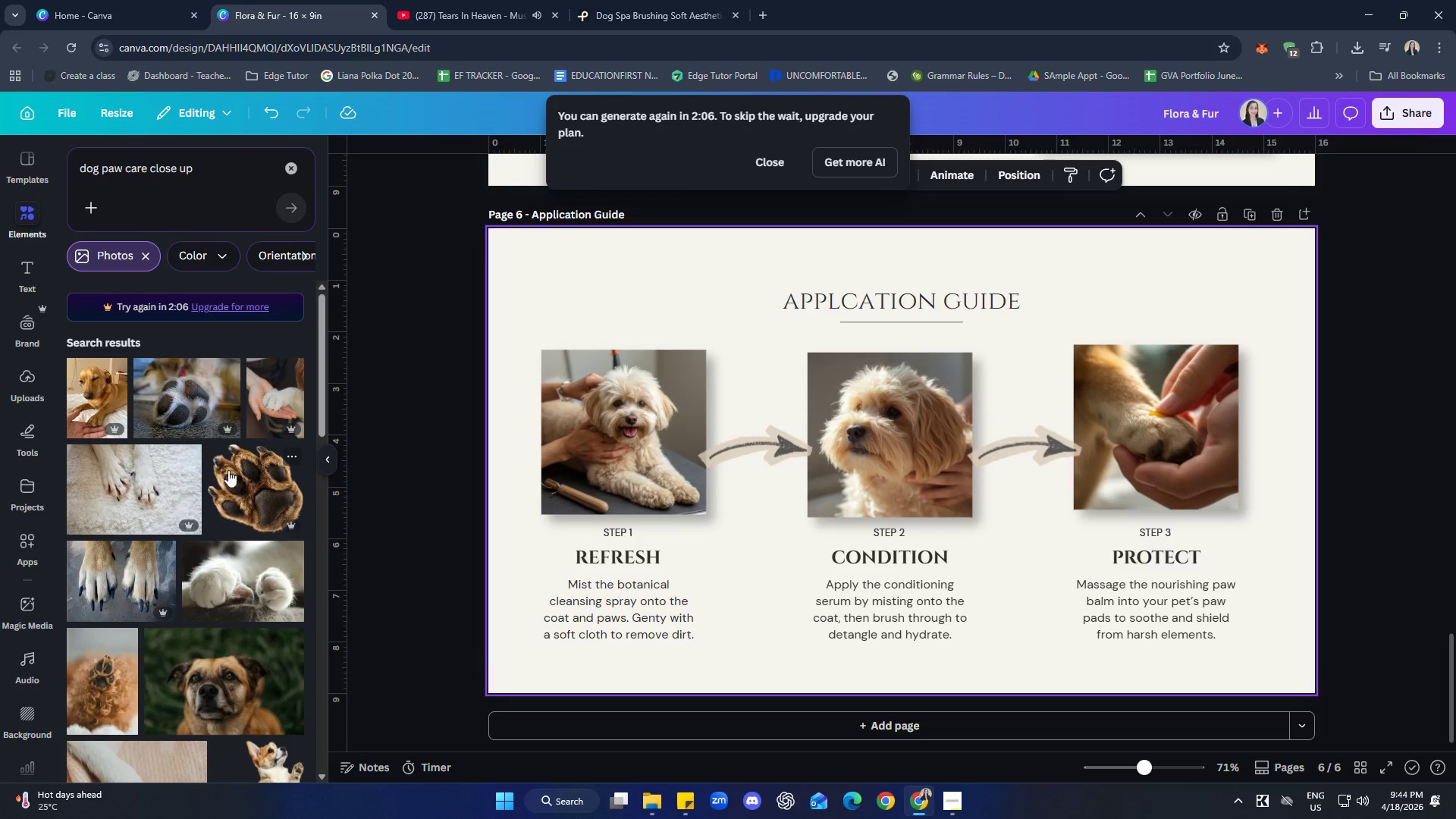 
wait(5.31)
 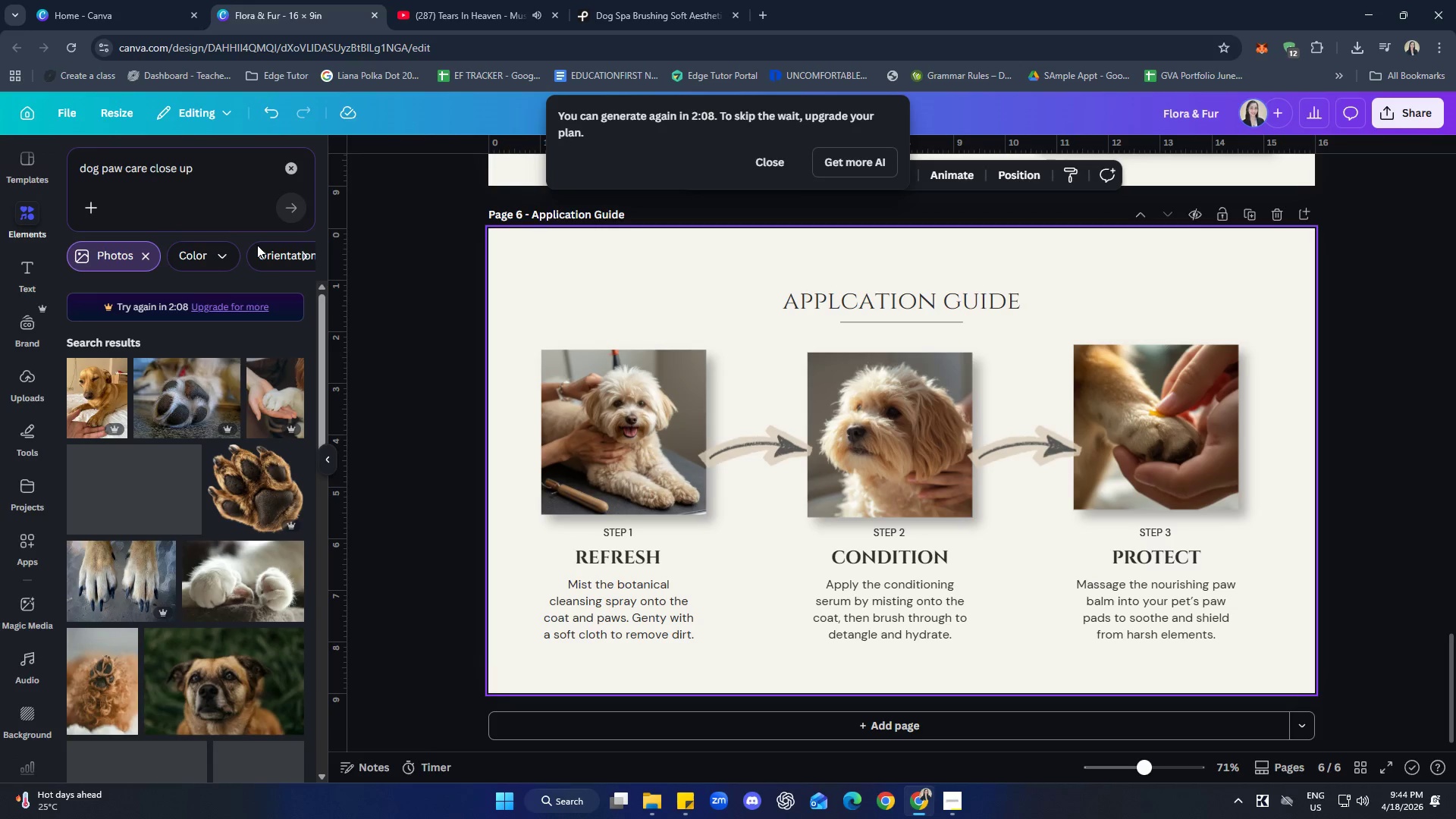 
scroll: coordinate [285, 437], scroll_direction: down, amount: 11.0
 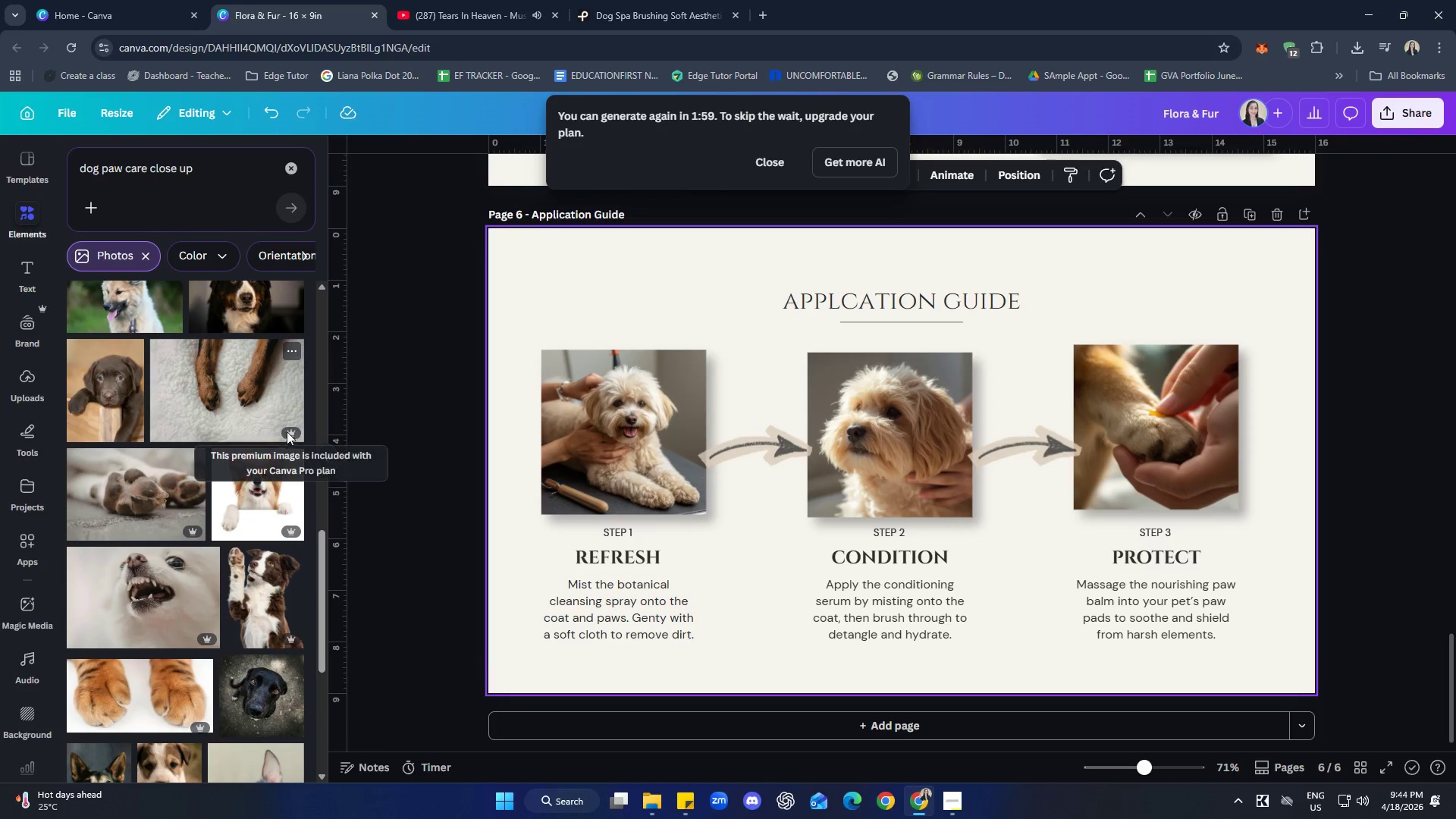 
scroll: coordinate [284, 410], scroll_direction: up, amount: 4.0
 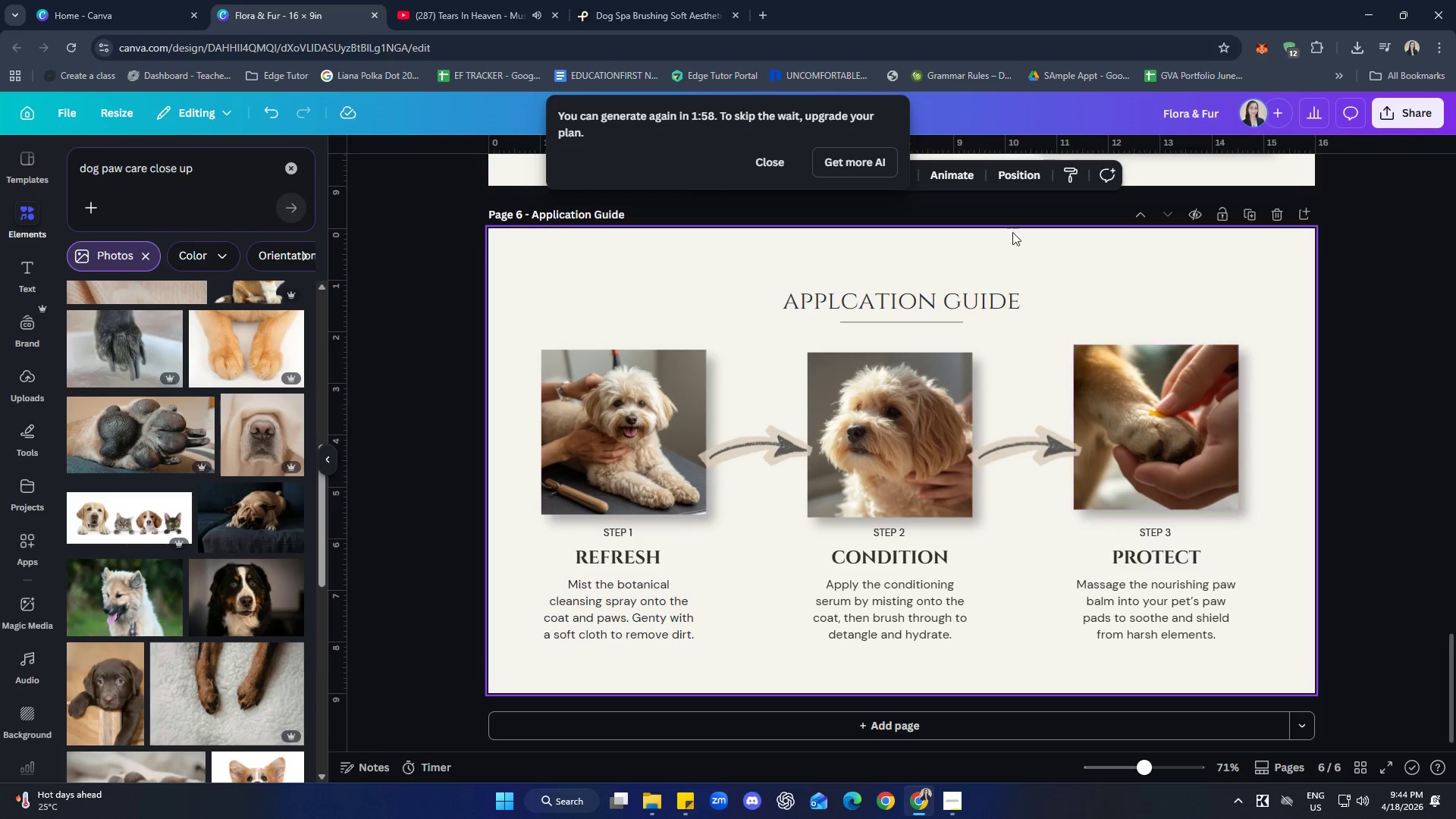 
left_click([774, 166])
 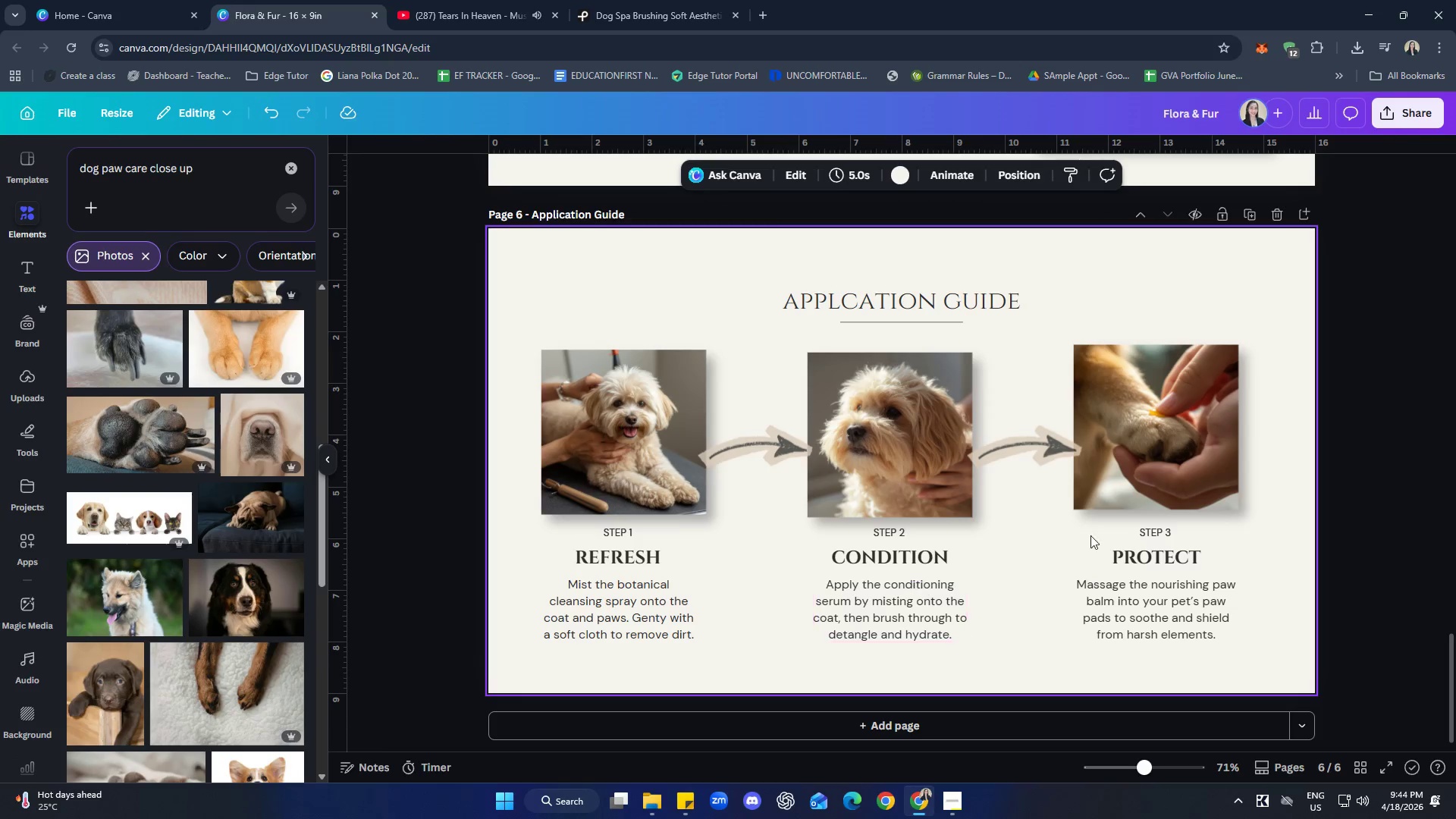 
scroll: coordinate [1091, 520], scroll_direction: down, amount: 2.0
 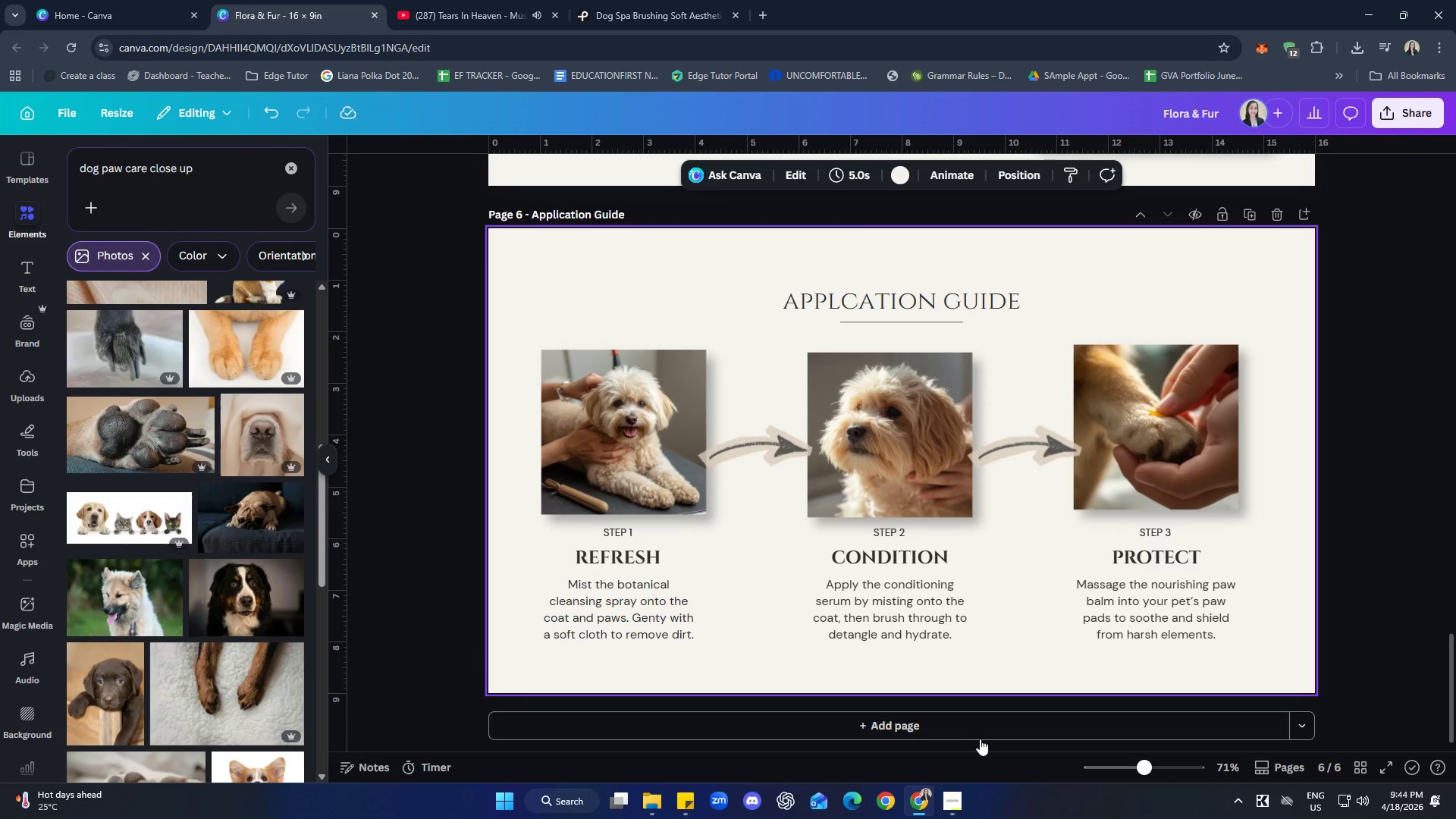 
left_click([977, 723])
 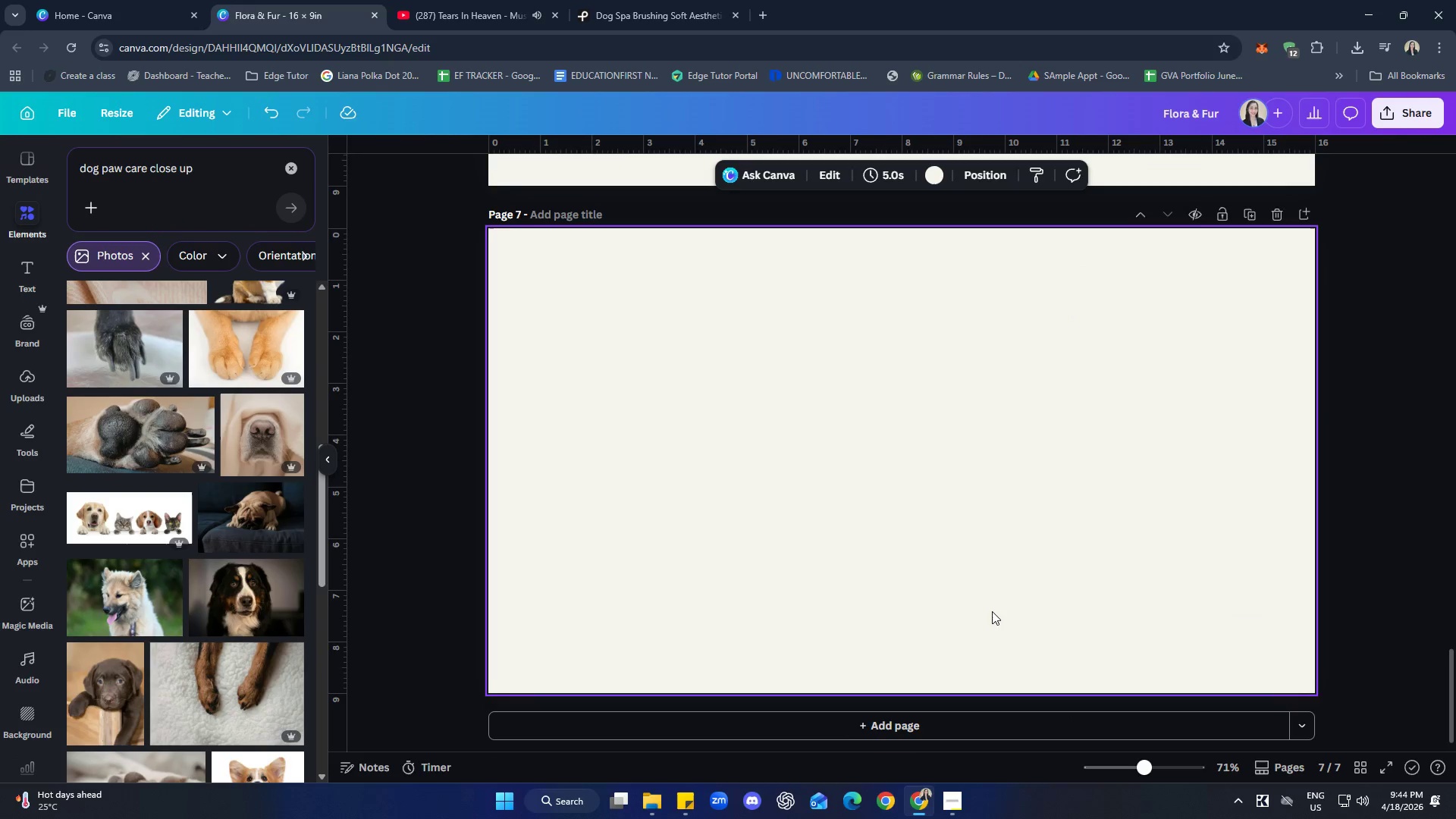 
scroll: coordinate [992, 610], scroll_direction: none, amount: 0.0
 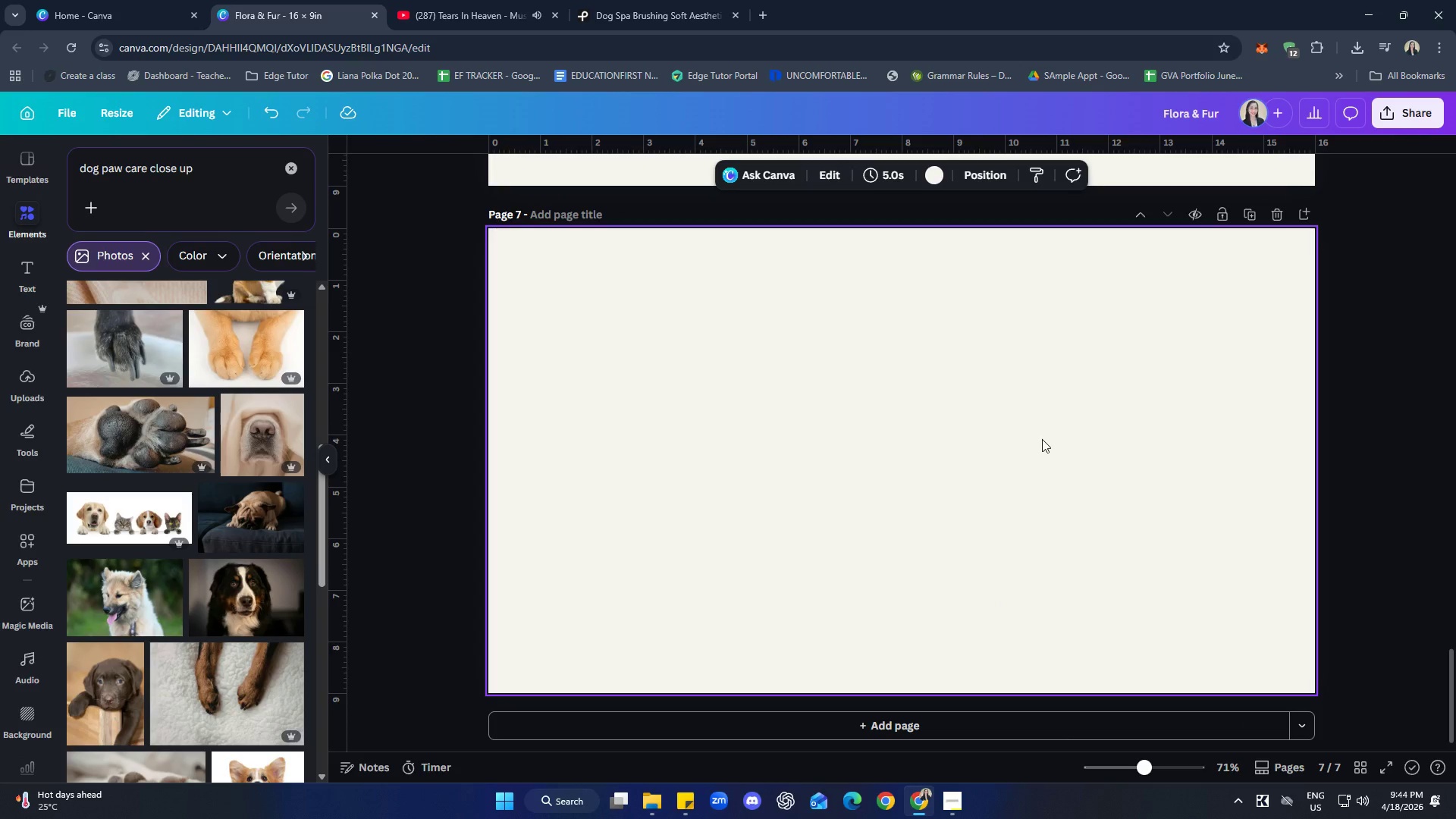 
wait(5.76)
 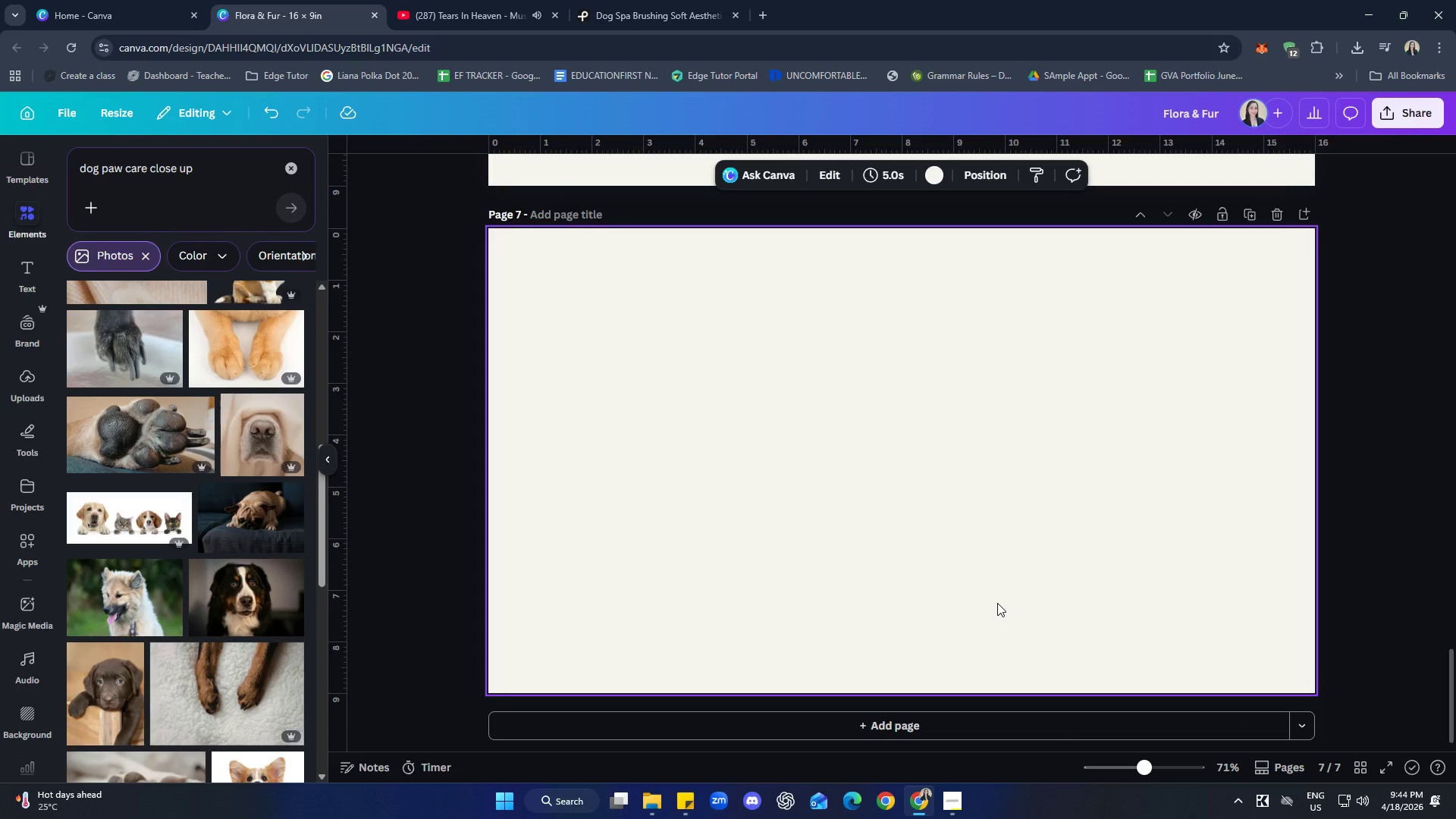 
double_click([557, 208])
 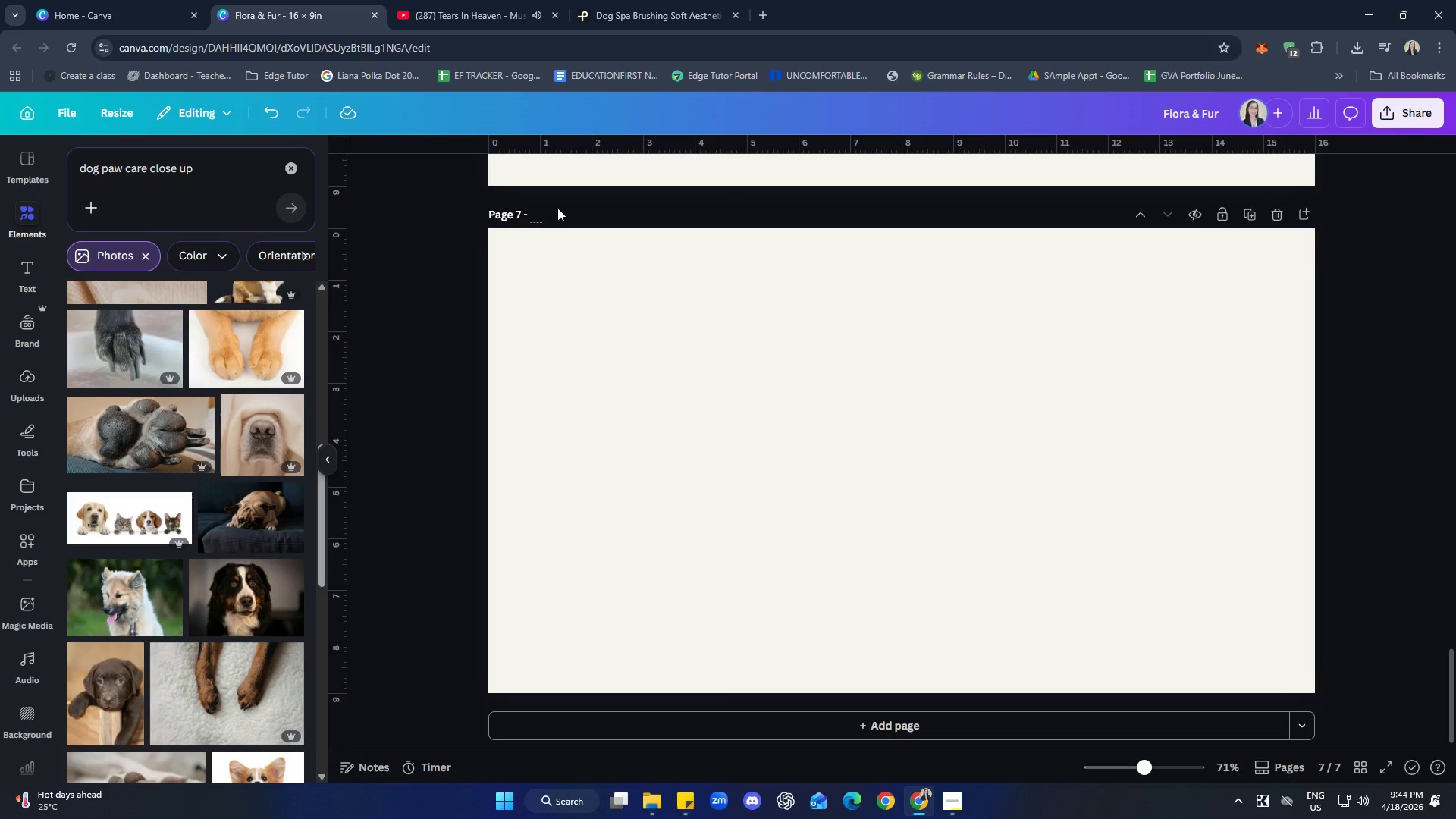 
type(Product Showcase)
 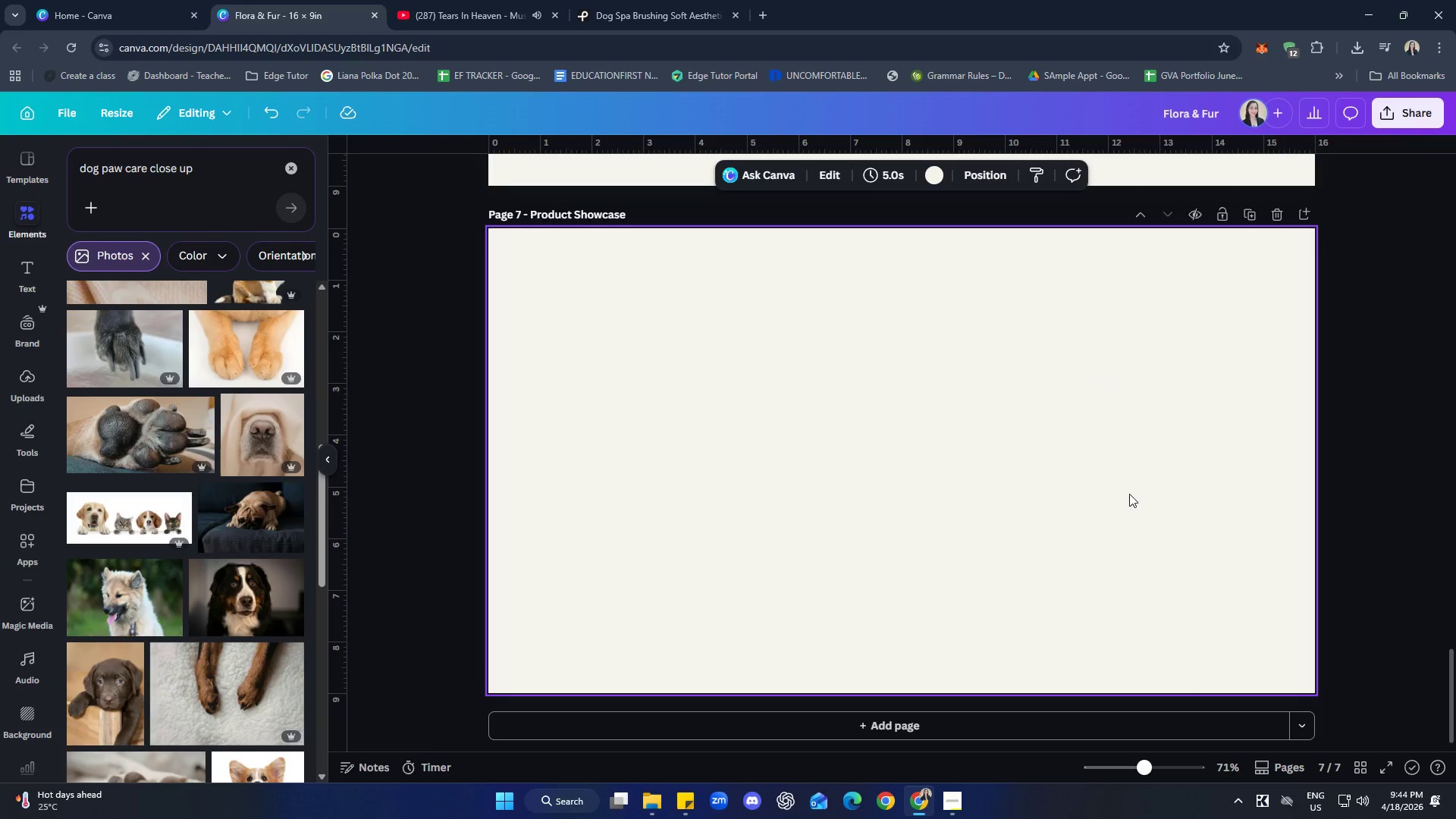 
scroll: coordinate [950, 294], scroll_direction: up, amount: 6.0
 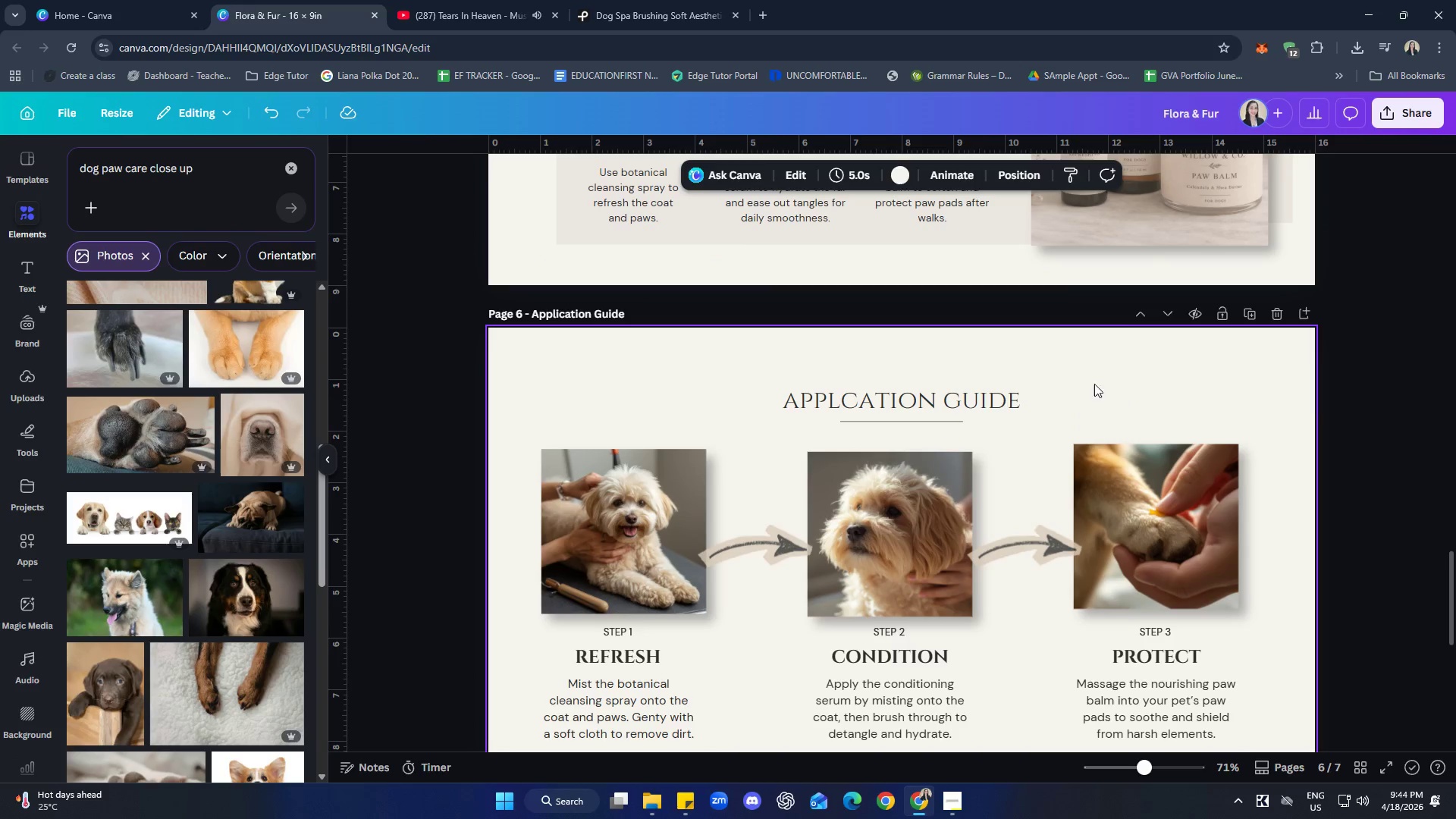 
scroll: coordinate [1106, 442], scroll_direction: down, amount: 1.0
 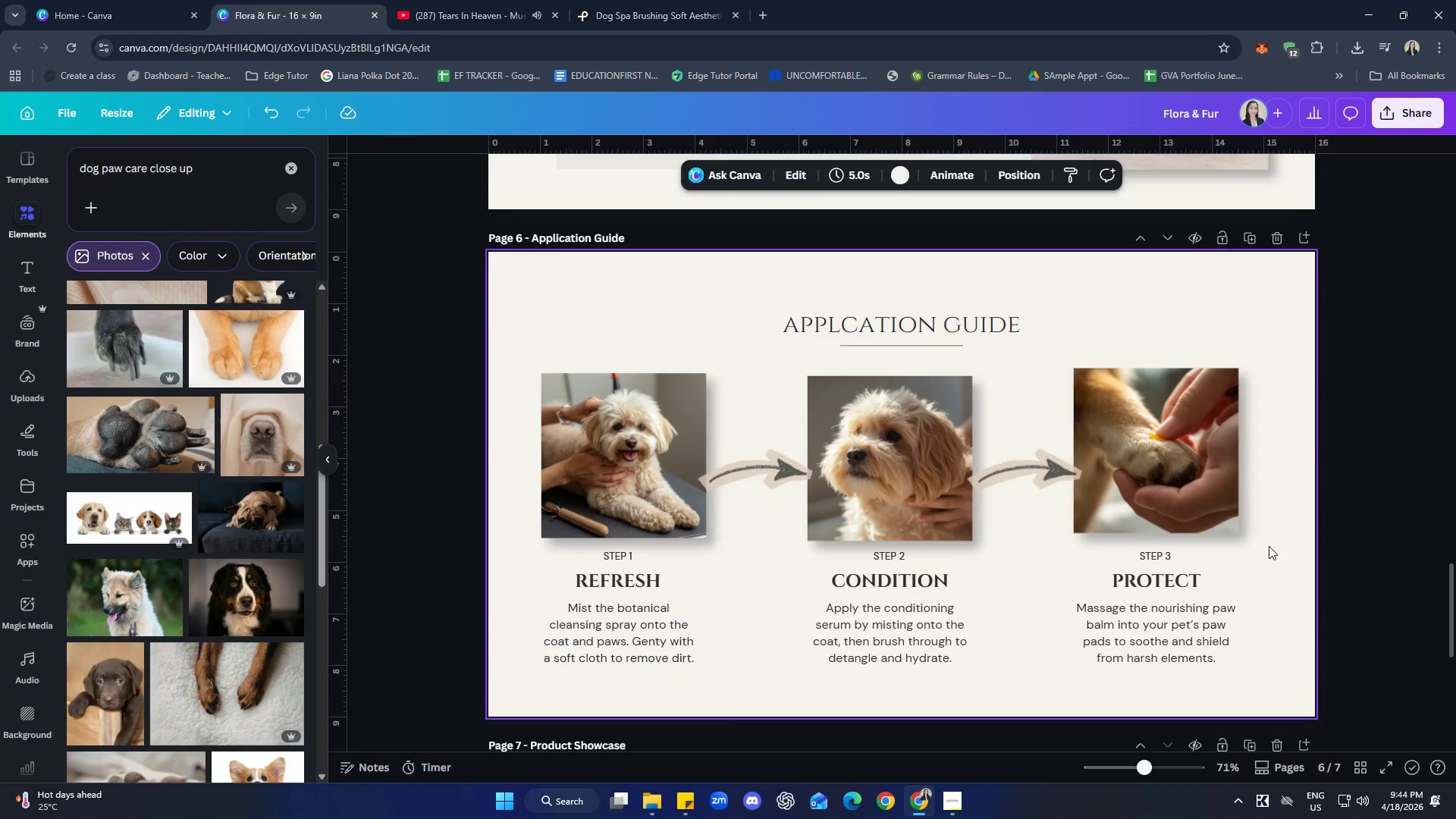 
left_click_drag(start_coordinate=[1216, 455], to_coordinate=[1216, 462])
 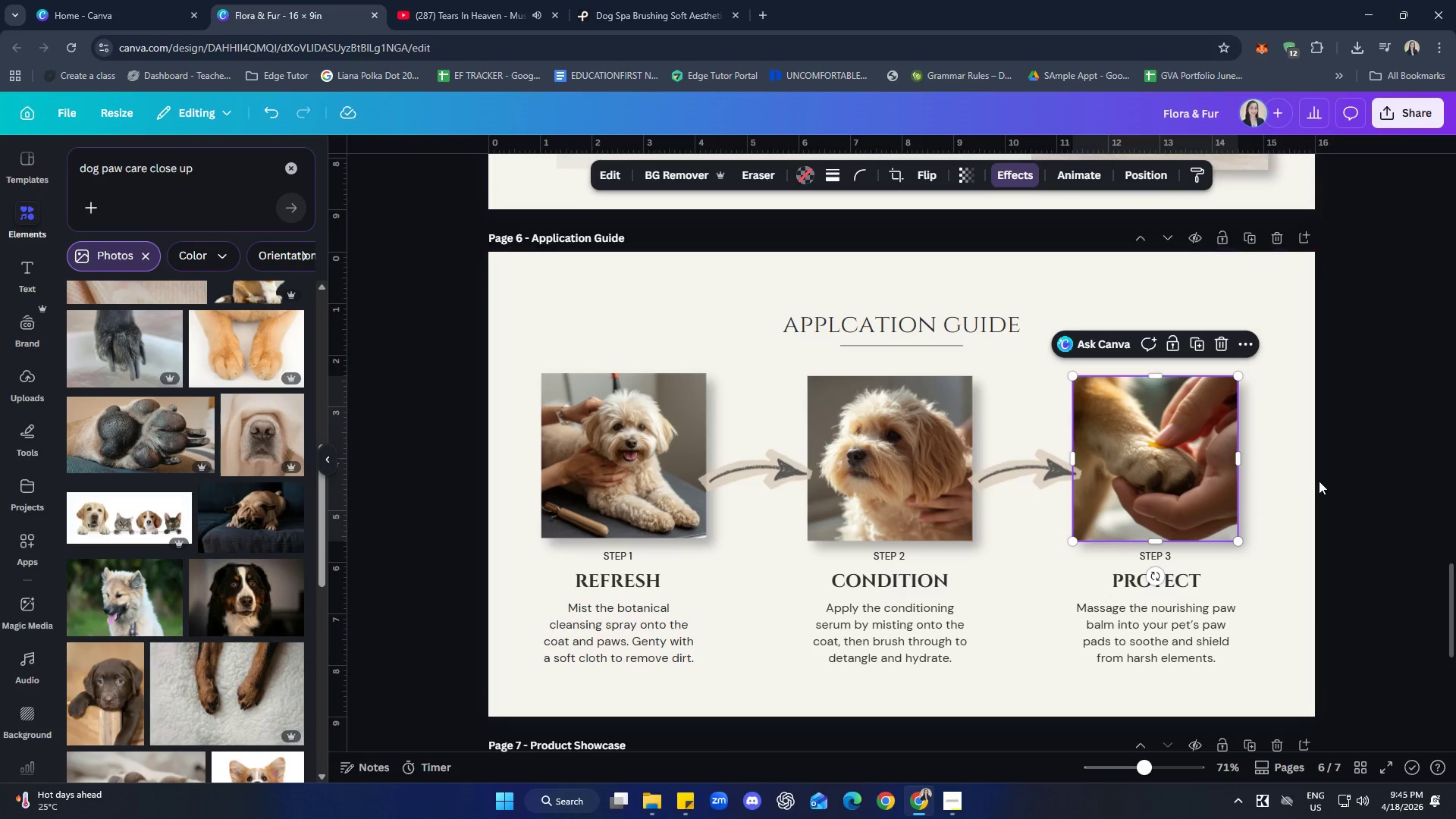 
left_click([1319, 481])
 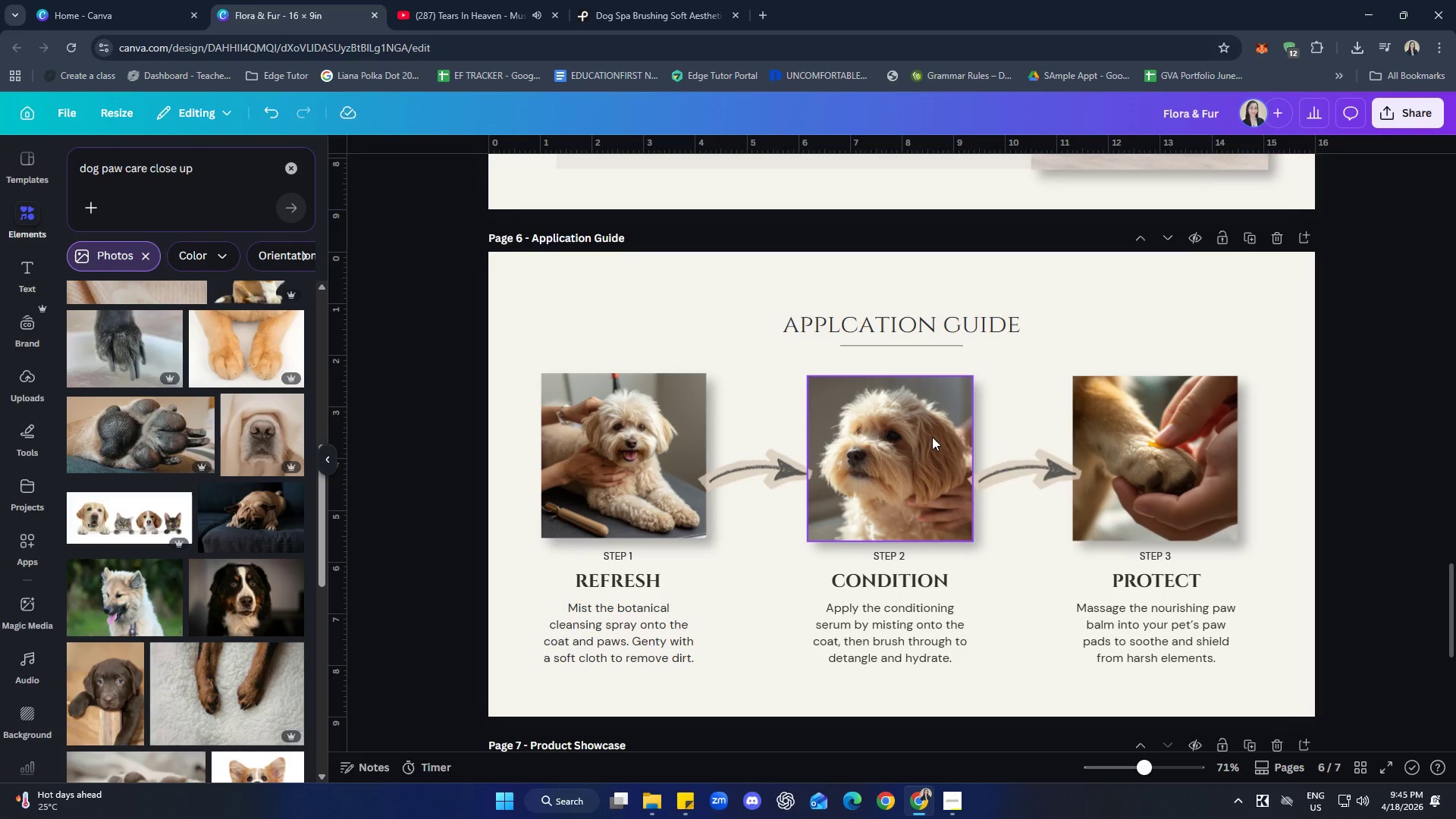 
left_click([922, 435])
 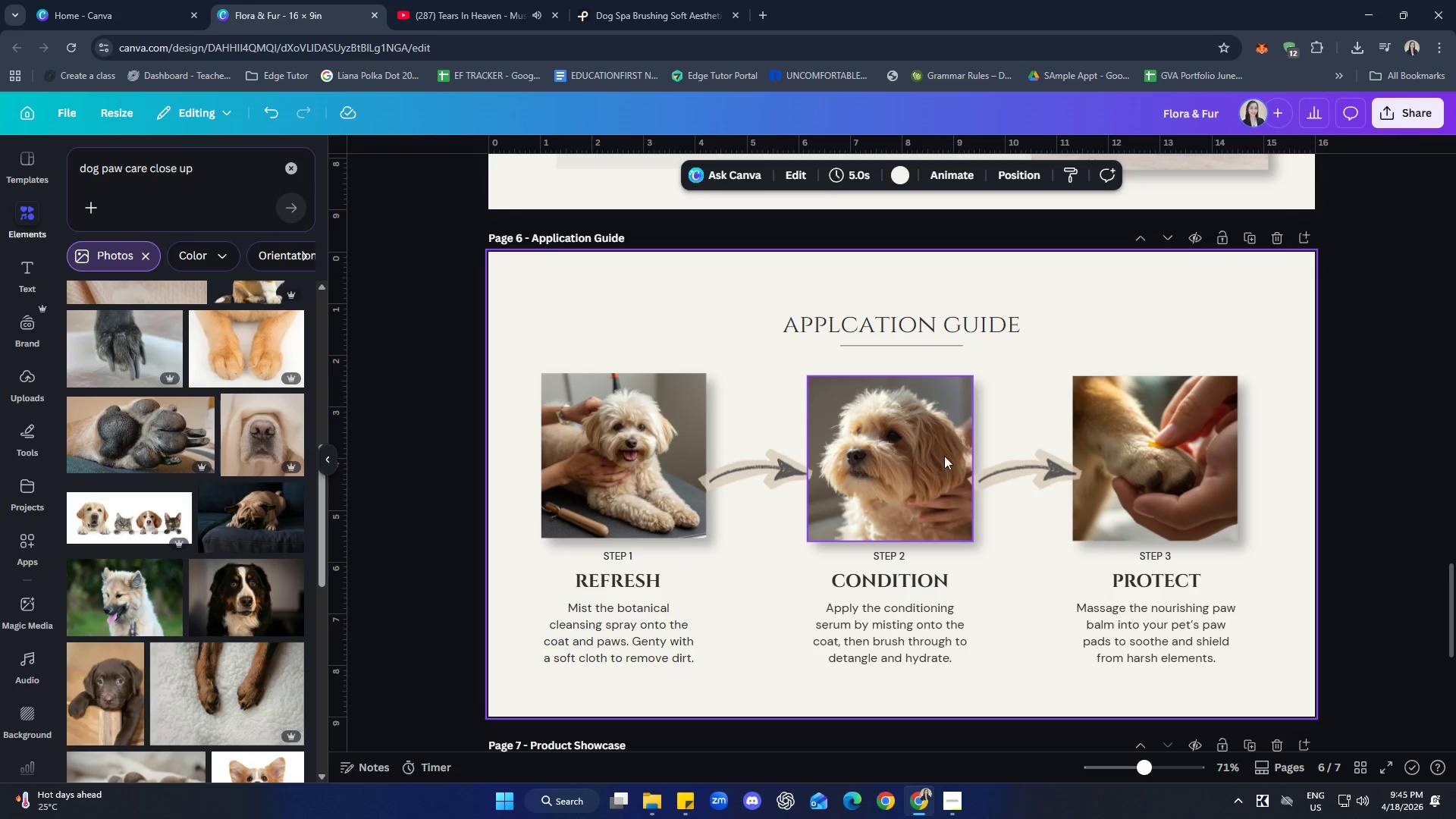 
wait(5.52)
 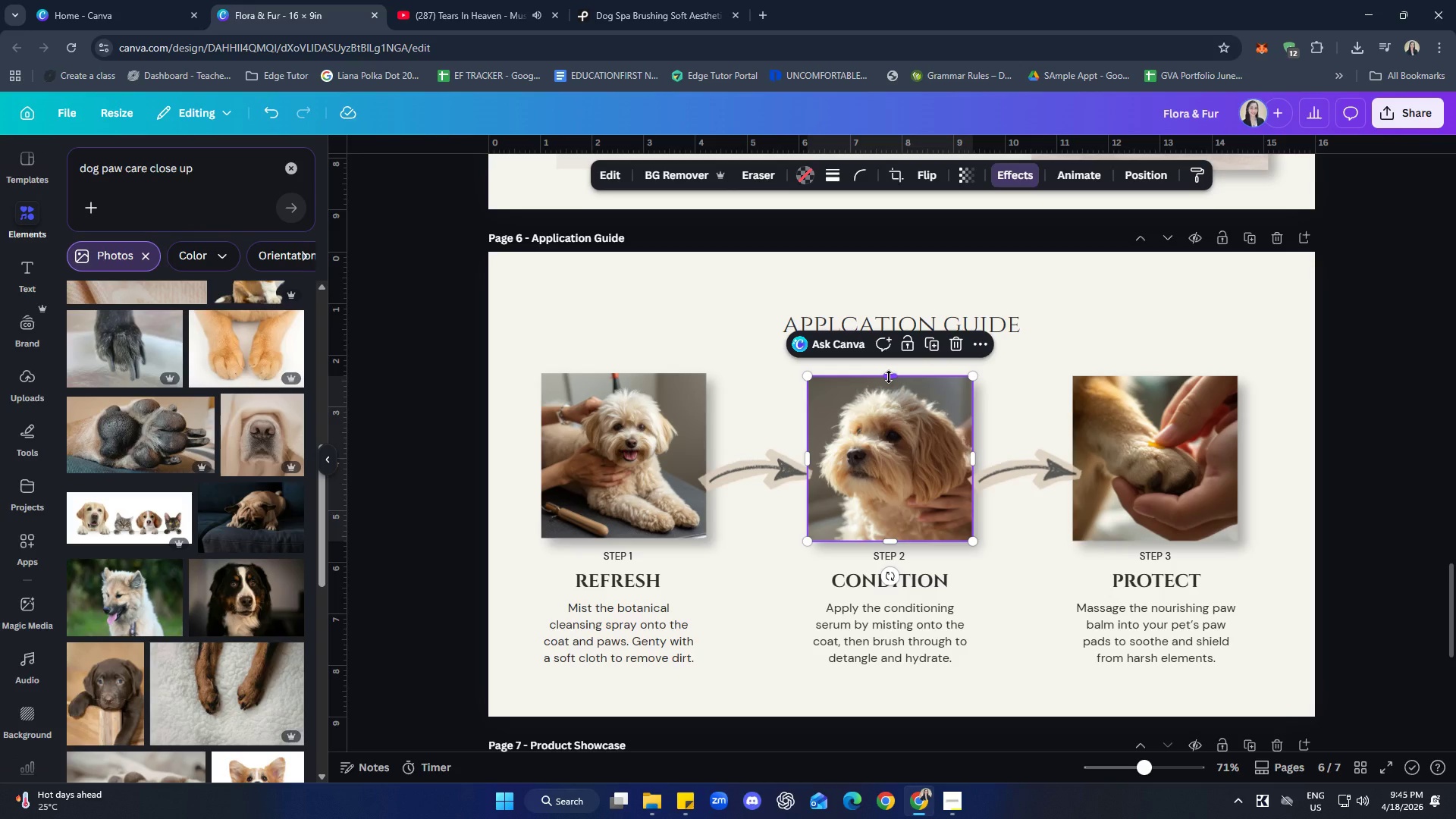 
double_click([965, 382])
 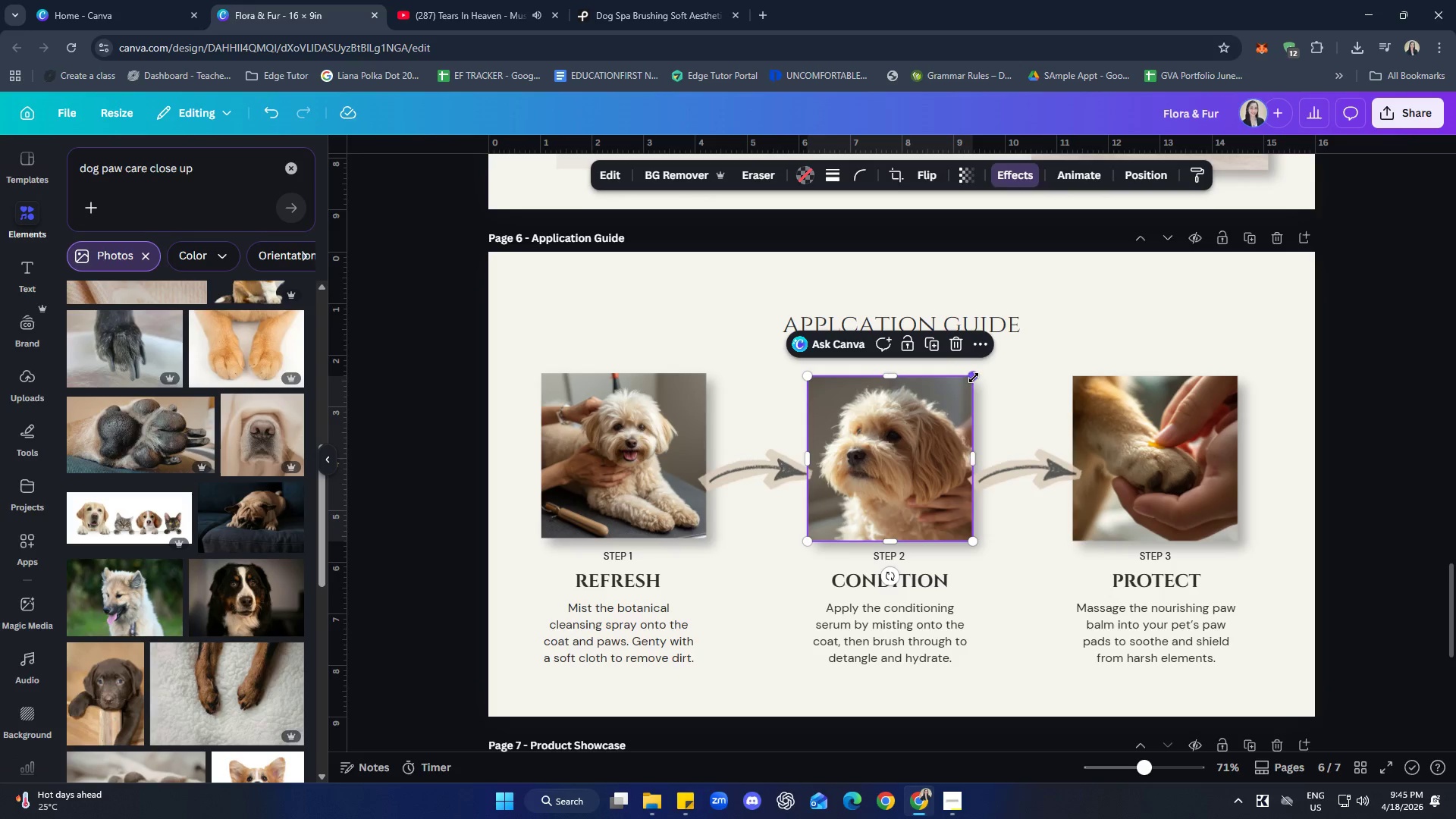 
left_click_drag(start_coordinate=[974, 378], to_coordinate=[977, 374])
 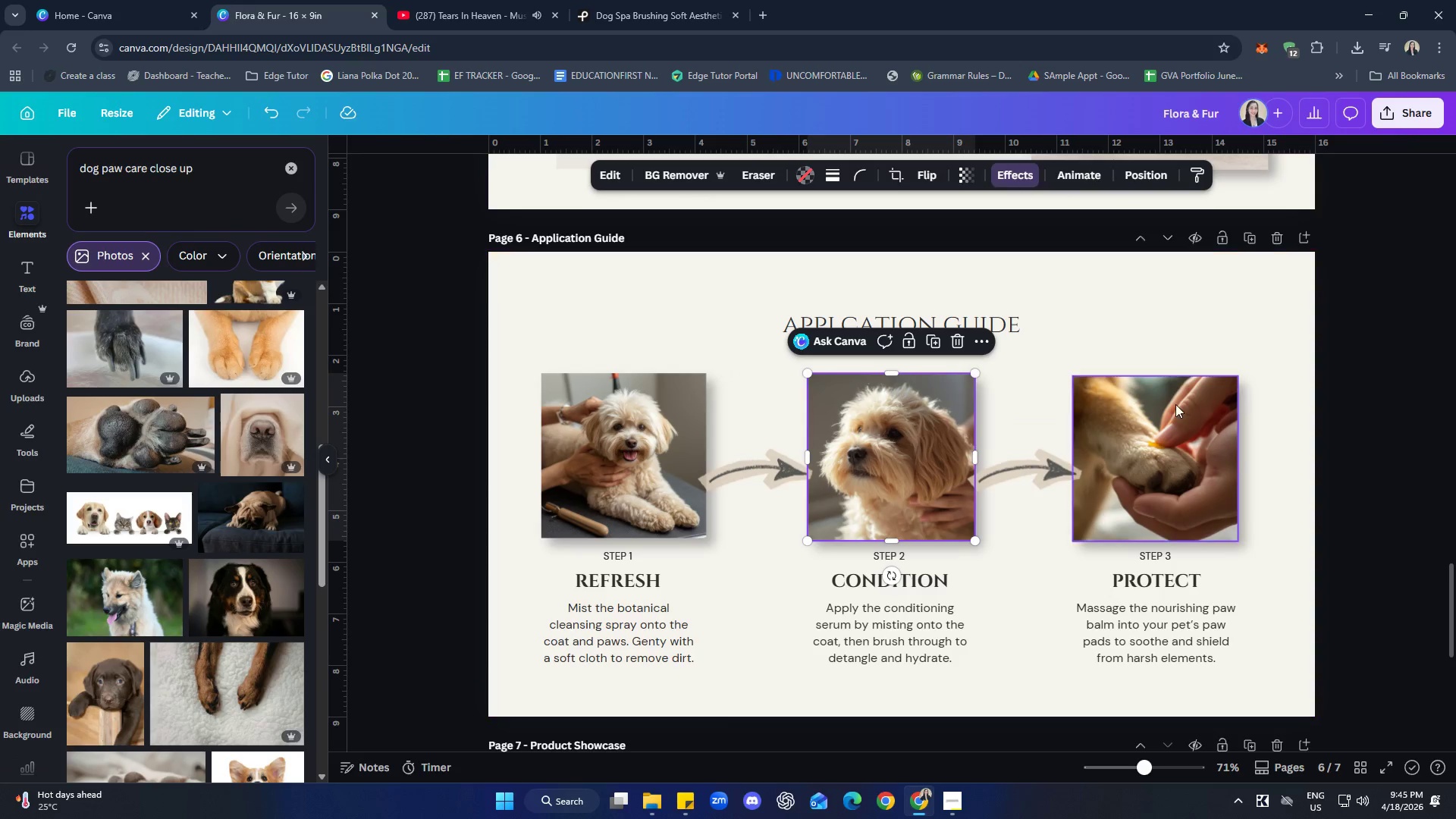 
left_click([1178, 405])
 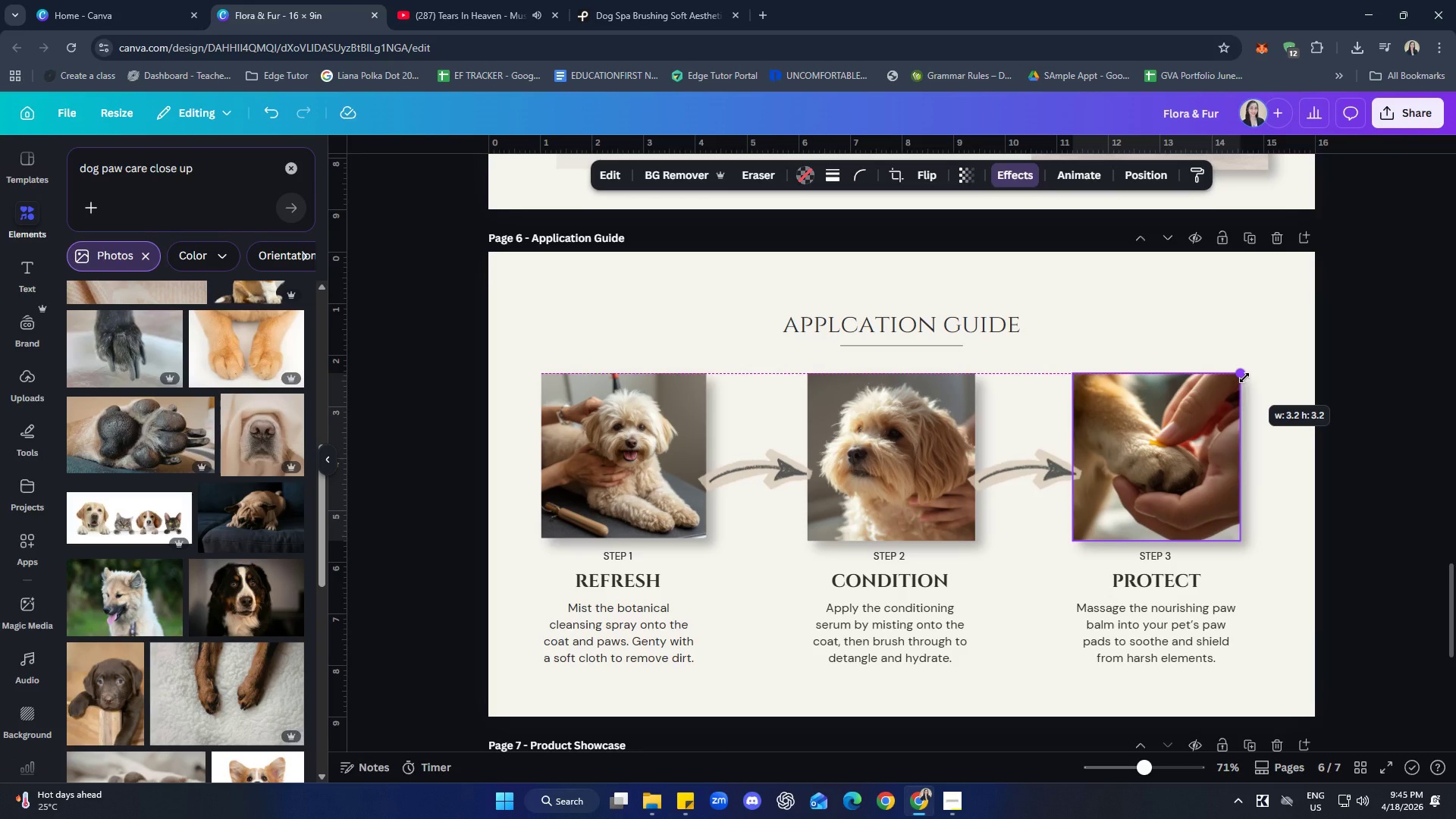 
left_click([1053, 608])
 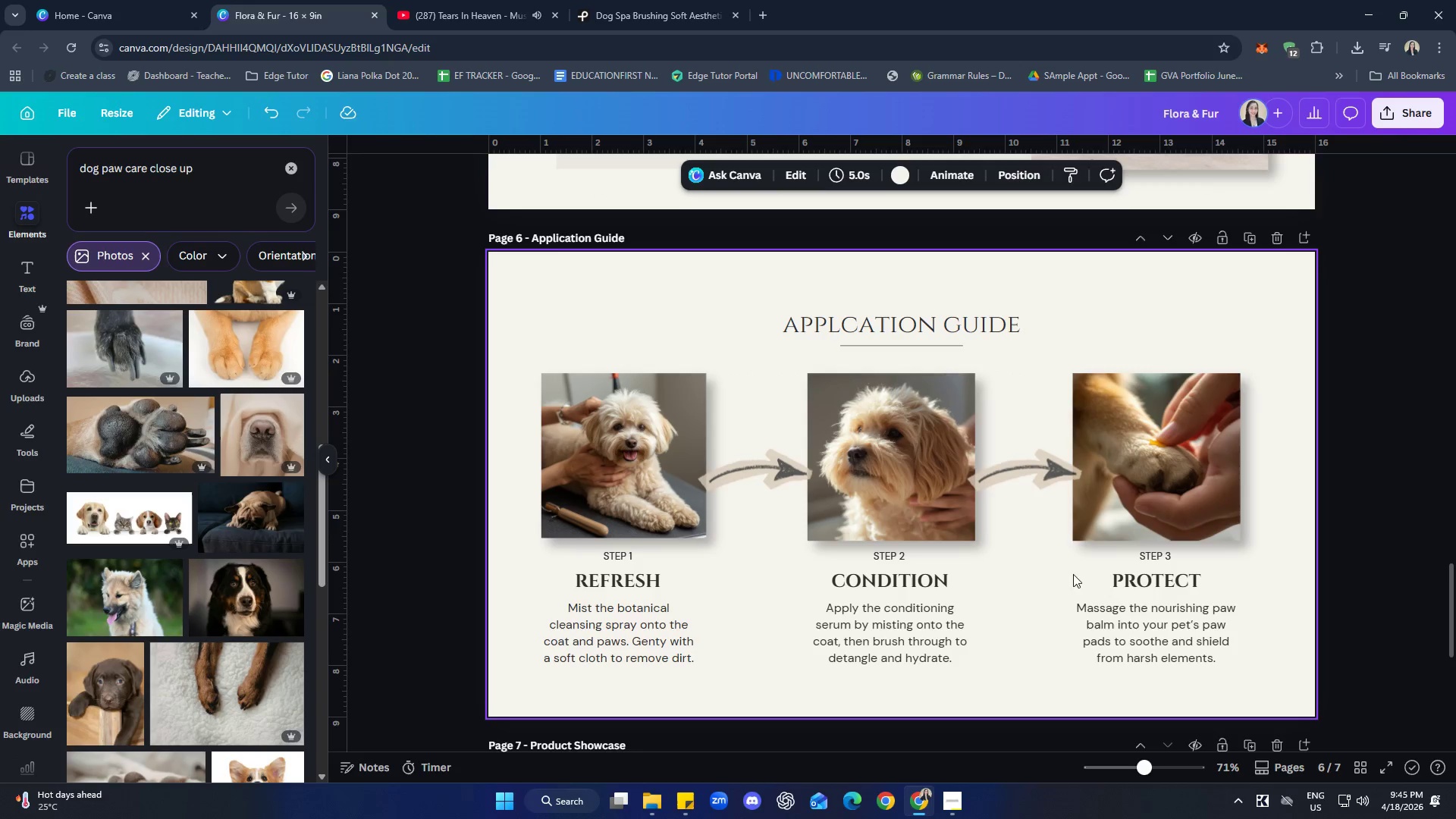 
scroll: coordinate [1021, 544], scroll_direction: down, amount: 1.0
 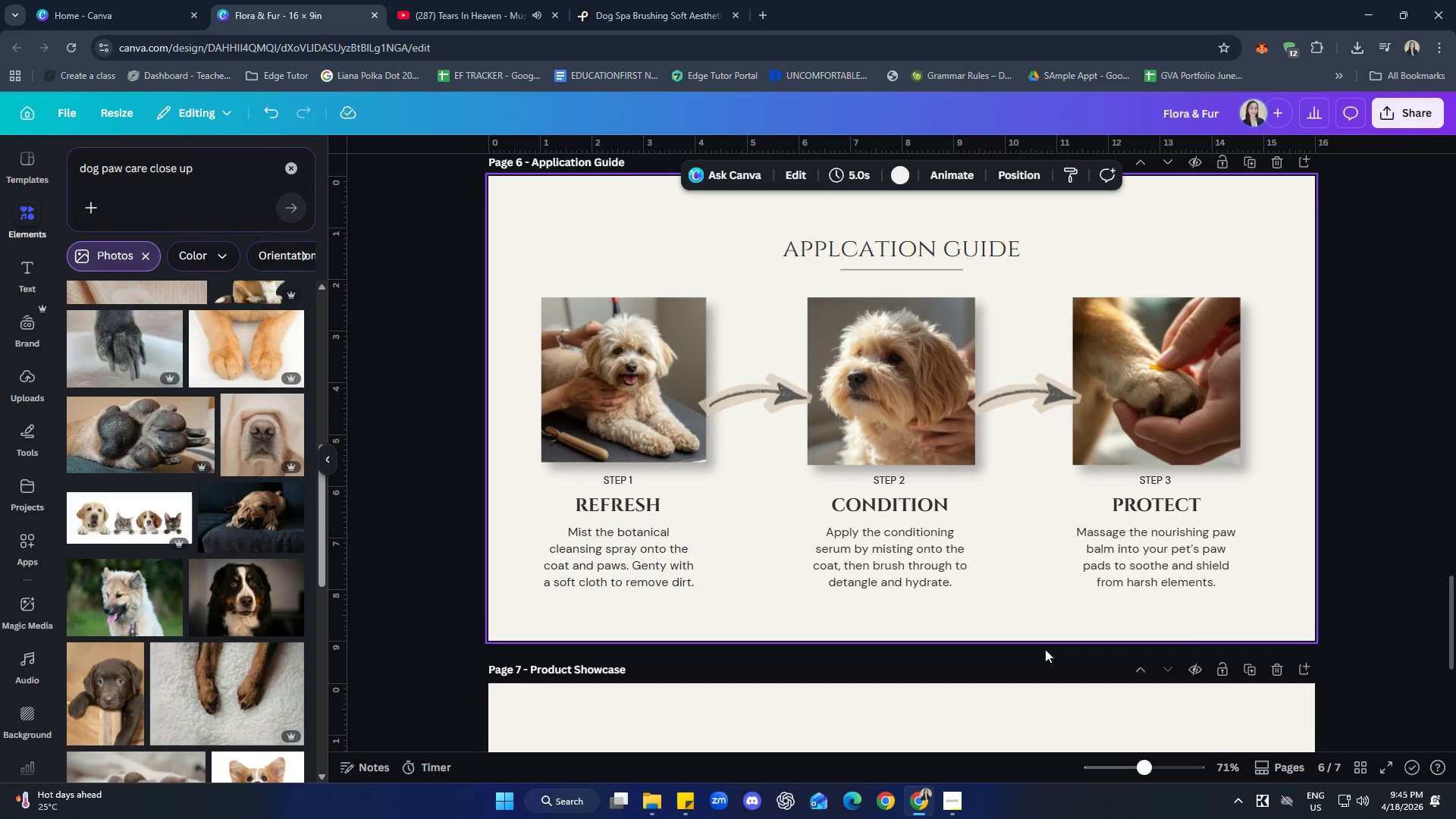 
wait(12.03)
 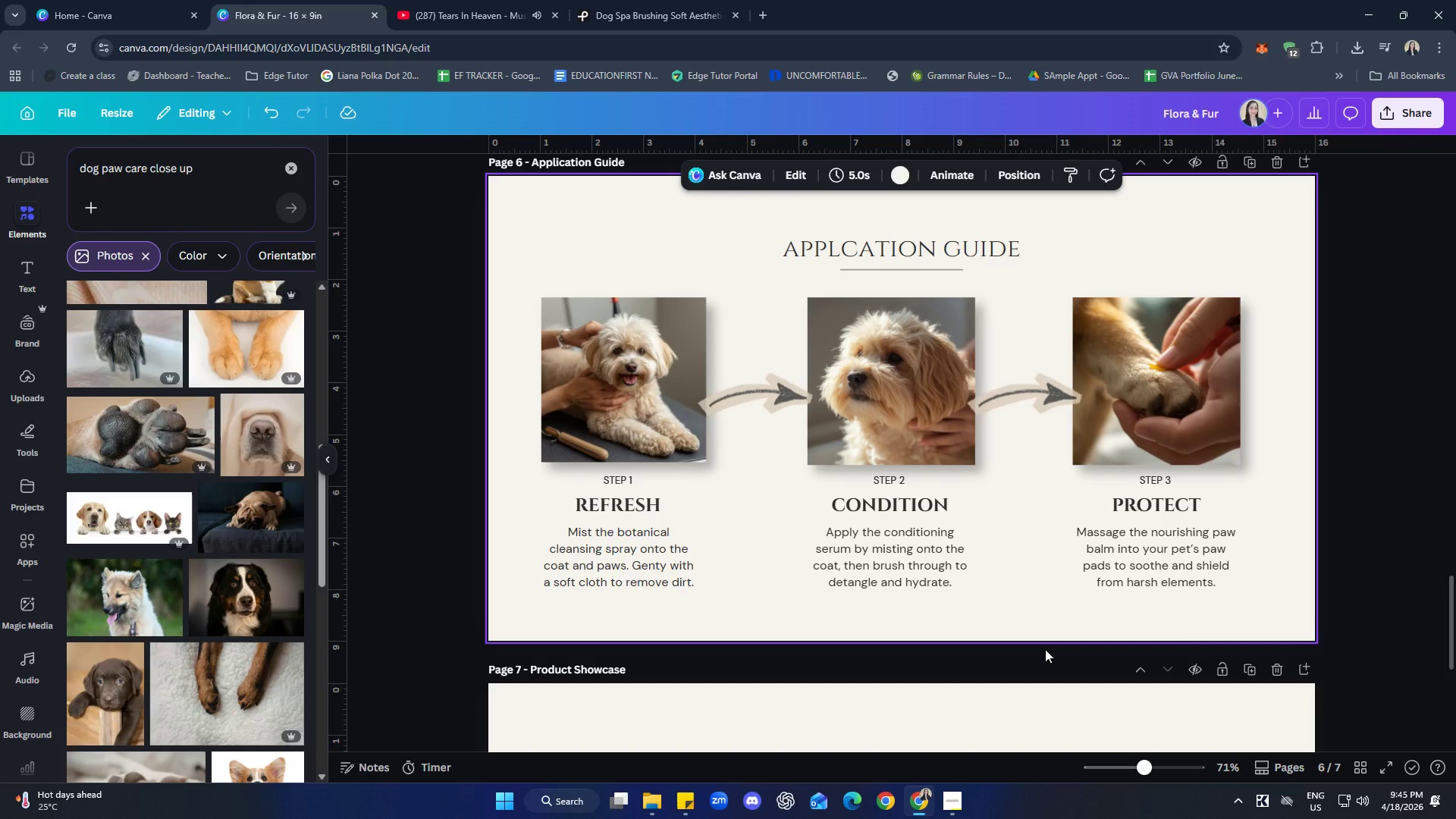 
scroll: coordinate [1407, 571], scroll_direction: up, amount: 1.0
 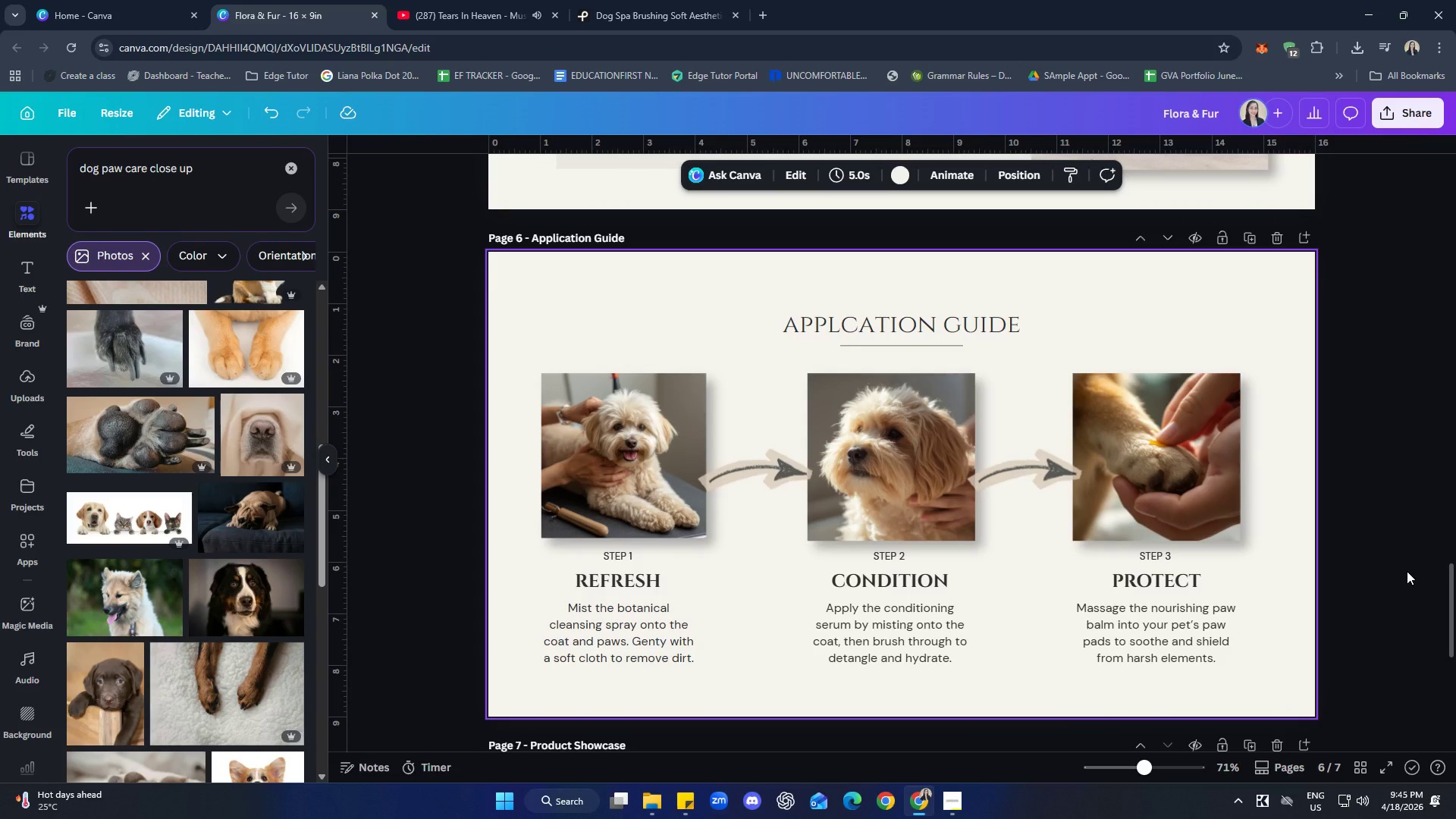 
wait(26.6)
 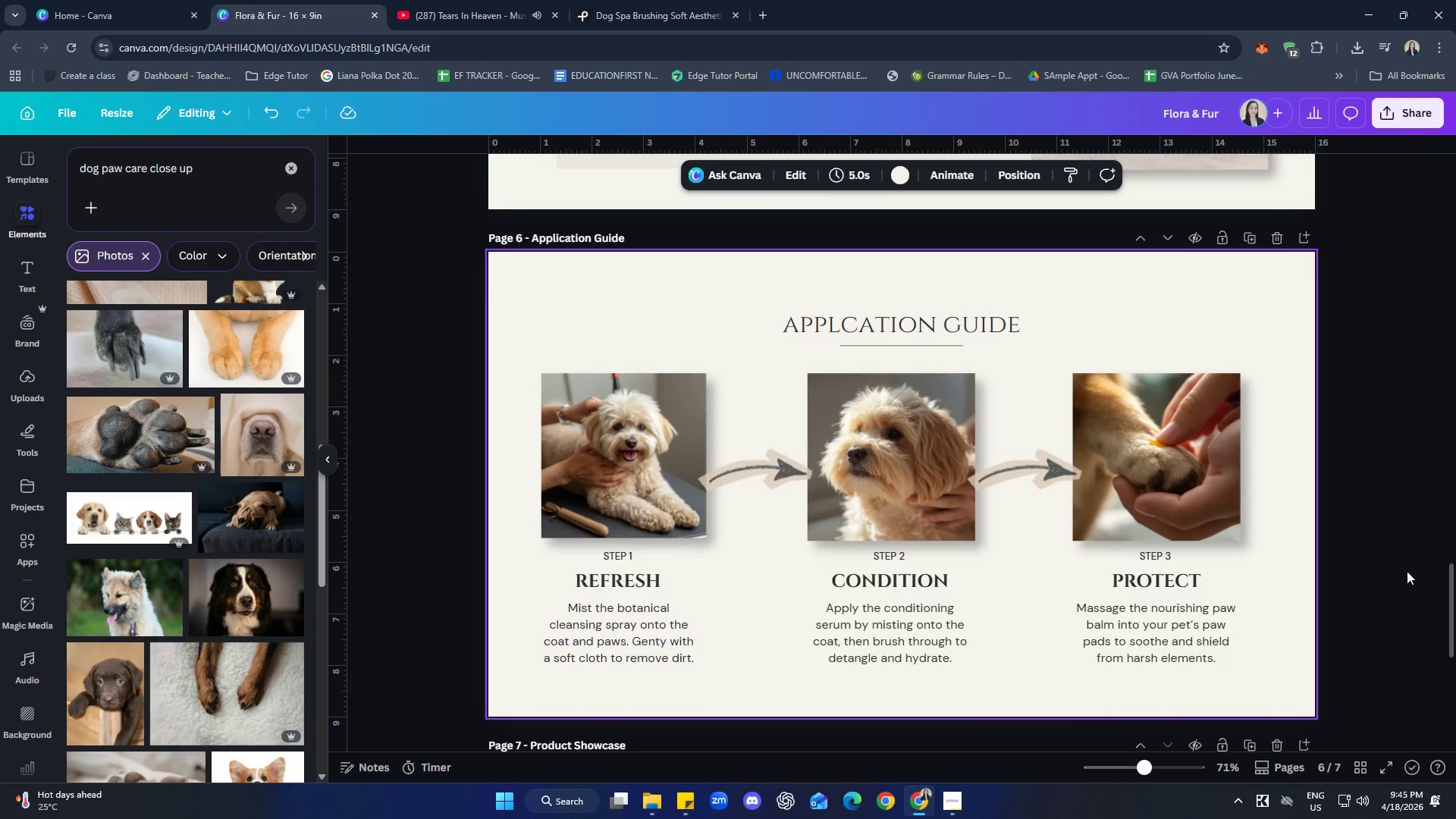 
left_click([1445, 474])
 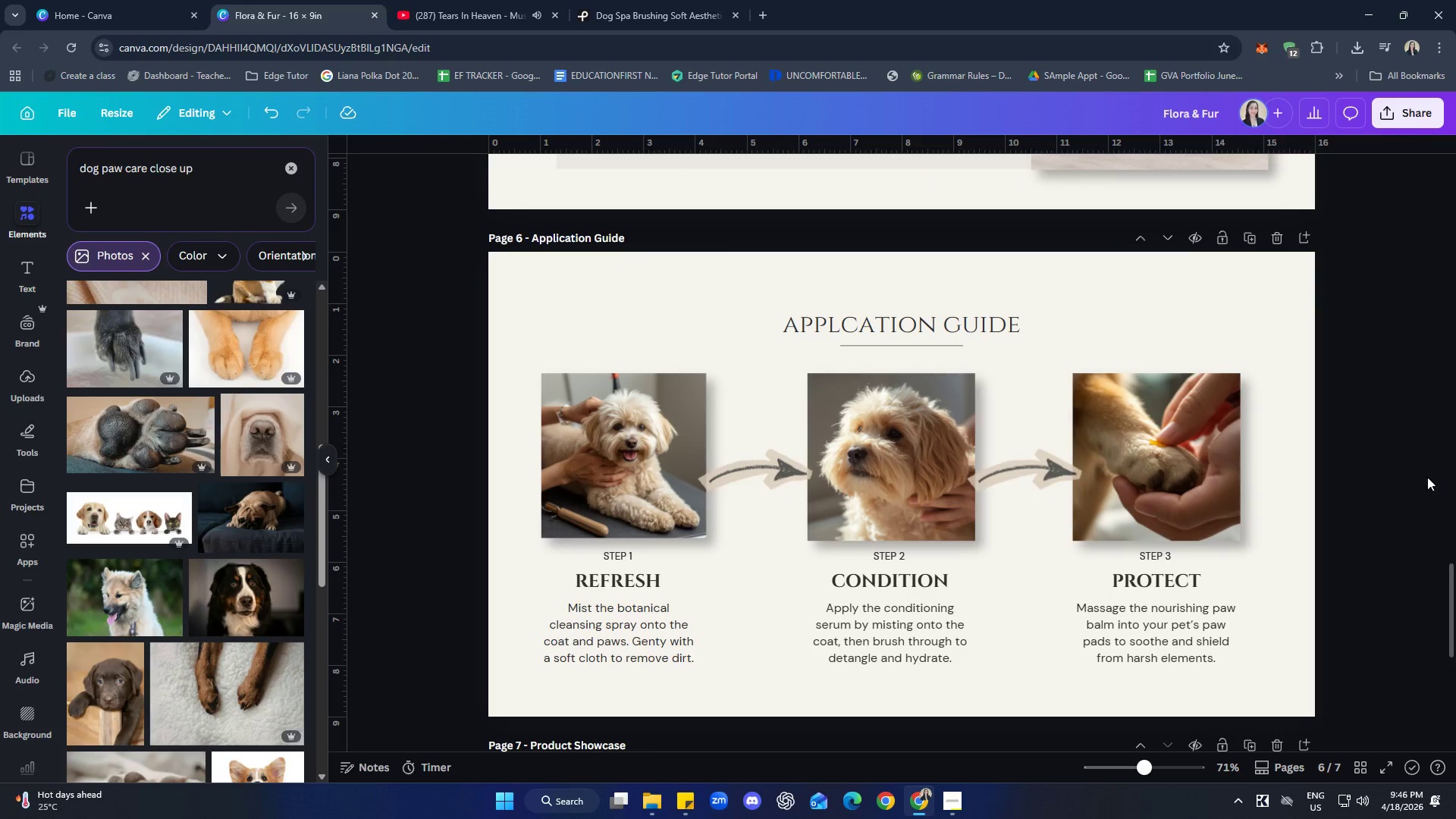 
scroll: coordinate [1403, 535], scroll_direction: down, amount: 4.0
 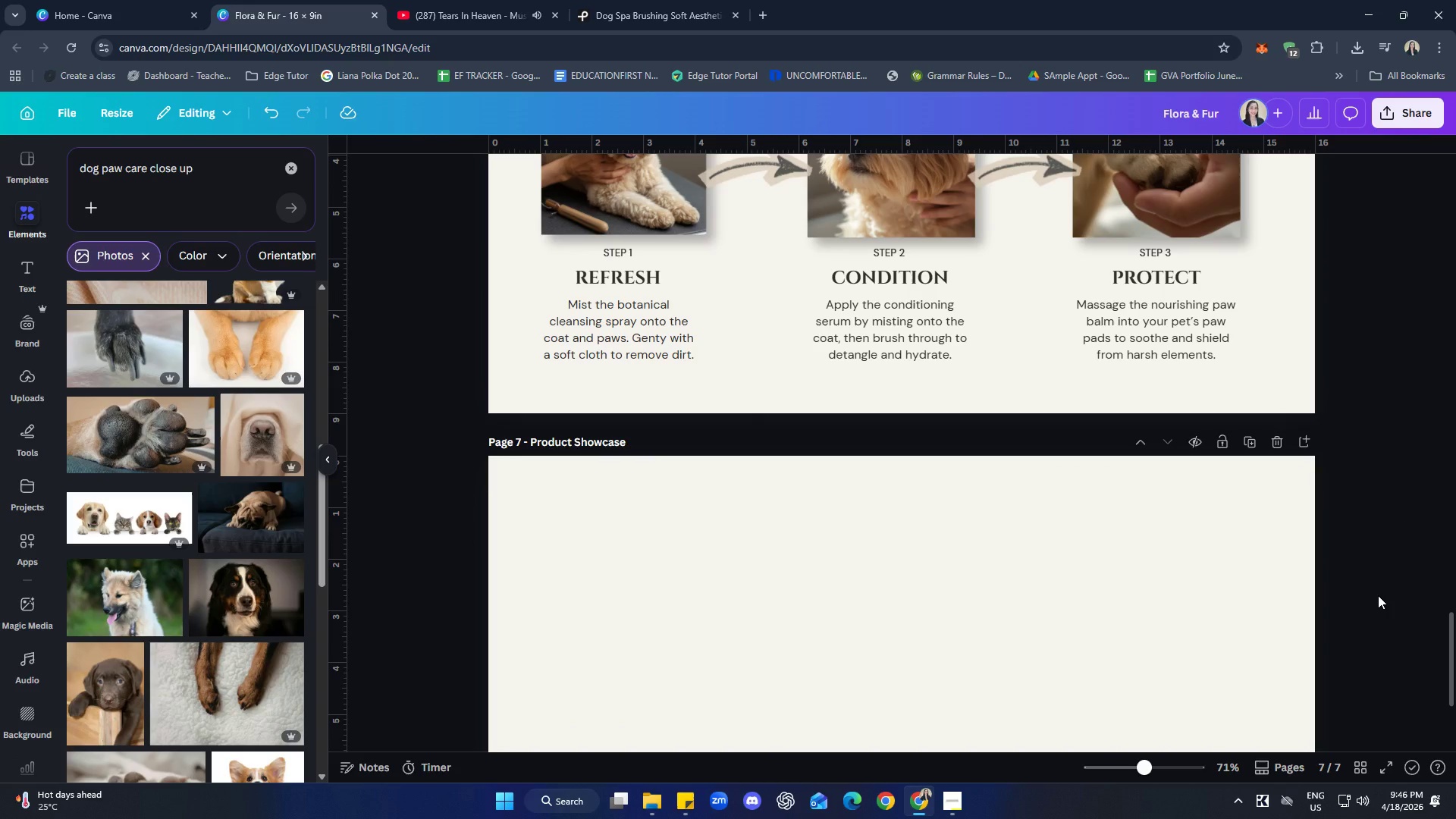 
wait(5.82)
 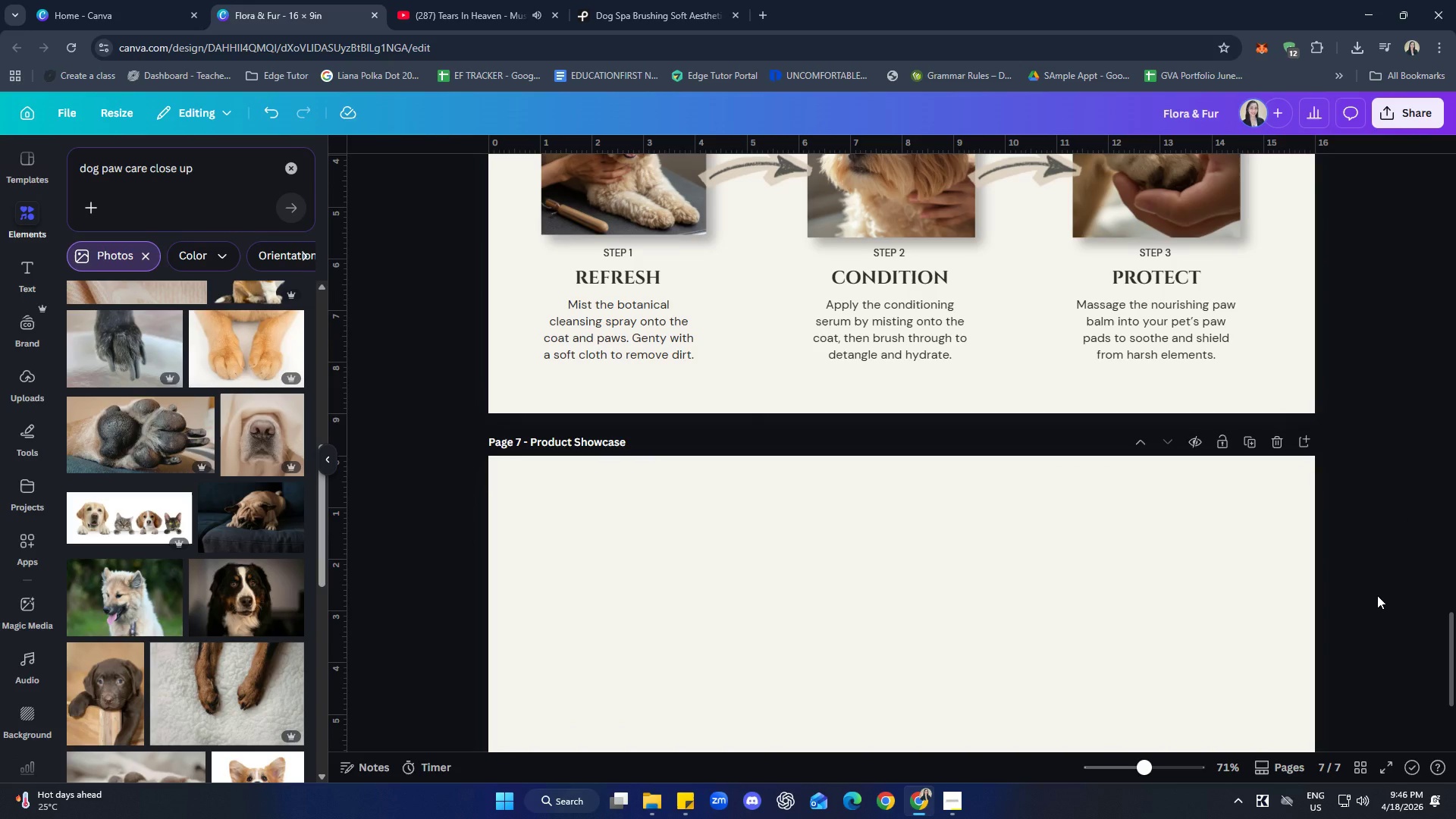 
scroll: coordinate [1424, 559], scroll_direction: up, amount: 4.0
 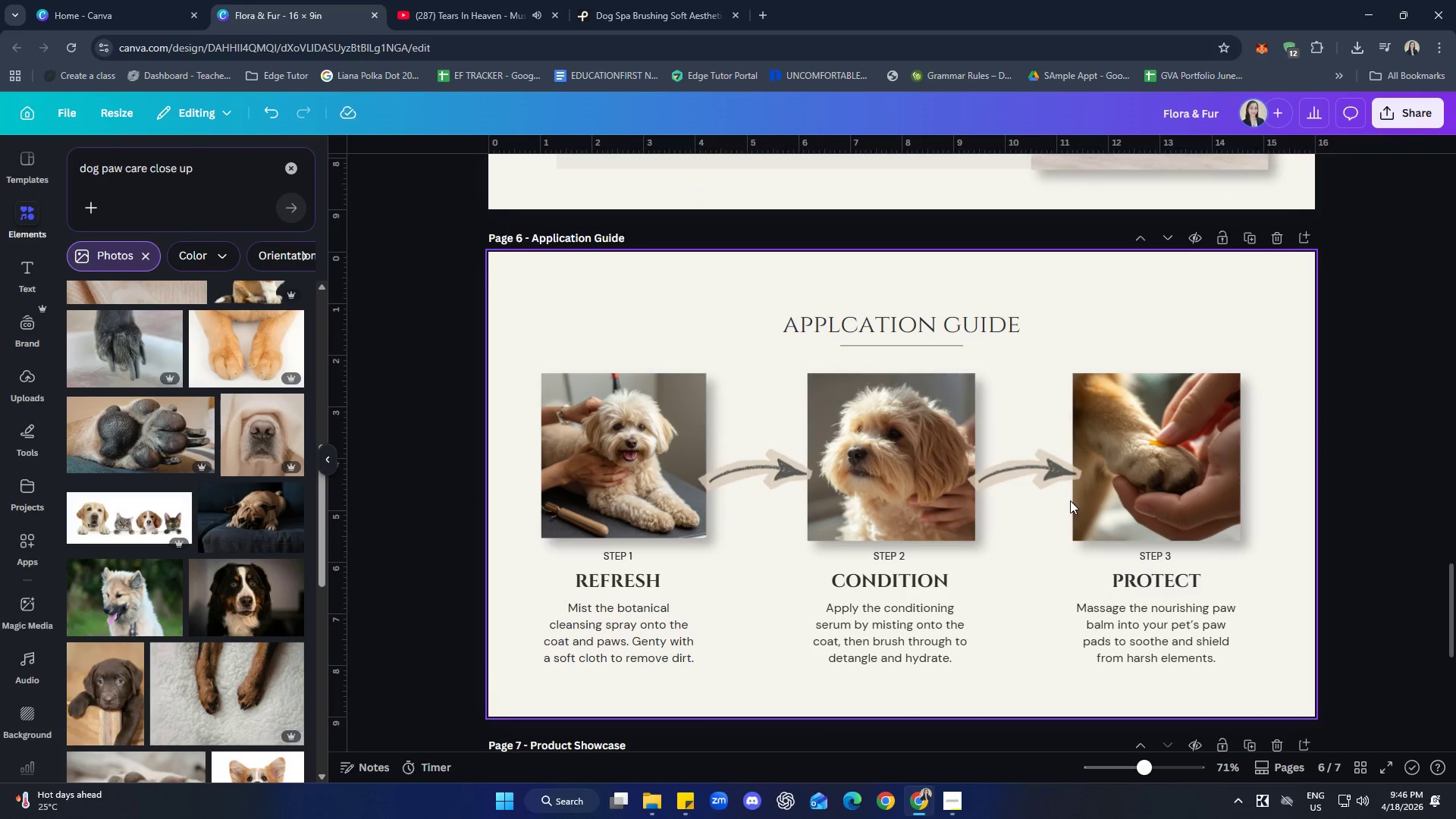 
left_click([1048, 466])
 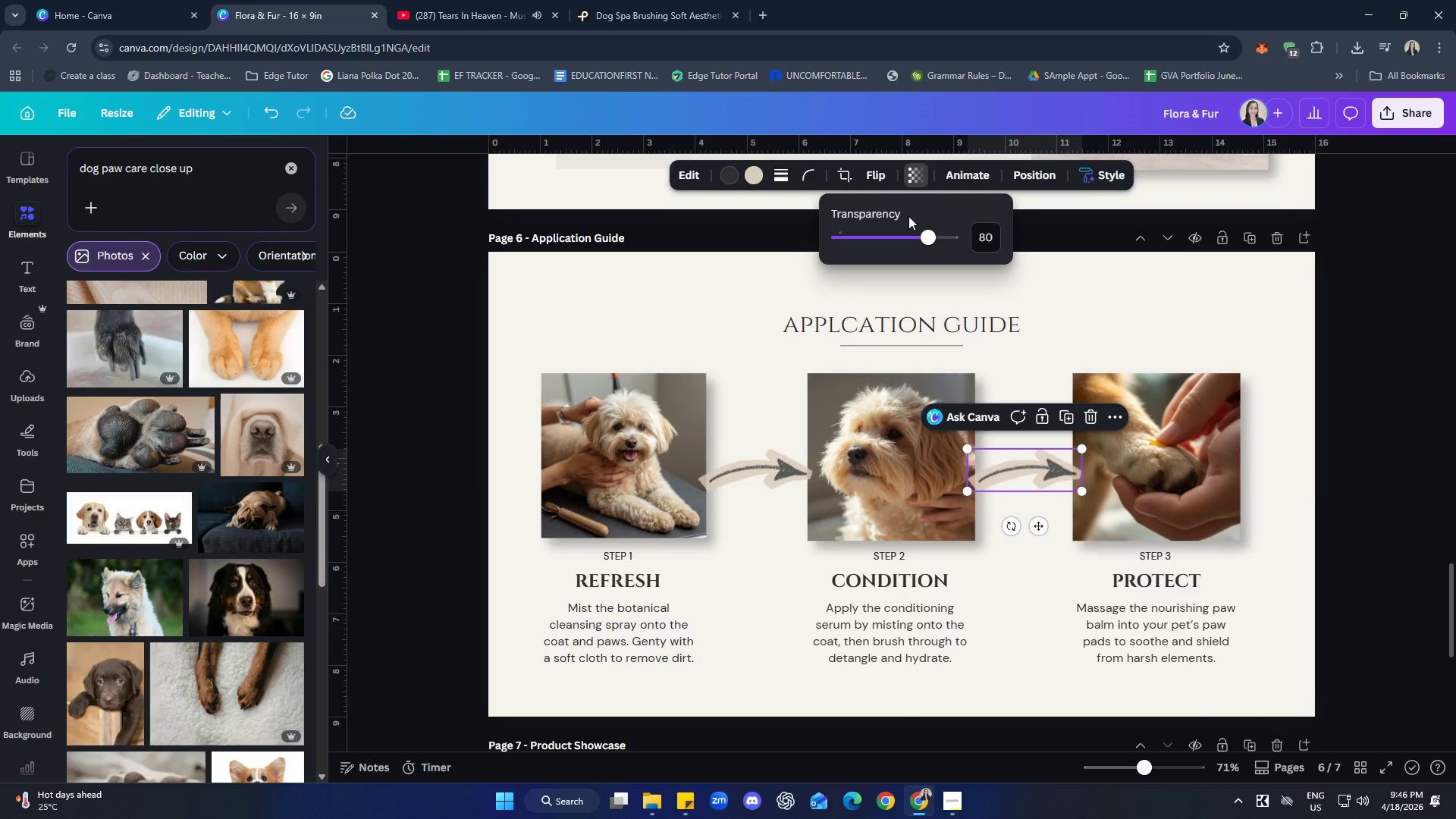 
left_click_drag(start_coordinate=[927, 232], to_coordinate=[941, 232])
 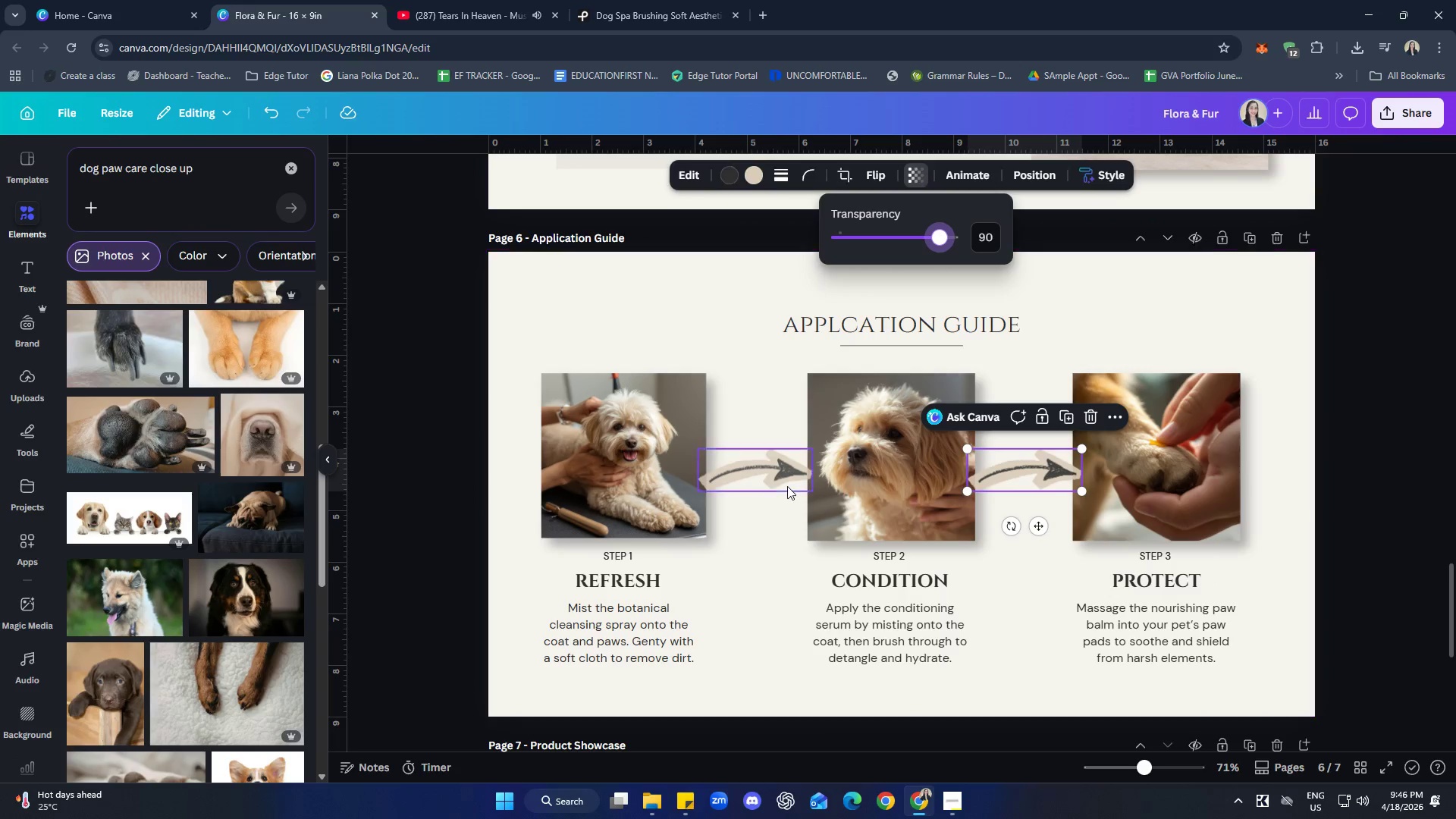 
left_click([789, 473])
 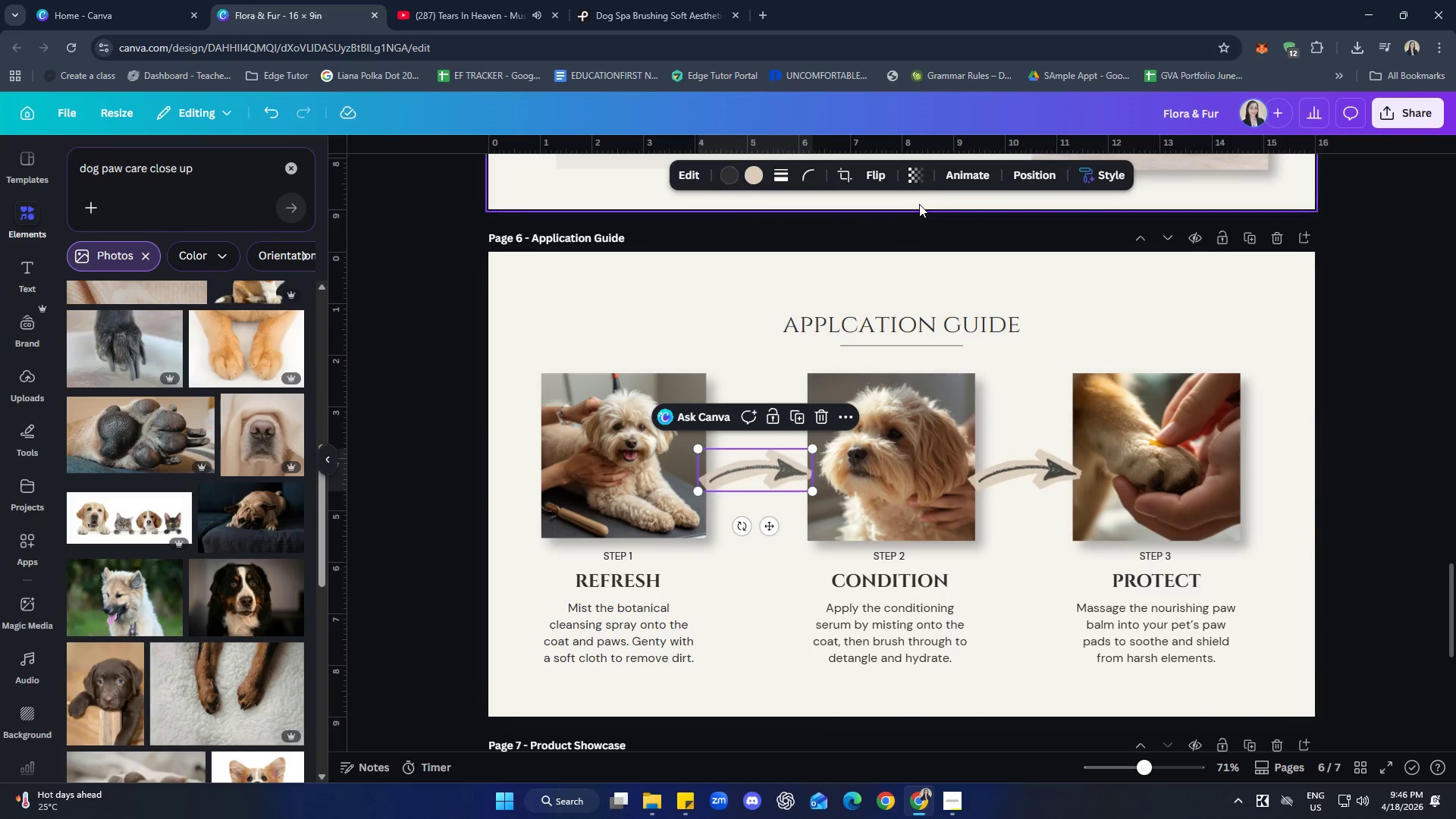 
left_click([926, 176])
 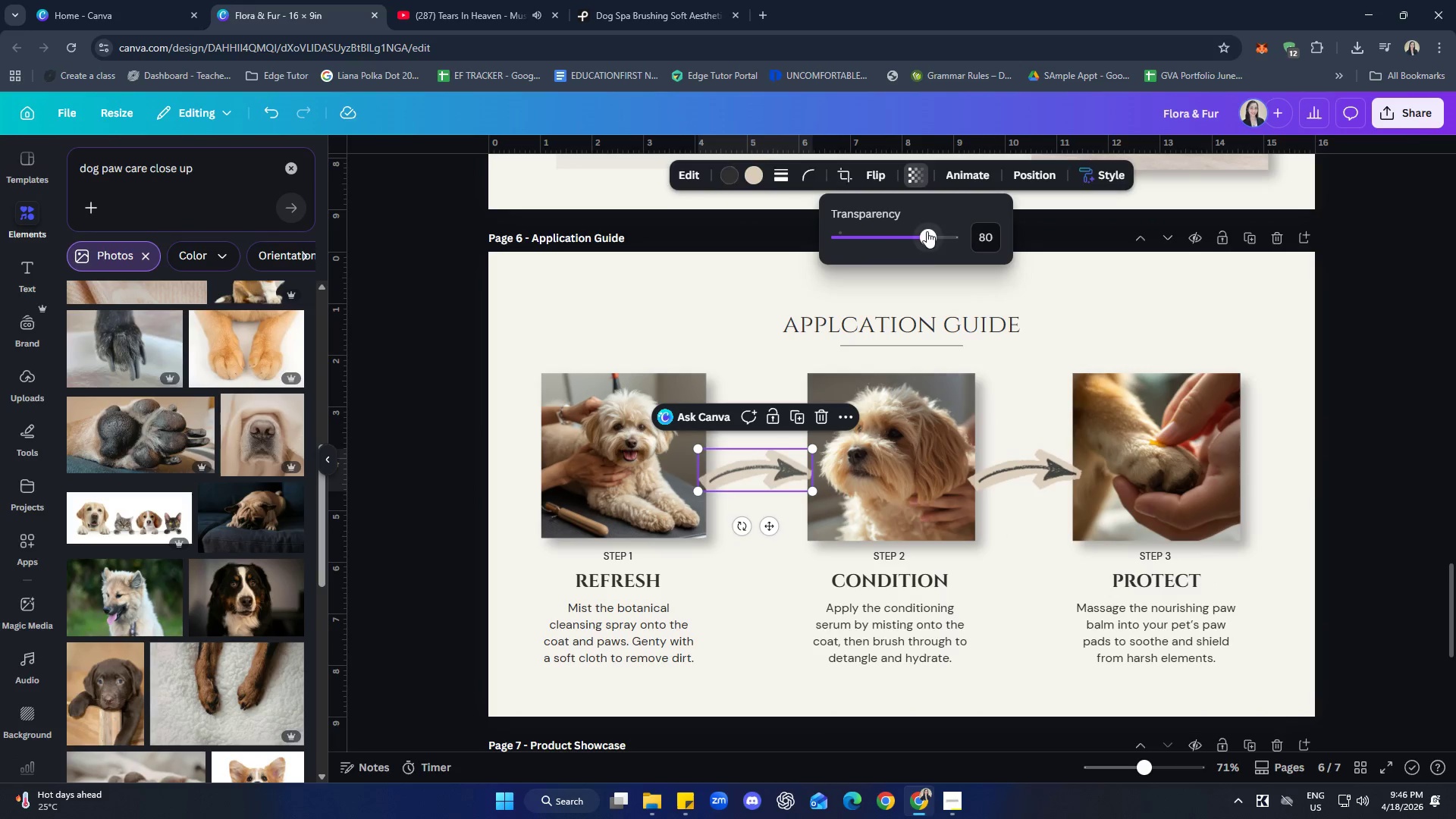 
left_click_drag(start_coordinate=[931, 231], to_coordinate=[941, 232])
 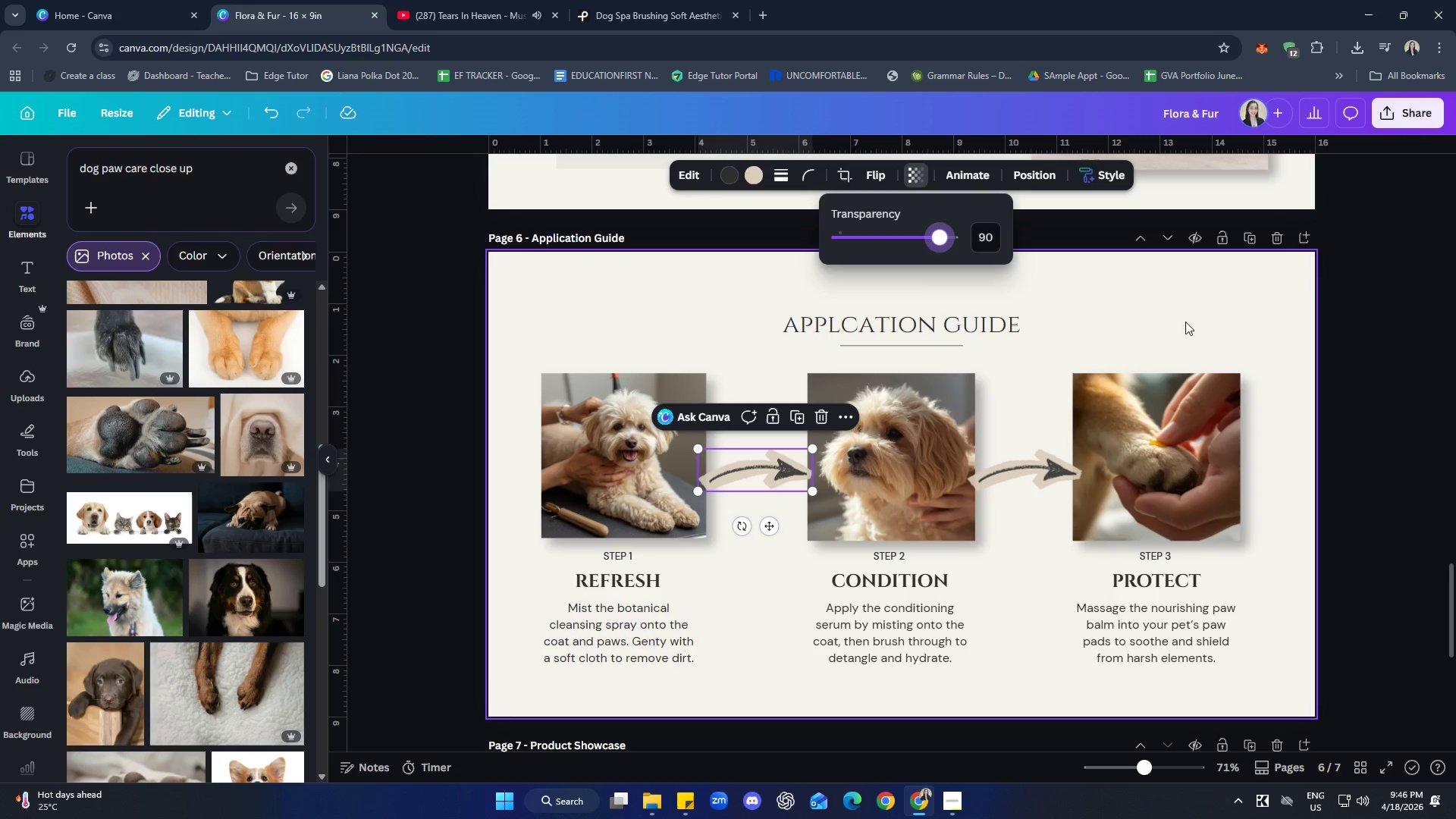 
left_click([1214, 306])
 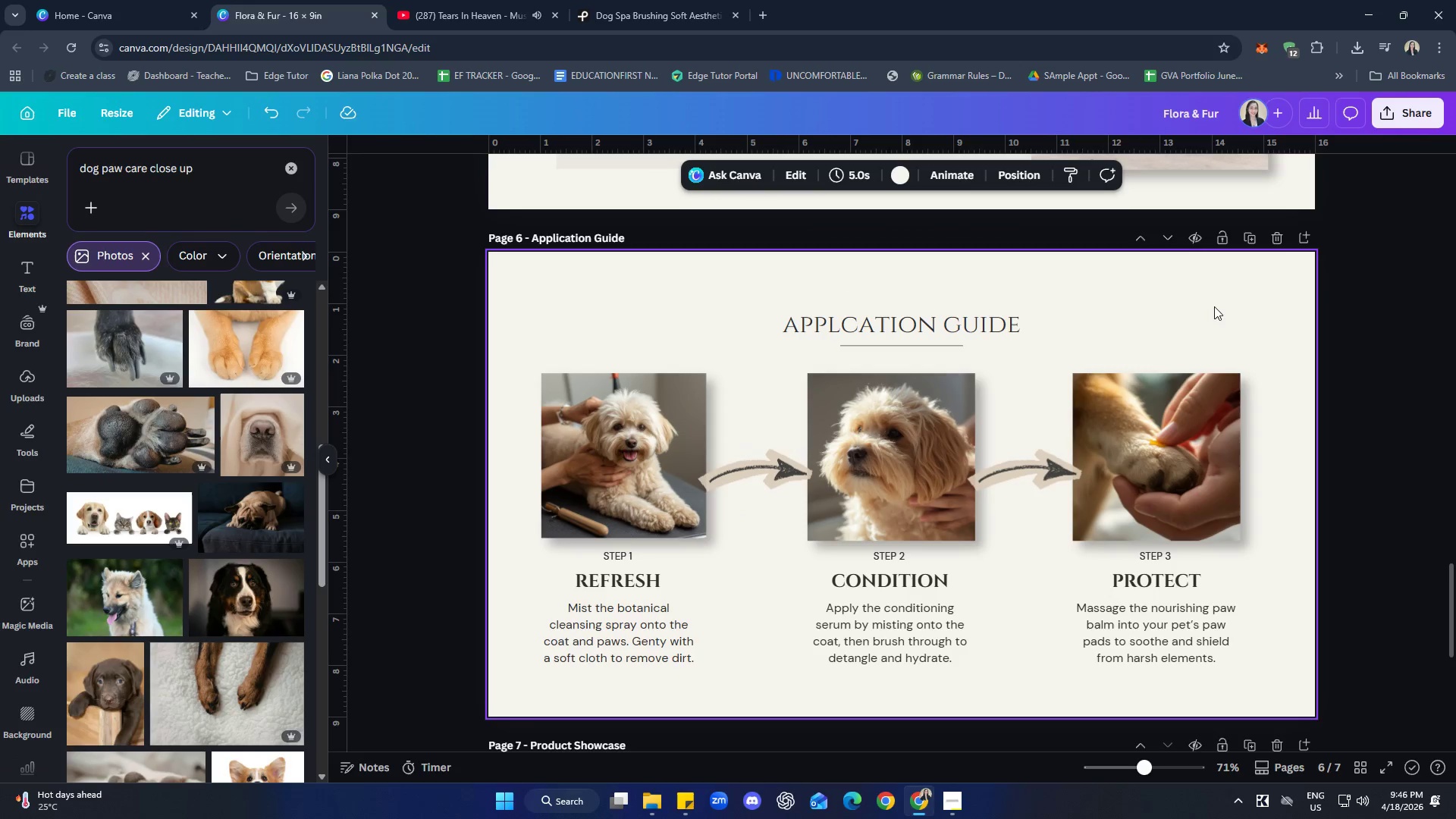 
left_click([1214, 306])
 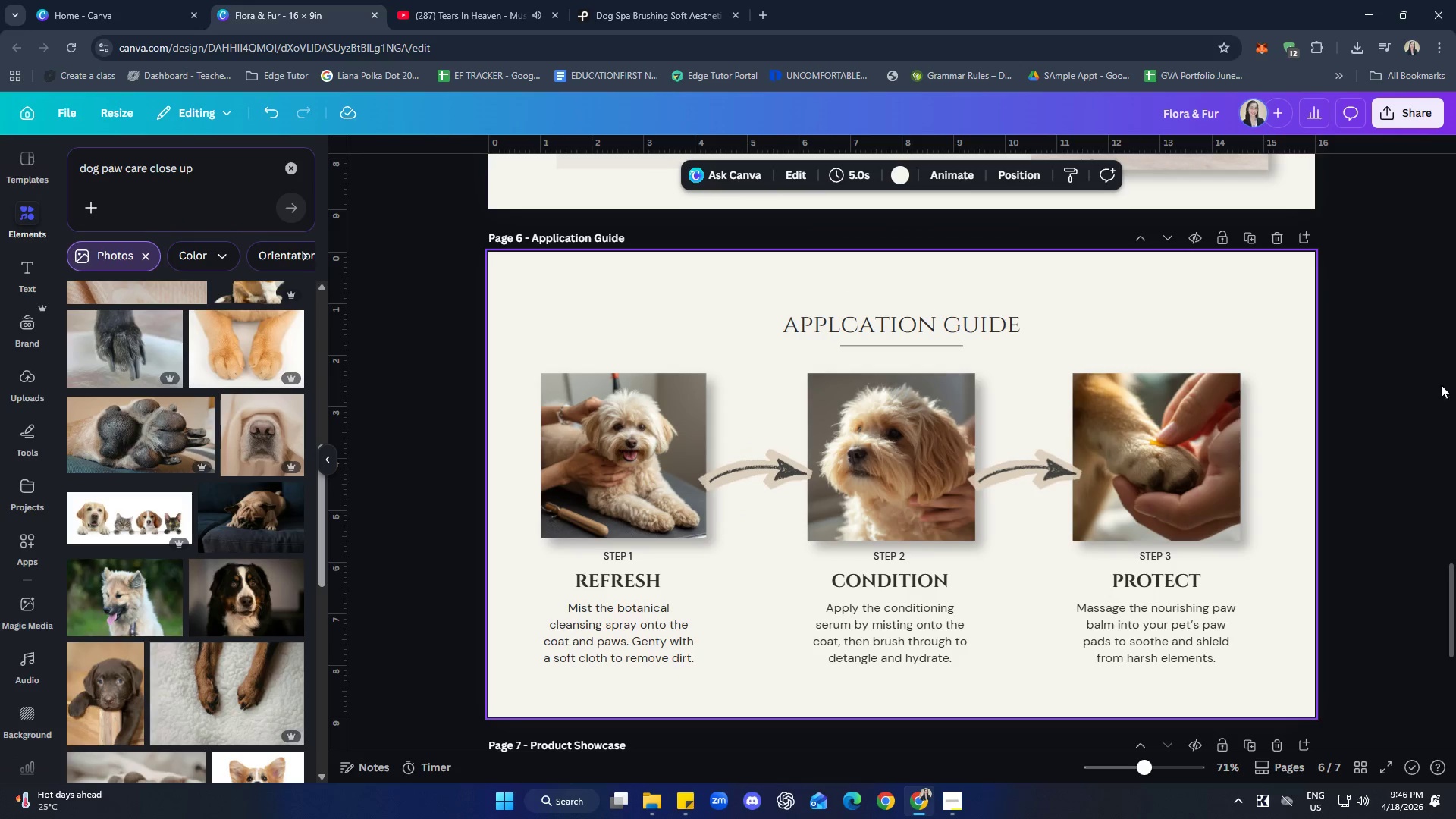 
left_click([1455, 384])
 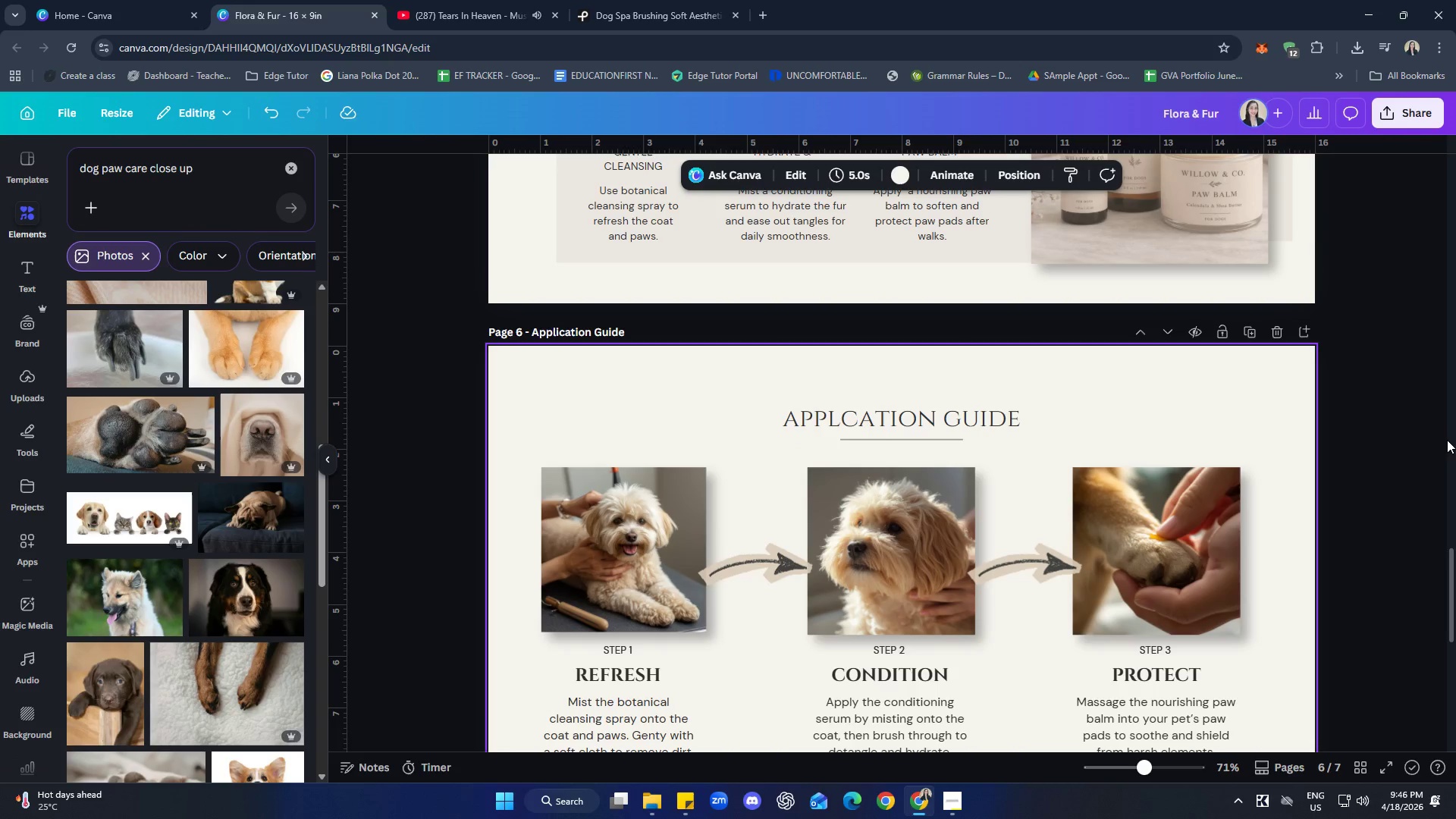 
scroll: coordinate [1427, 419], scroll_direction: down, amount: 2.0
 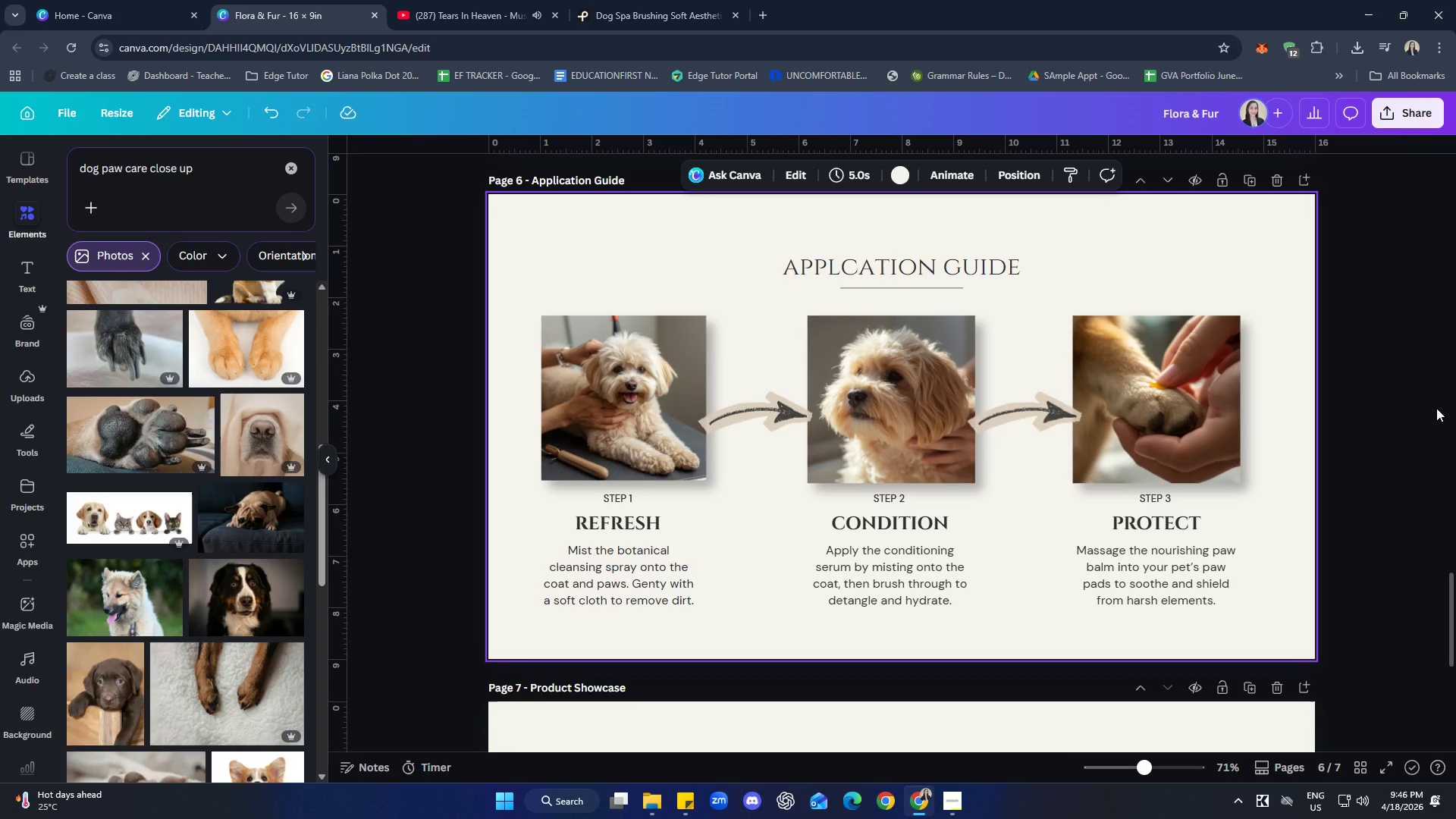 
wait(30.15)
 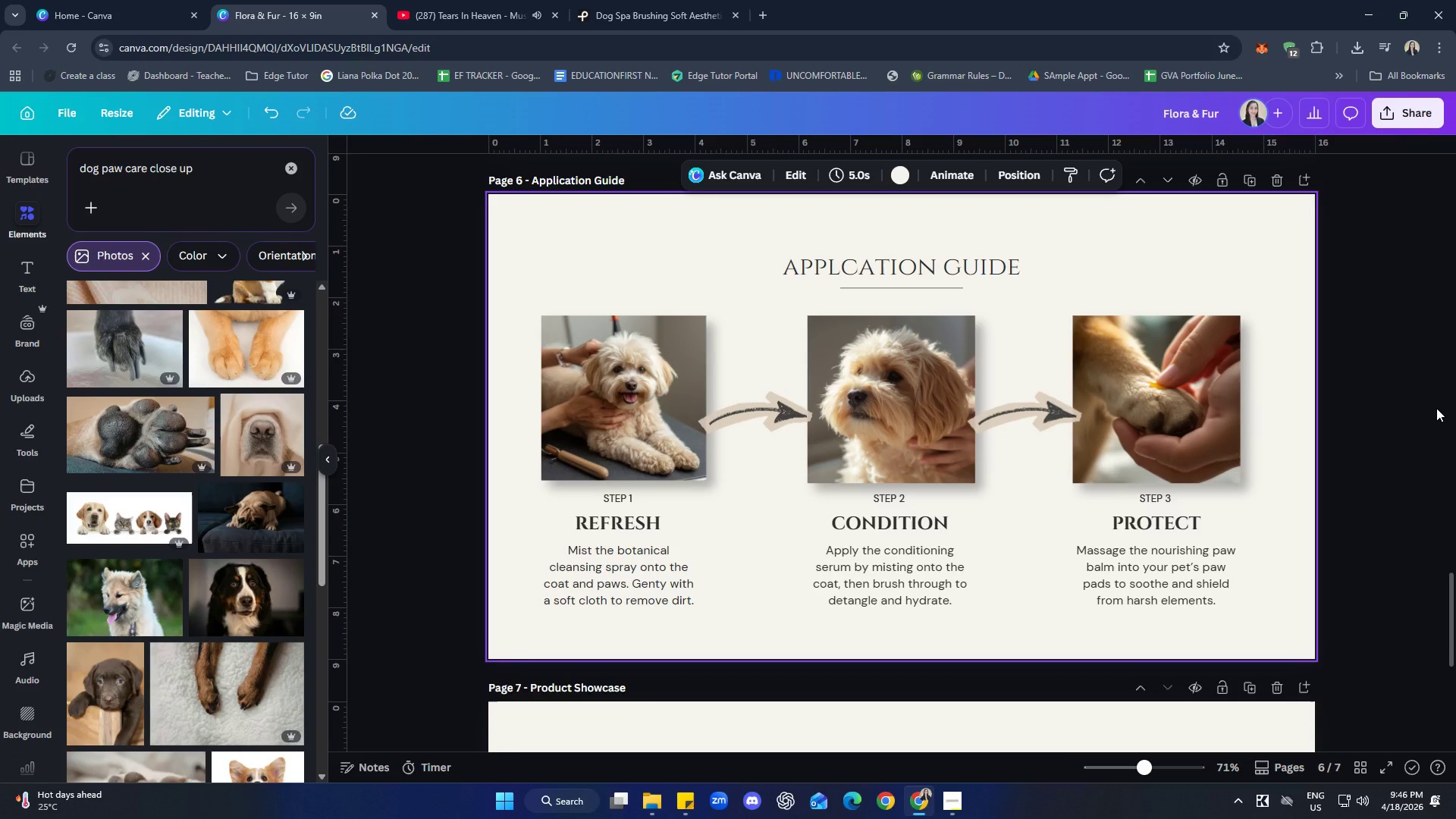 
scroll: coordinate [1367, 509], scroll_direction: none, amount: 0.0
 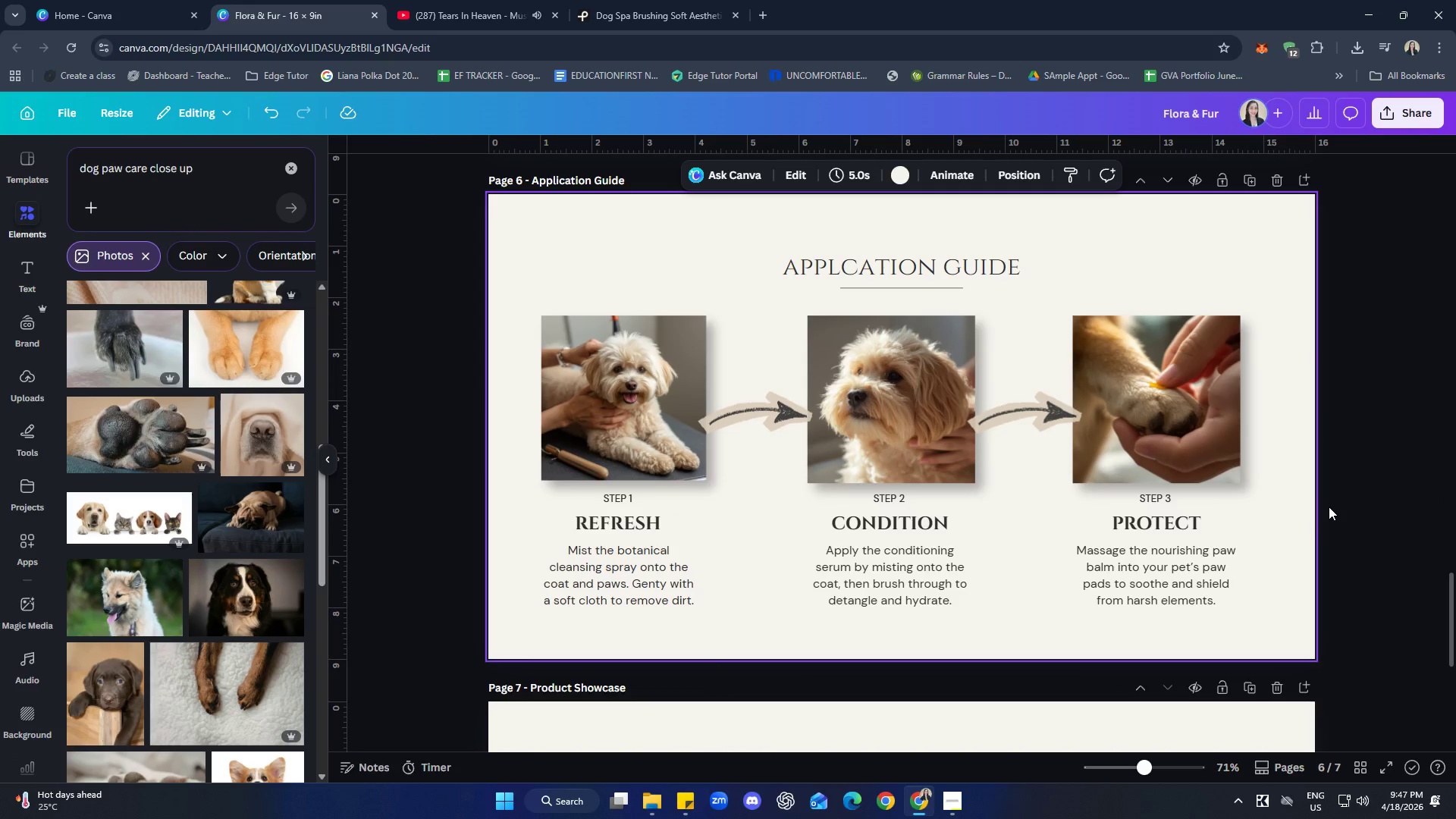 
wait(9.18)
 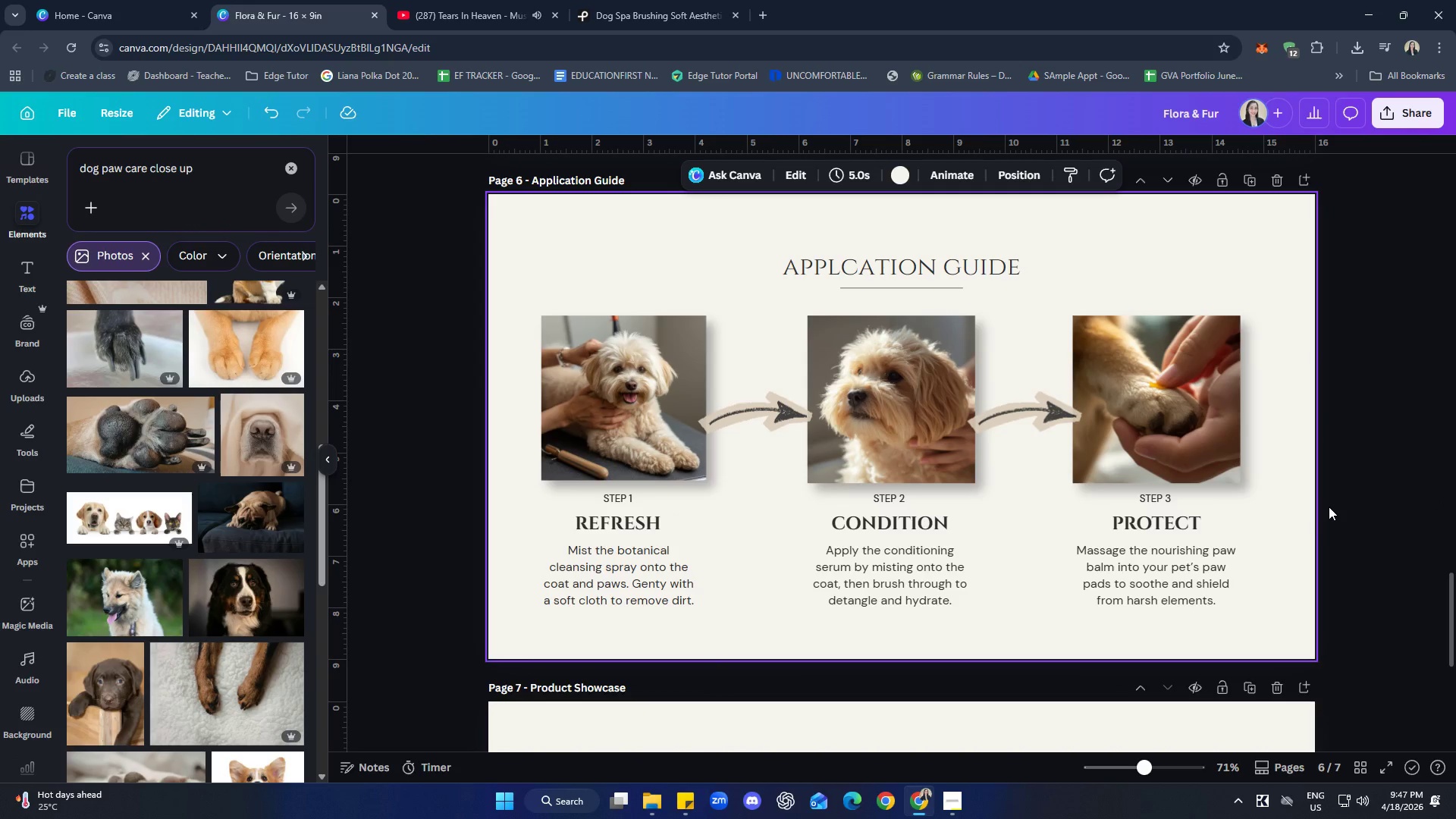 
hold_key(key=ShiftLeft, duration=1.64)
double_click([1185, 532])
 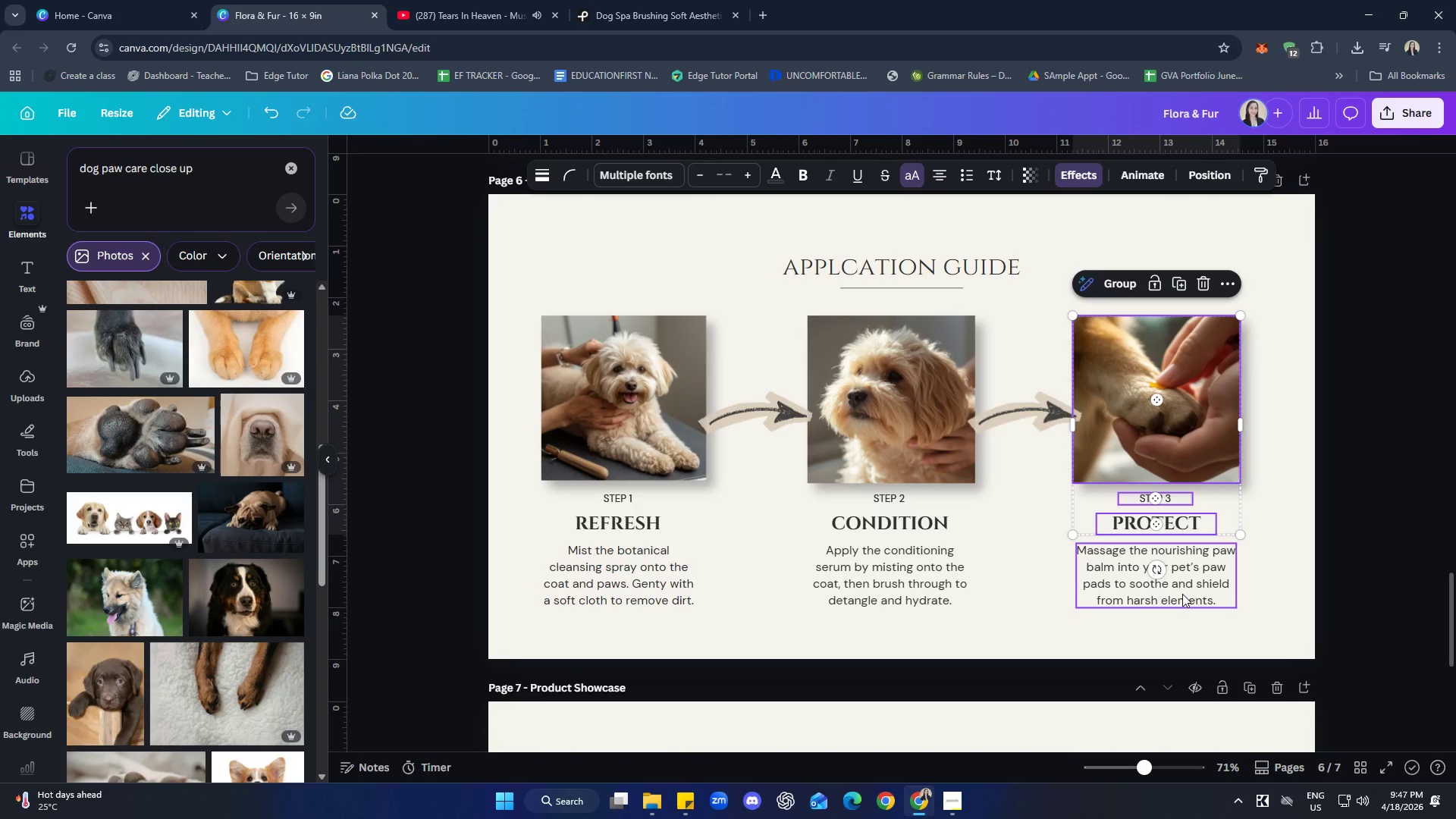 
triple_click([1182, 595])
 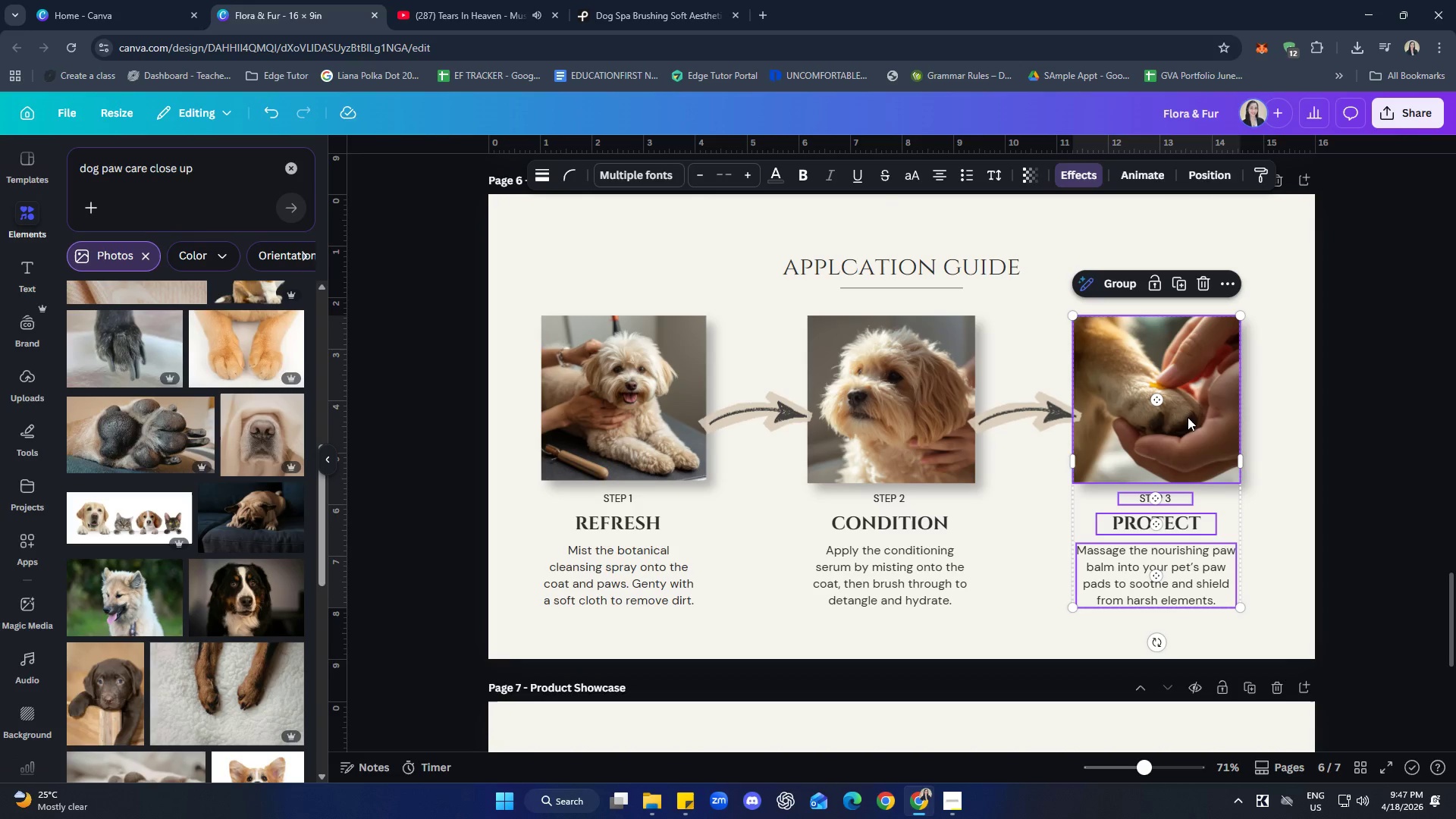 
key(ArrowRight)
 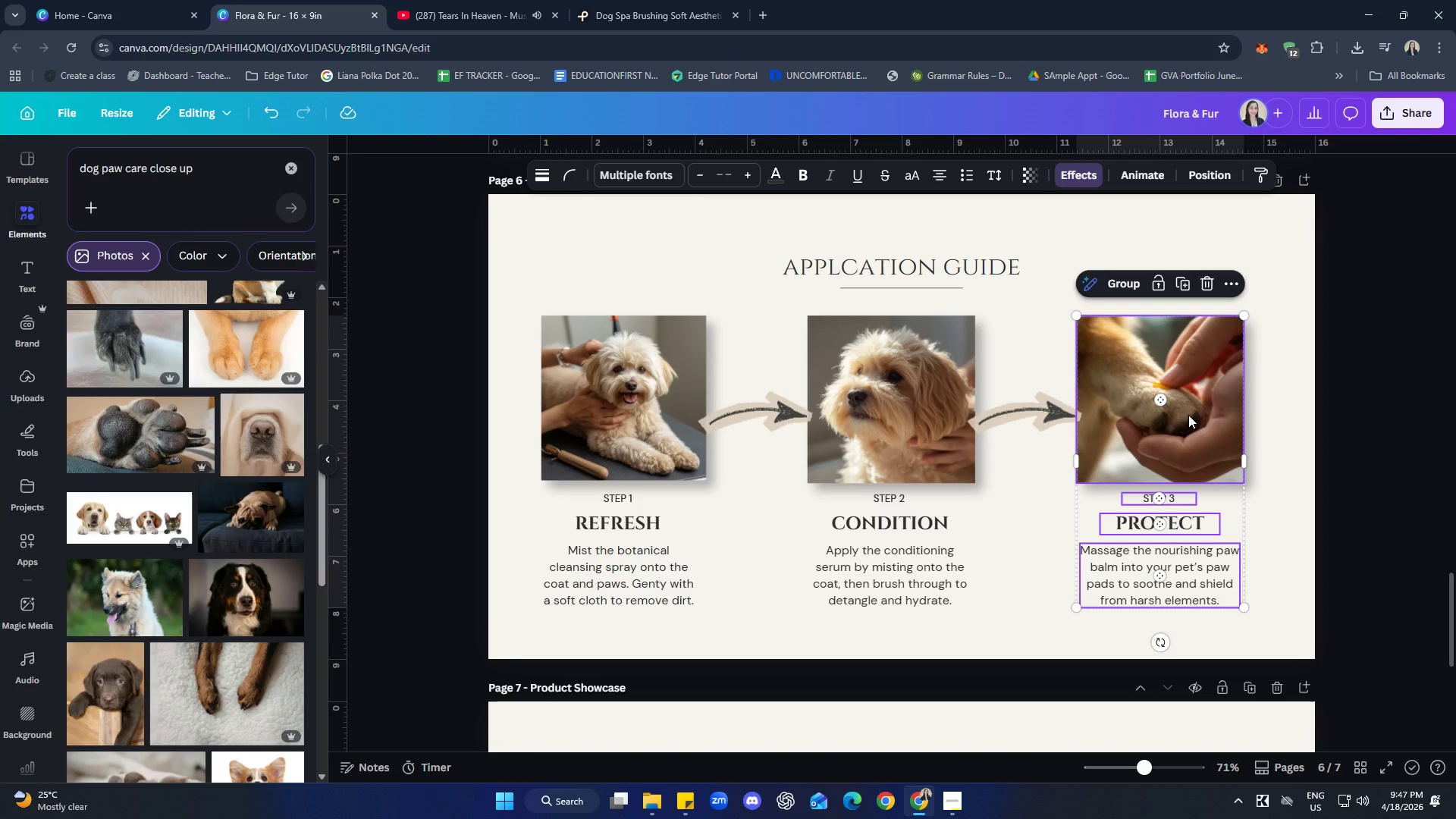 
key(ArrowRight)
 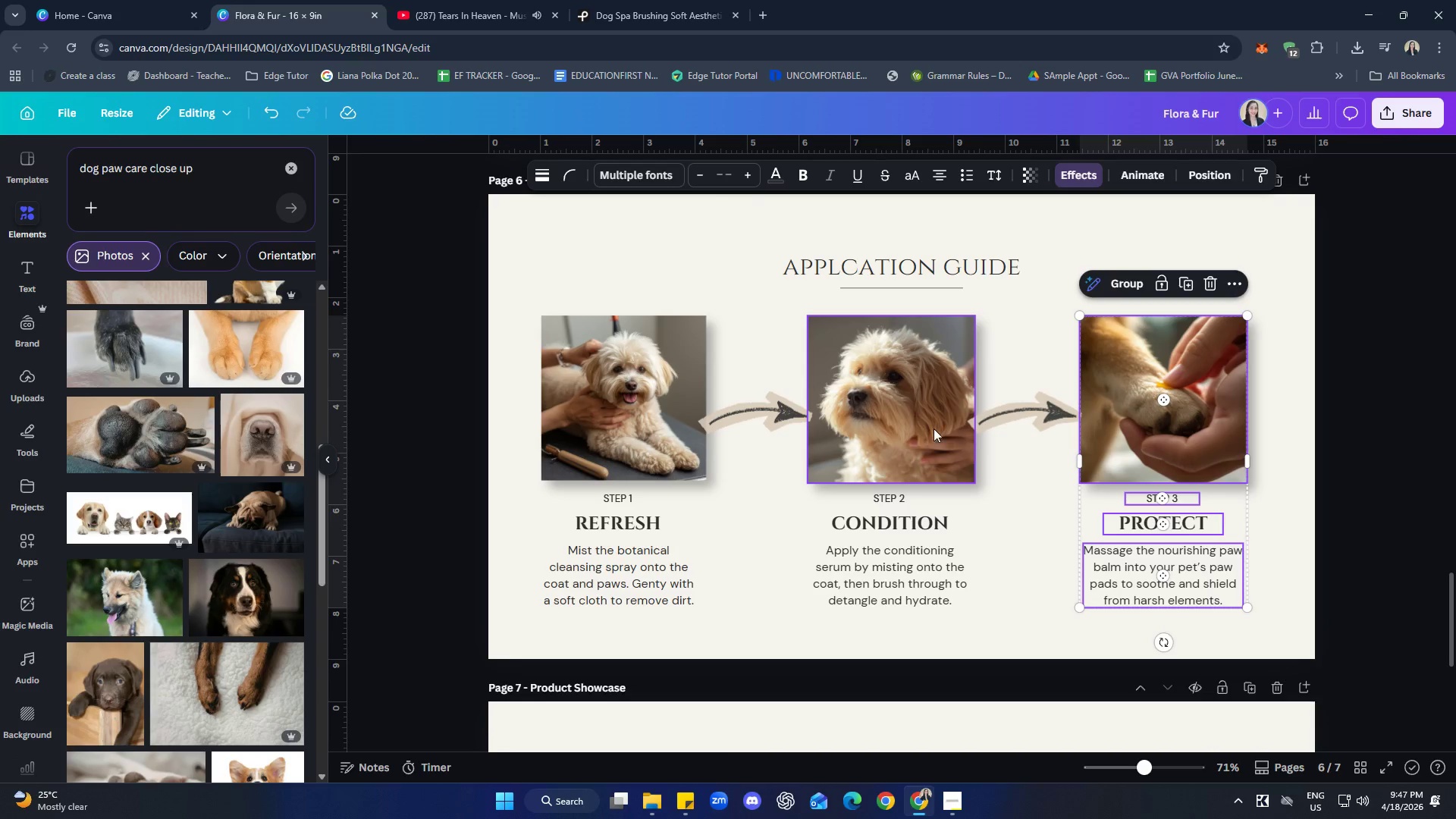 
left_click([1028, 419])
 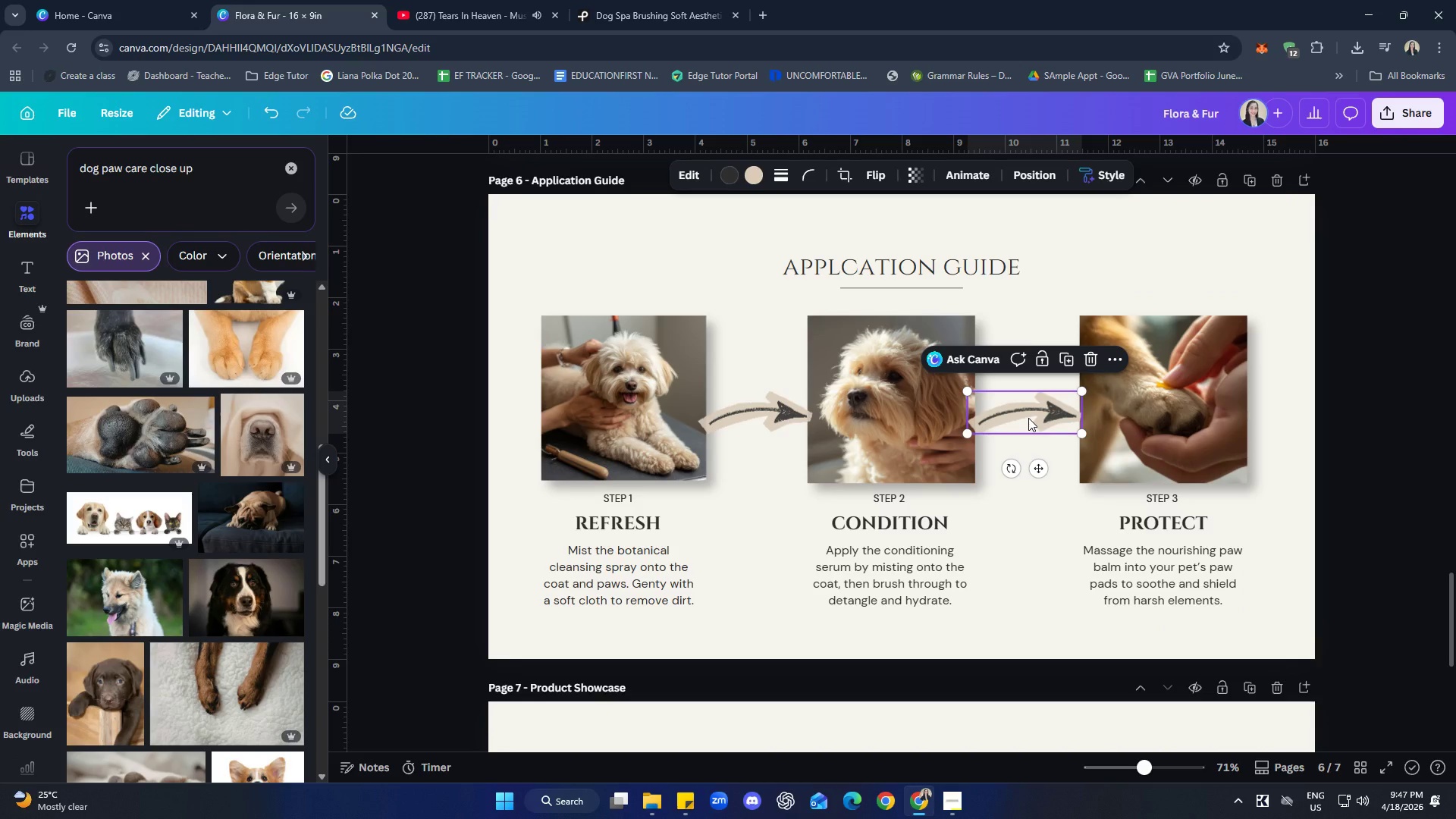 
key(ArrowRight)
 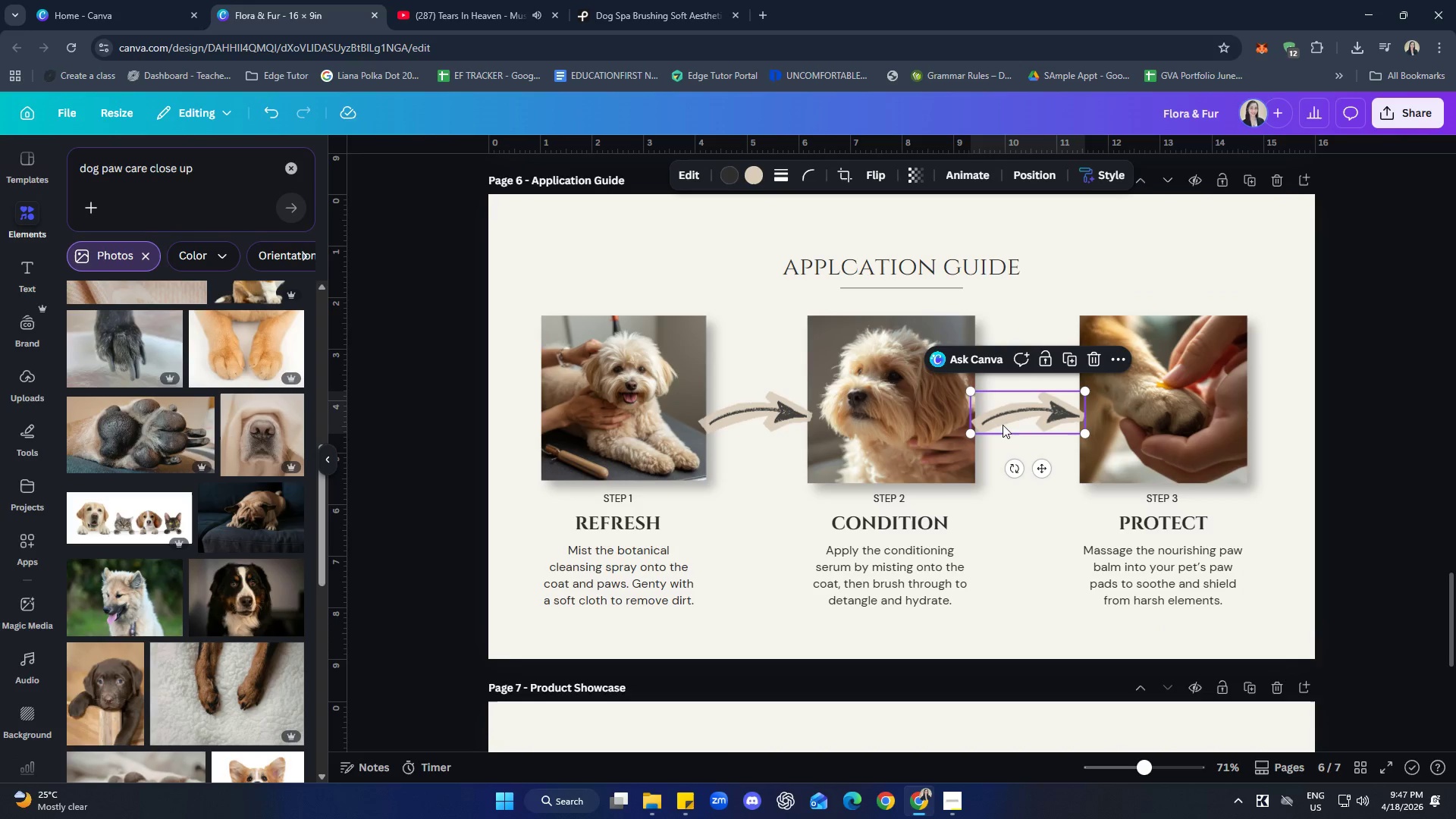 
hold_key(key=ShiftLeft, duration=2.95)
left_click([875, 438])
 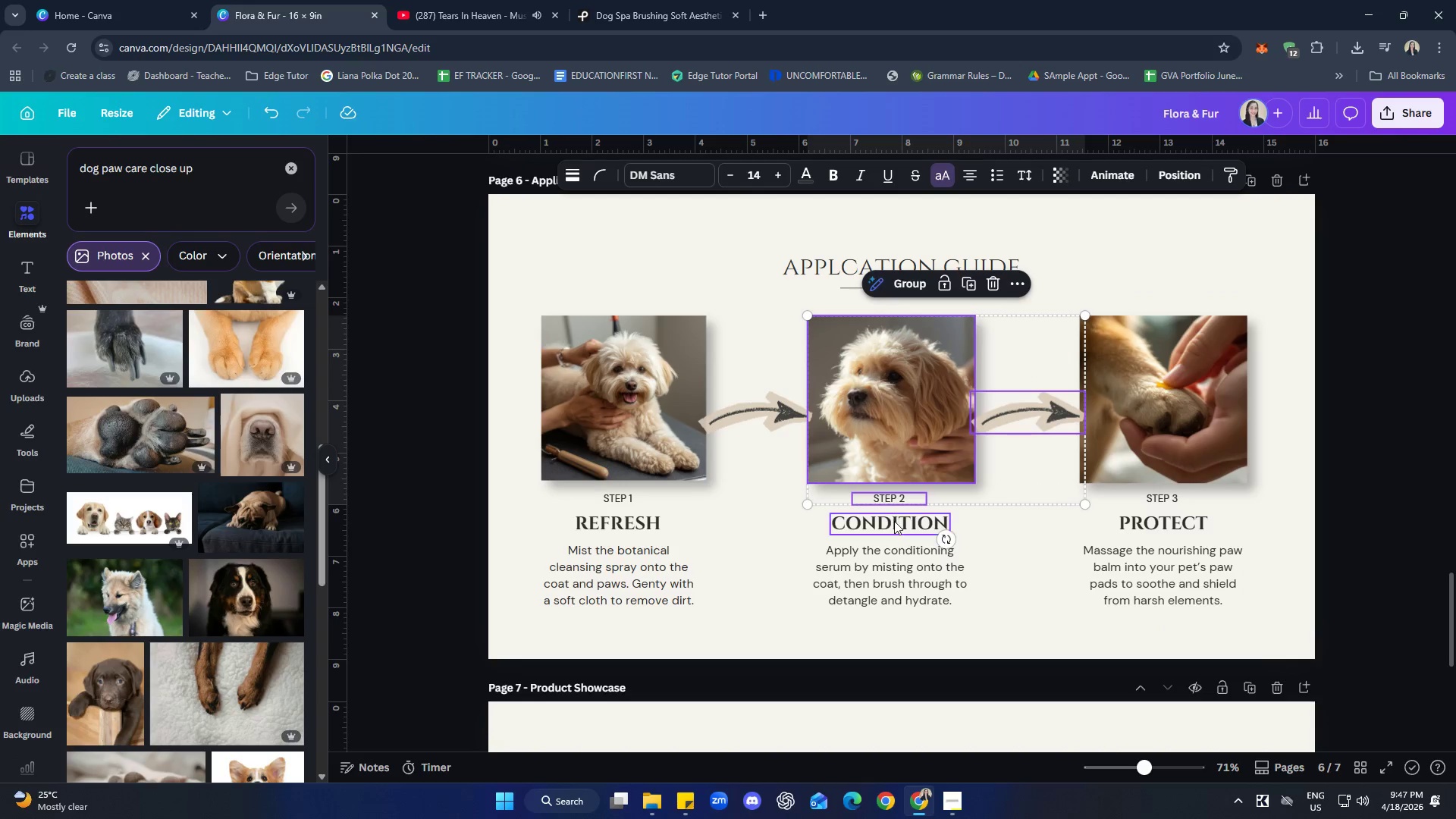 
left_click([894, 521])
 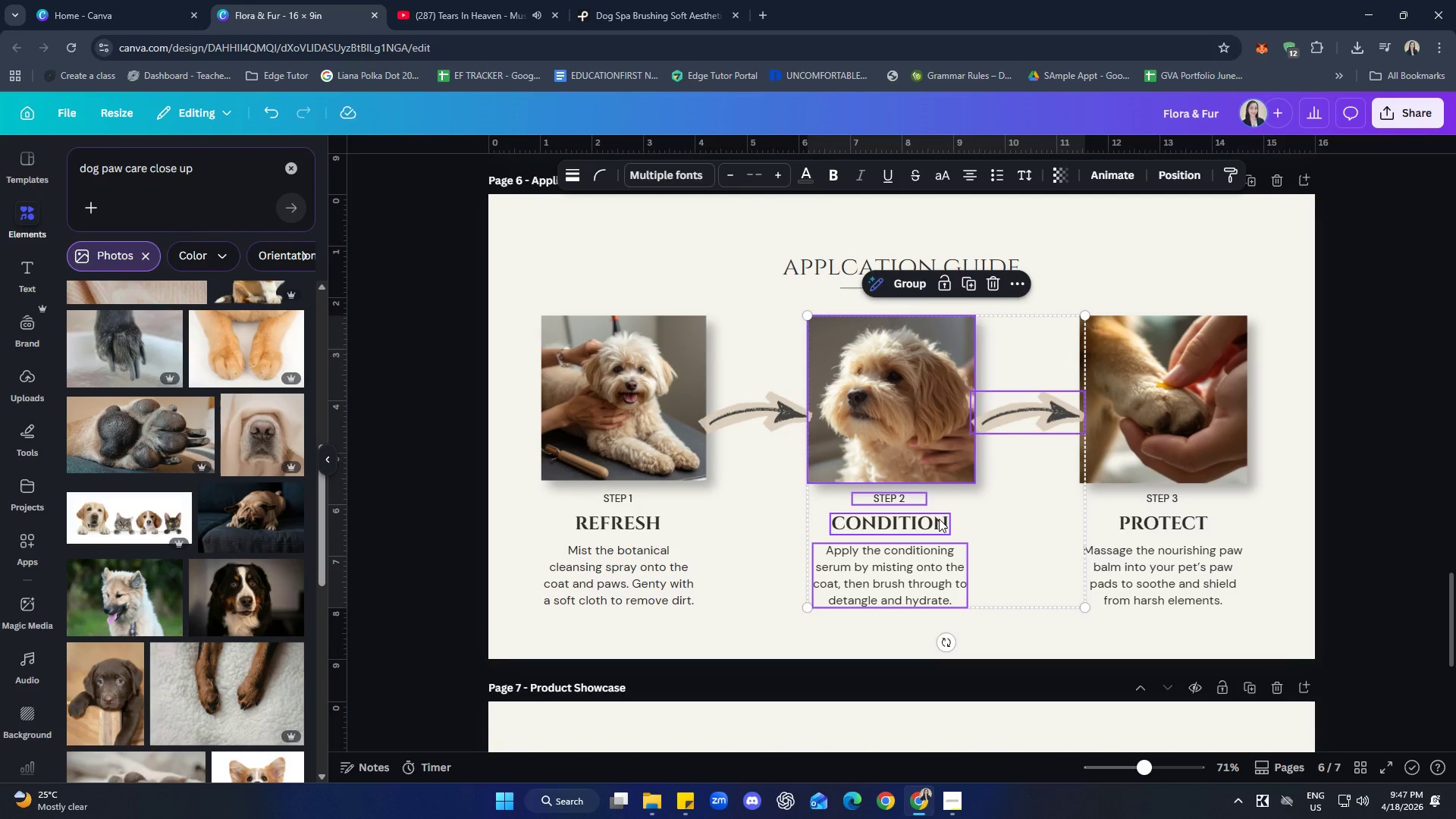 
double_click([1040, 403])
 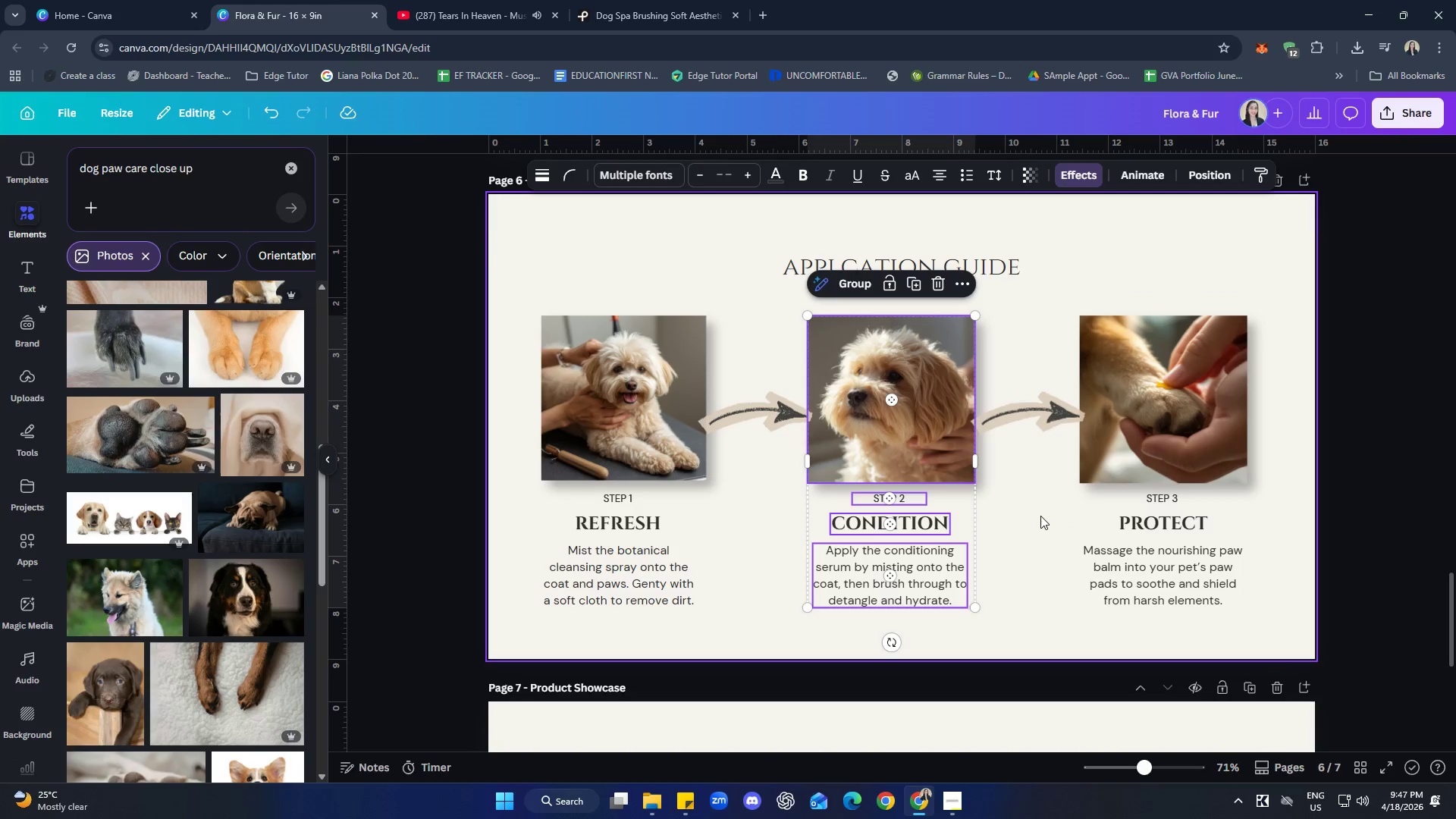 
key(ArrowRight)
 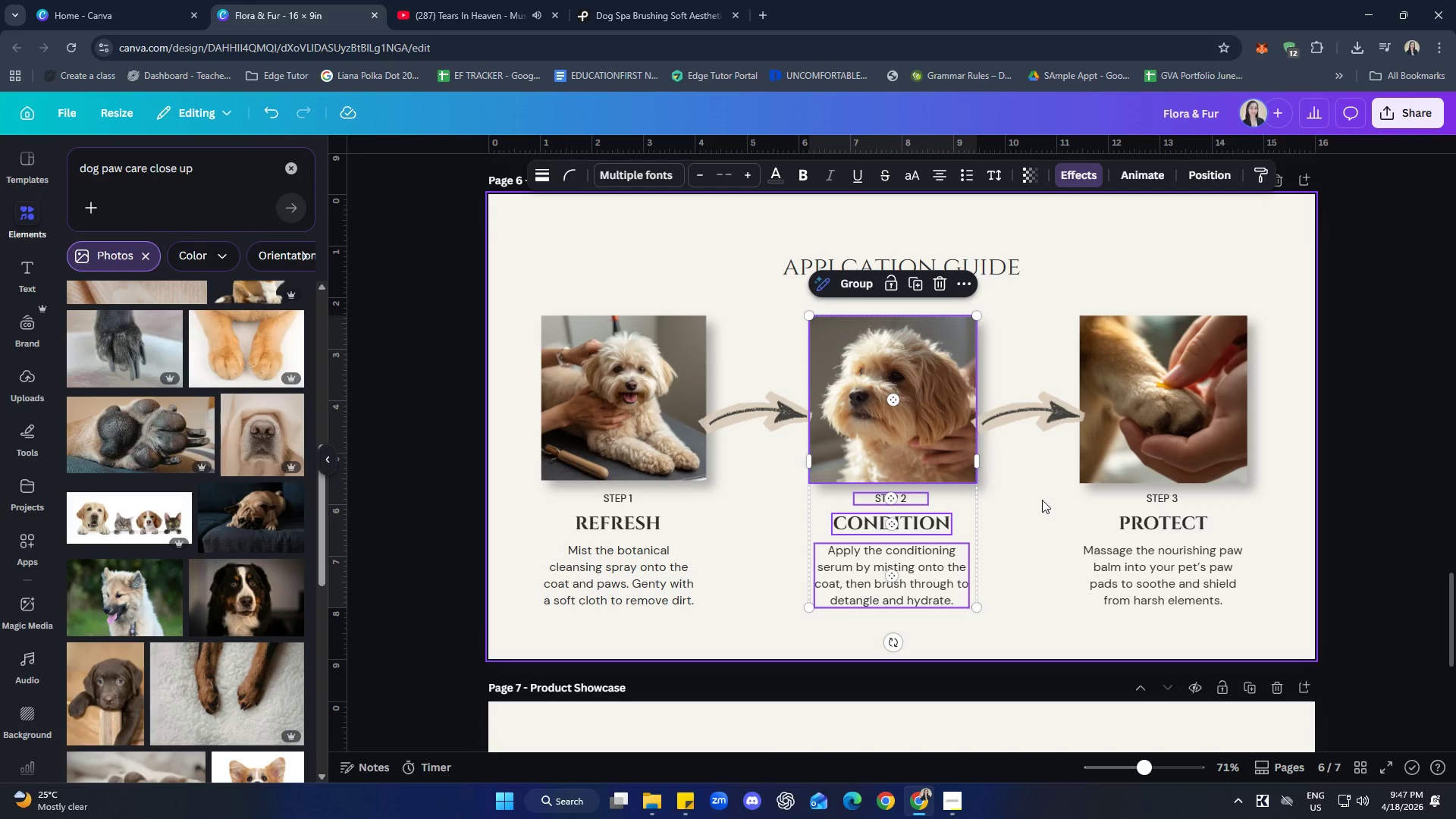 
key(ArrowRight)
 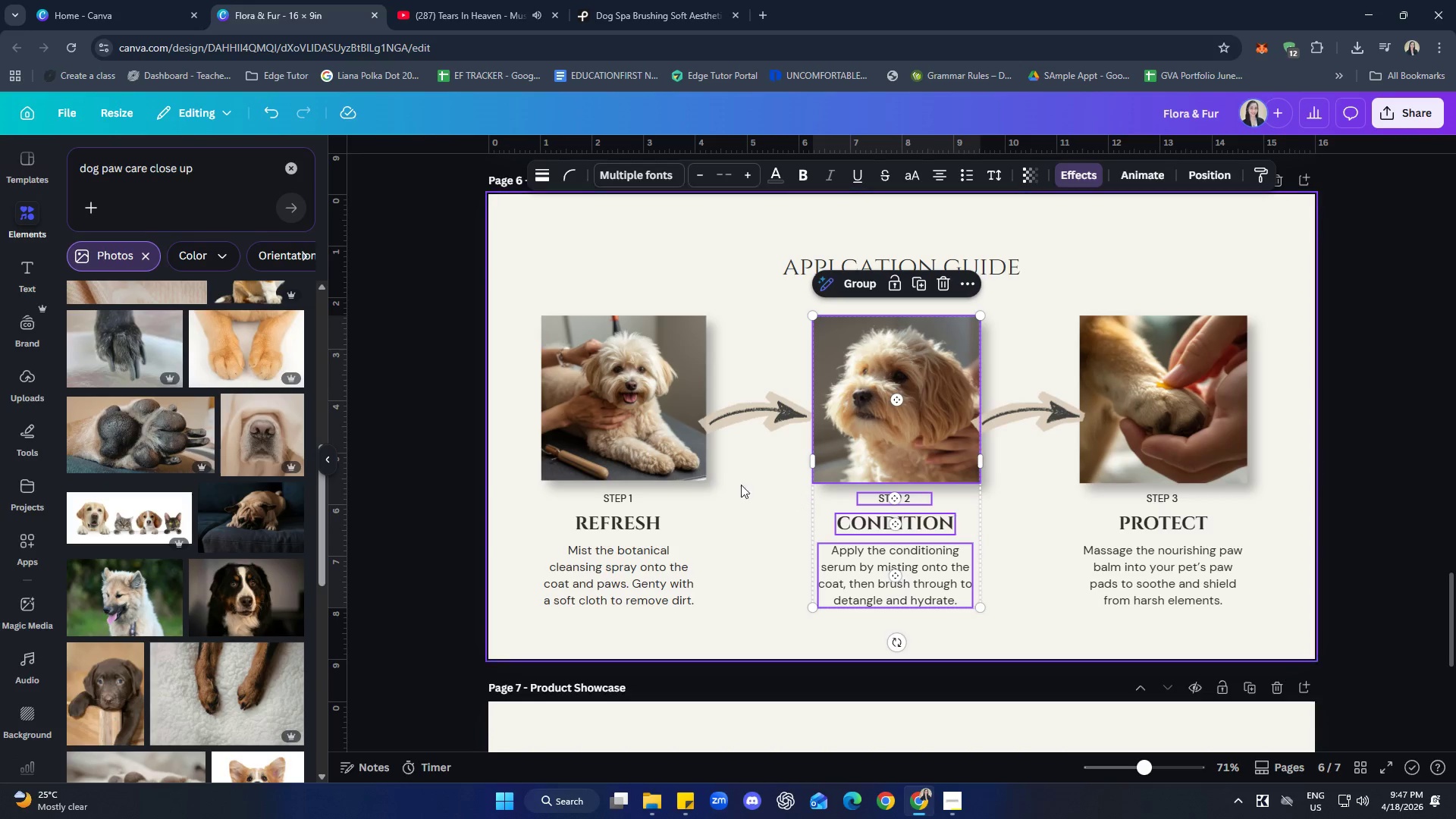 
left_click([638, 382])
 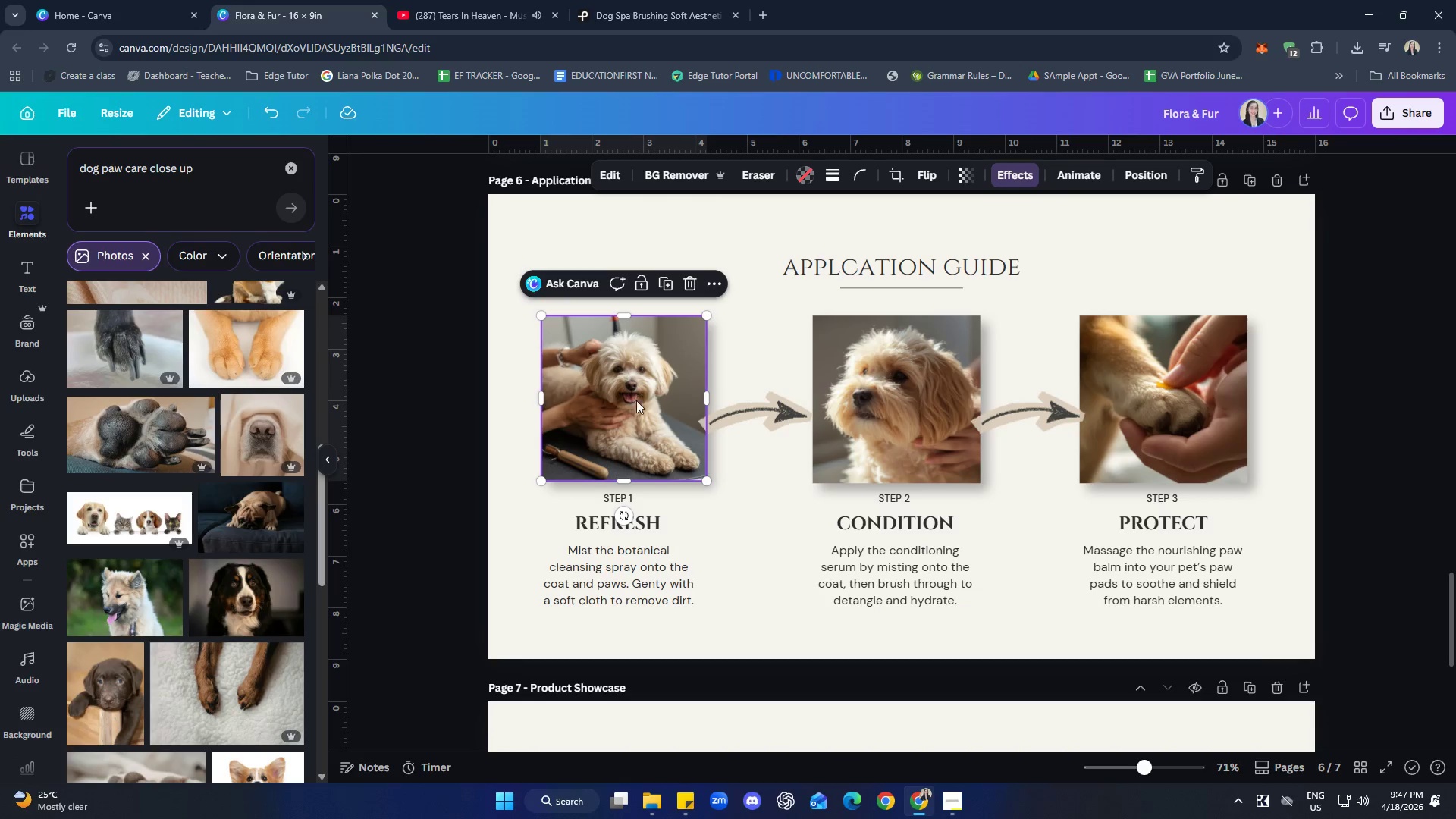 
hold_key(key=ShiftLeft, duration=3.08)
double_click([640, 522])
 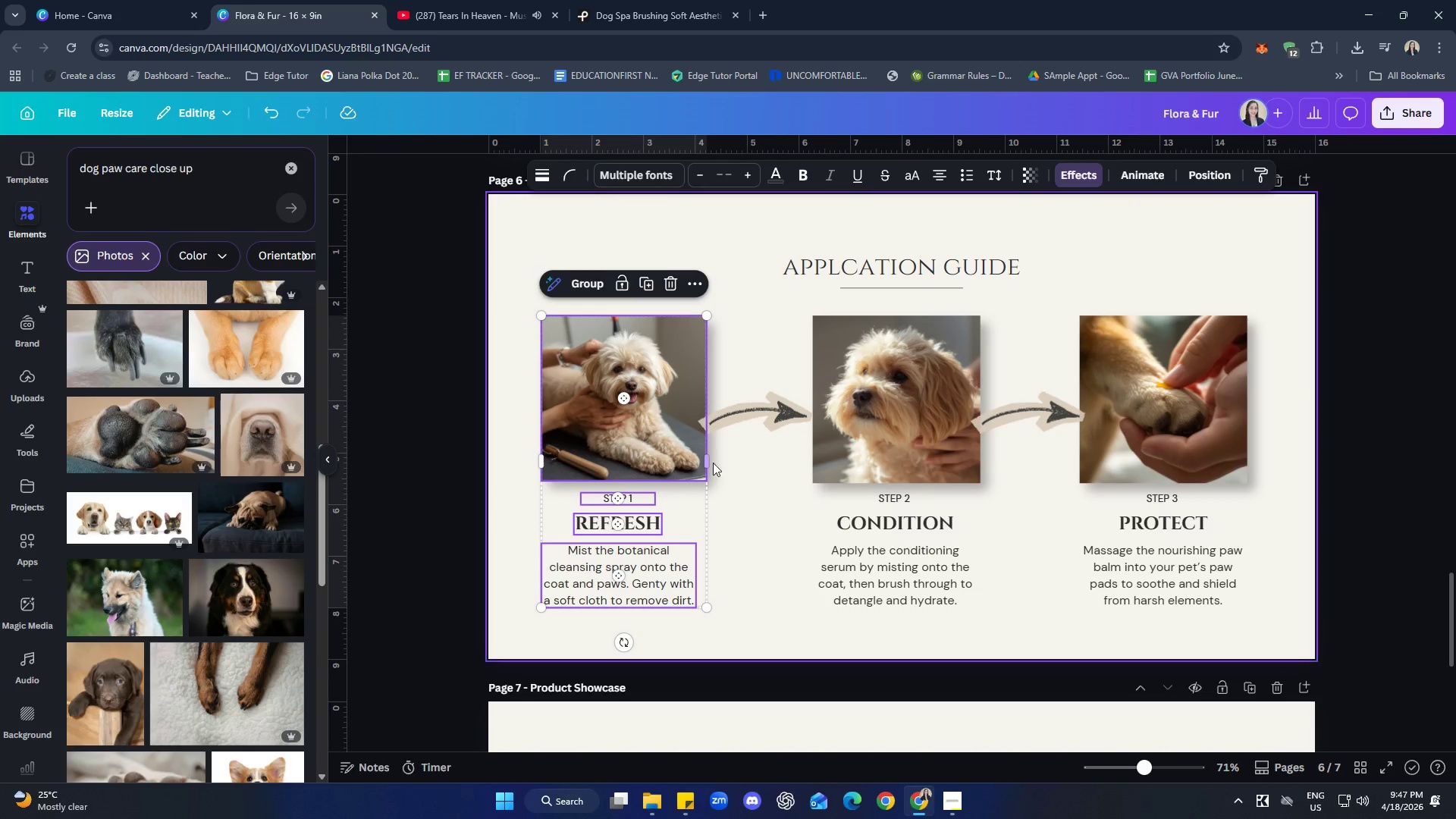 
left_click([764, 407])
 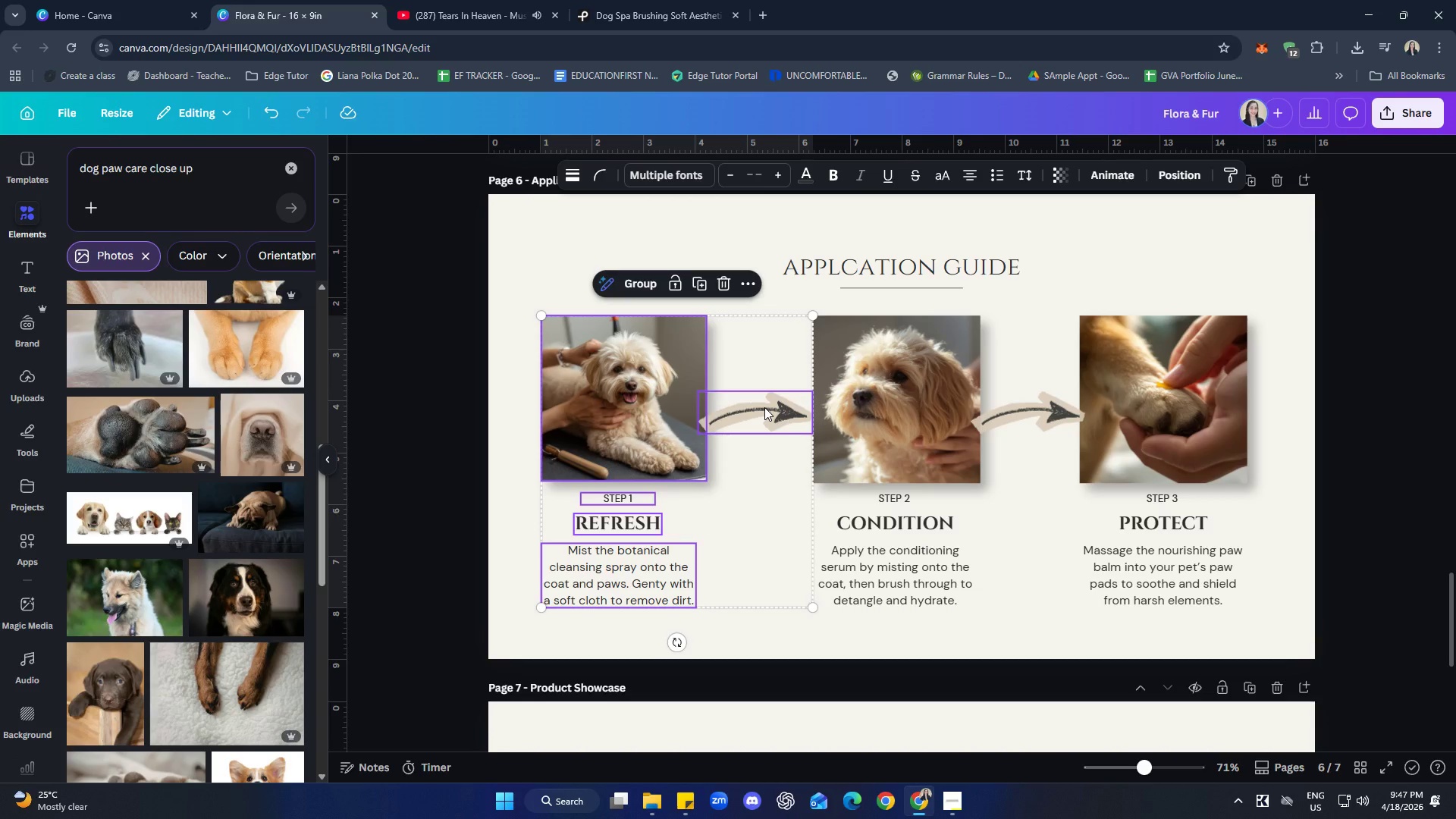 
key(ArrowRight)
 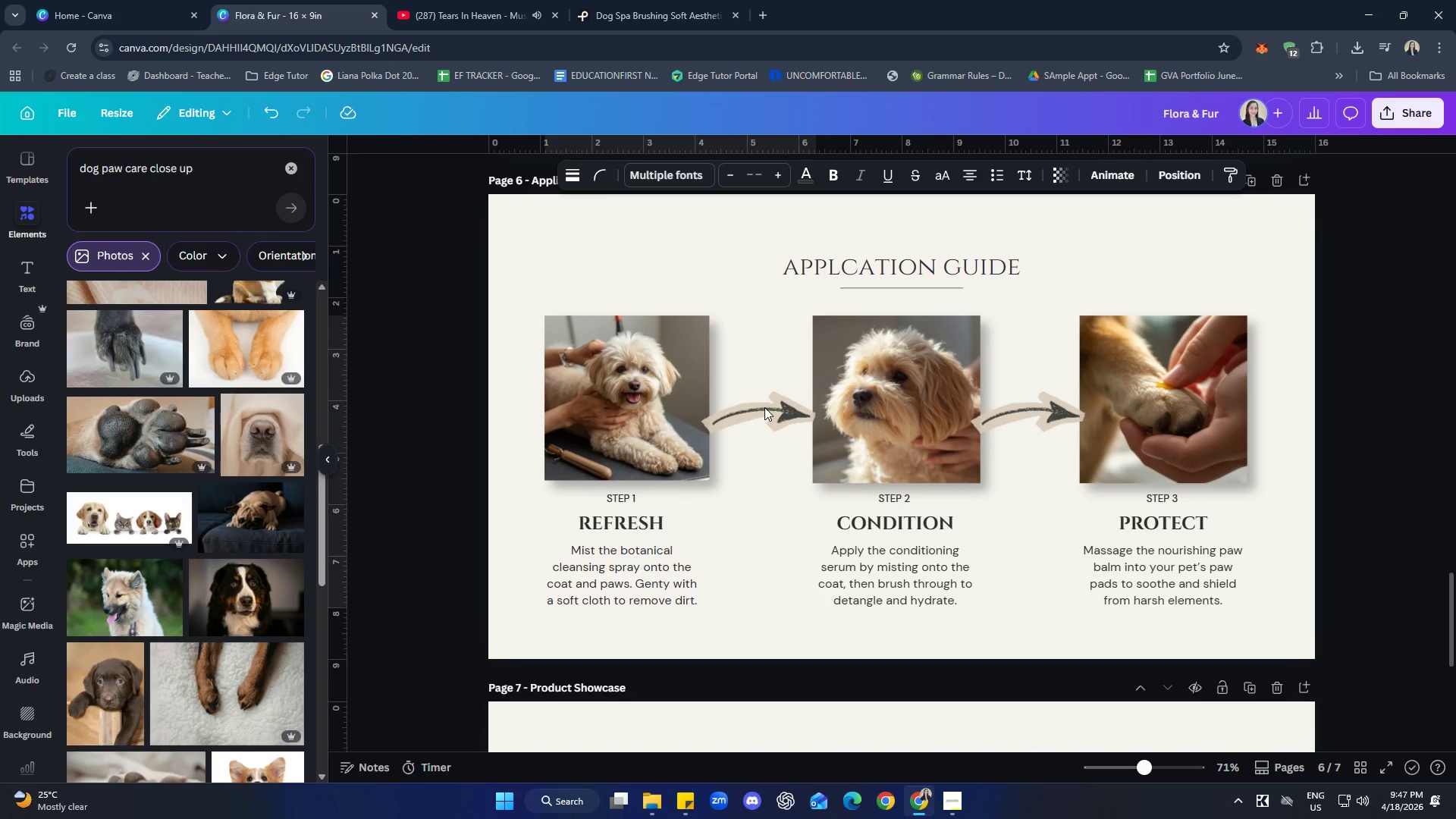 
key(ArrowRight)
 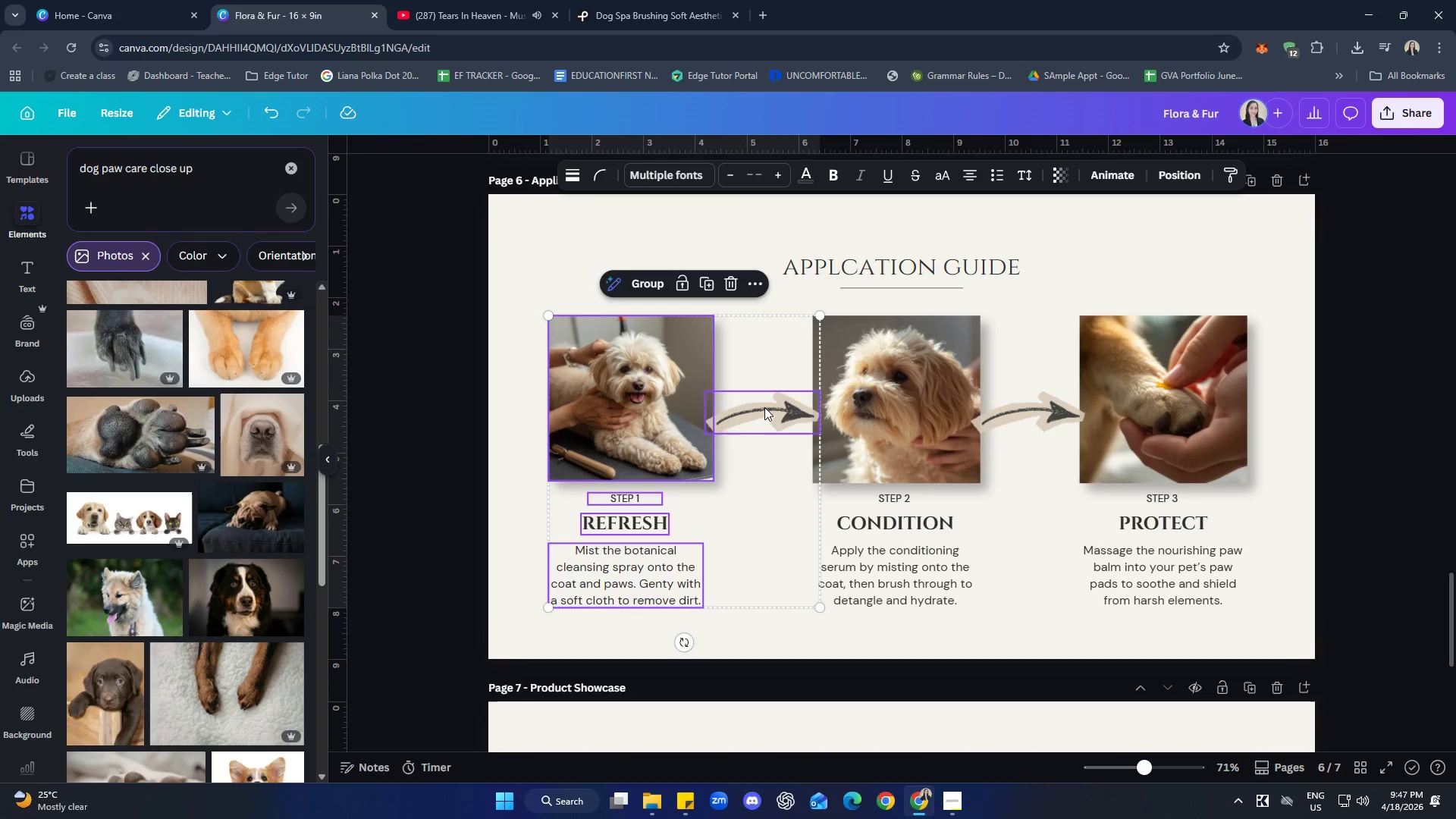 
key(ArrowRight)
 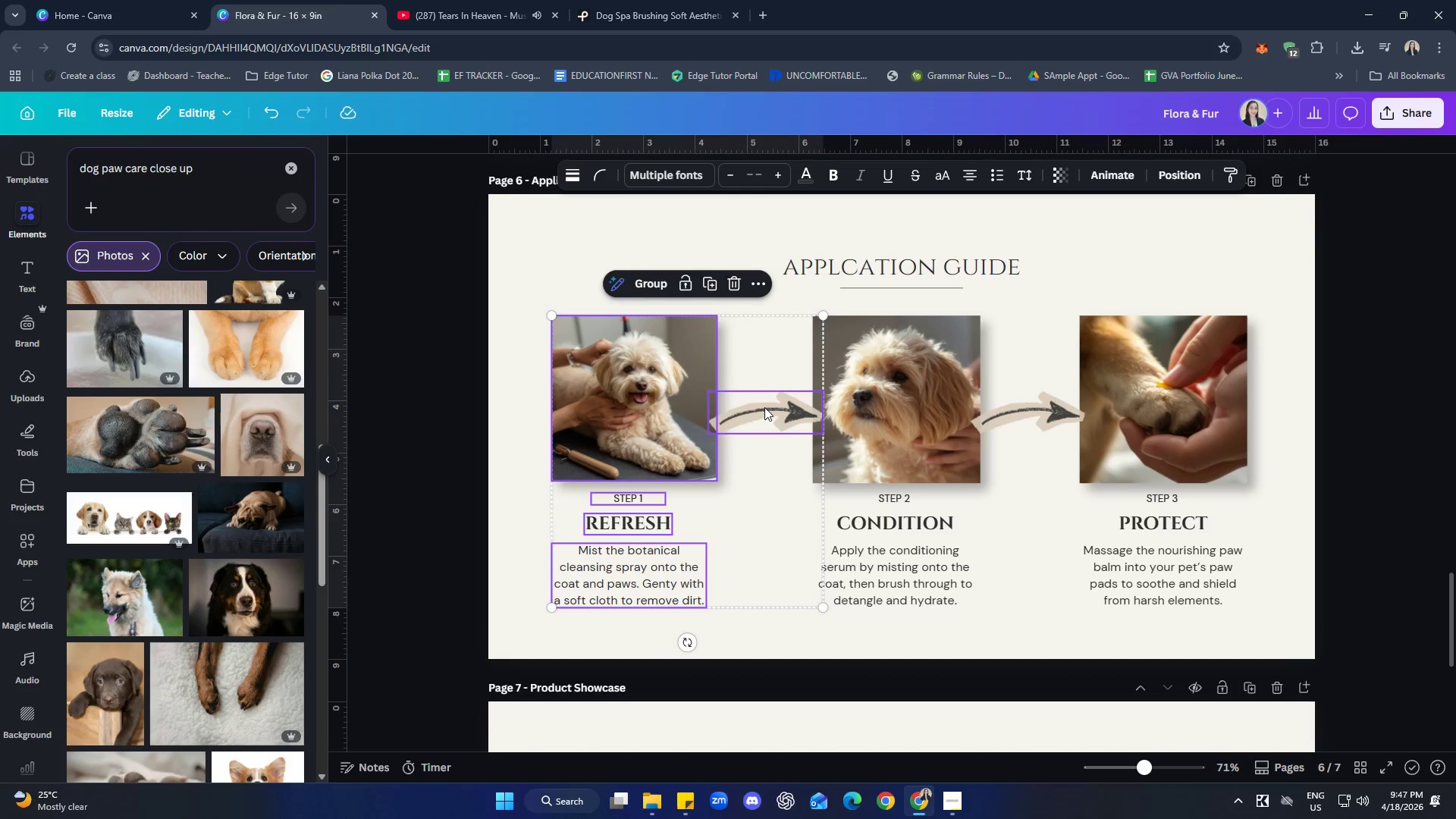 
key(Control+ControlRight)
 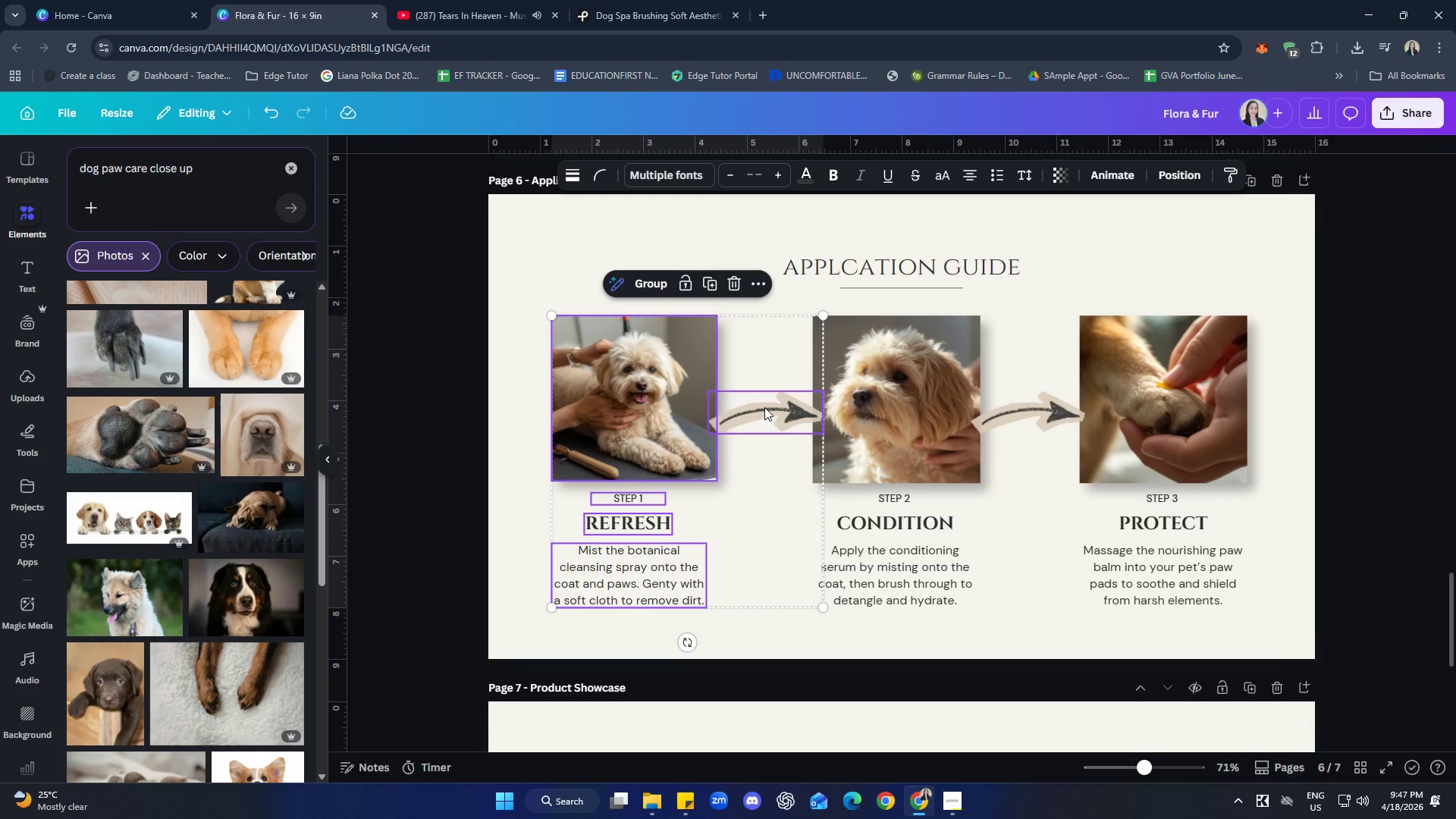 
key(ArrowLeft)
 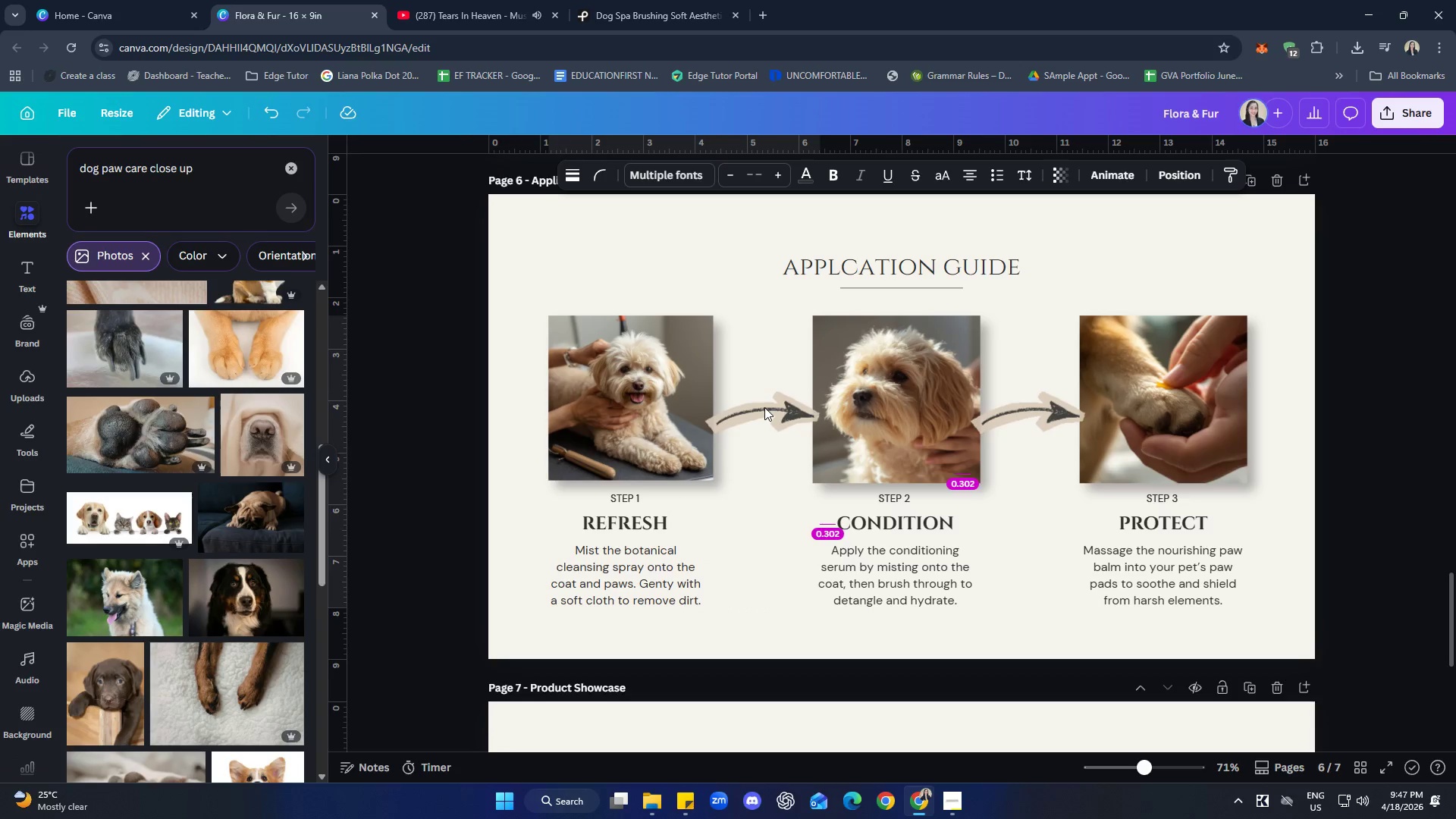 
key(ArrowLeft)
 